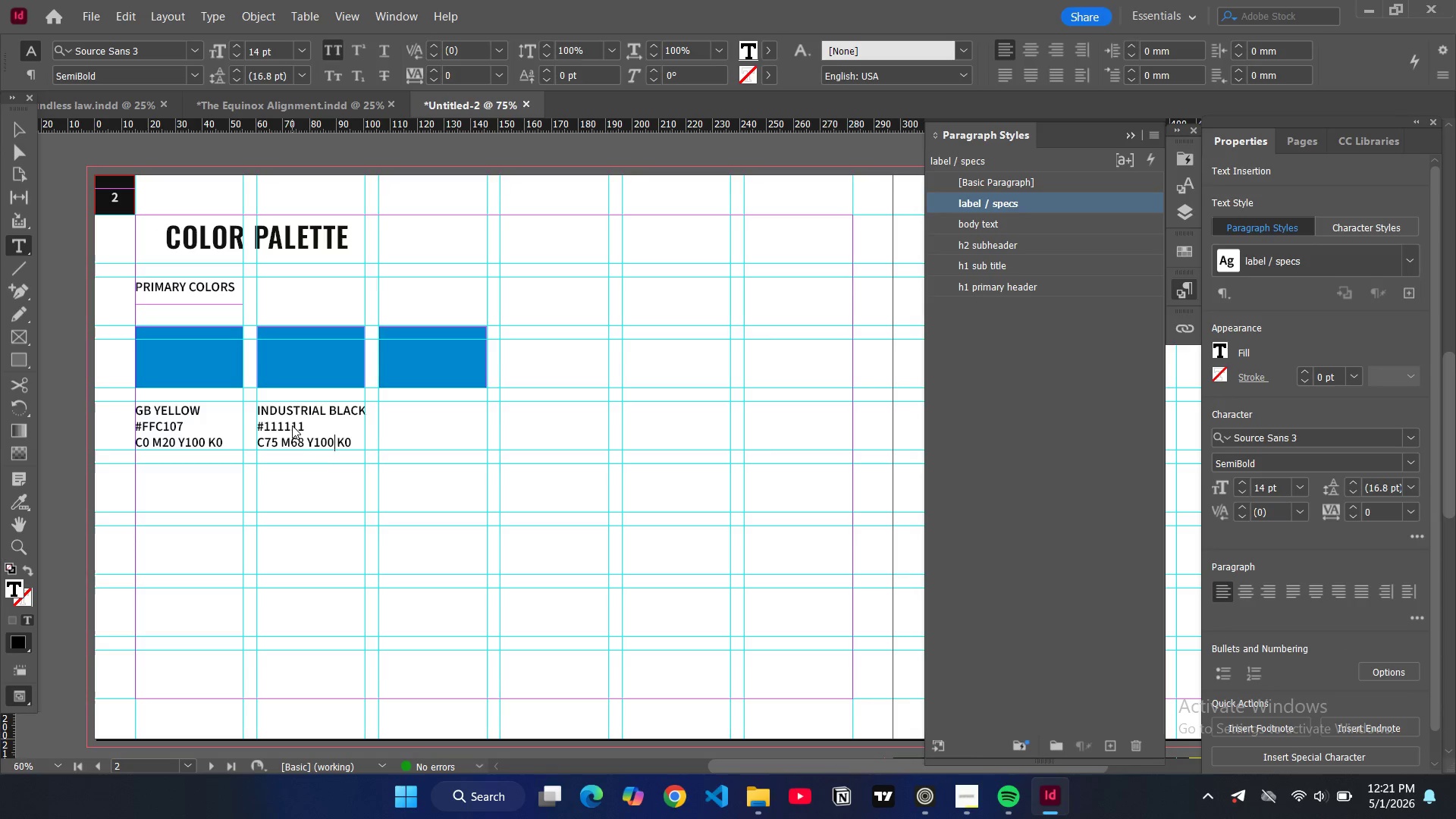 
key(Backspace)
key(Backspace)
key(Backspace)
type(67)
 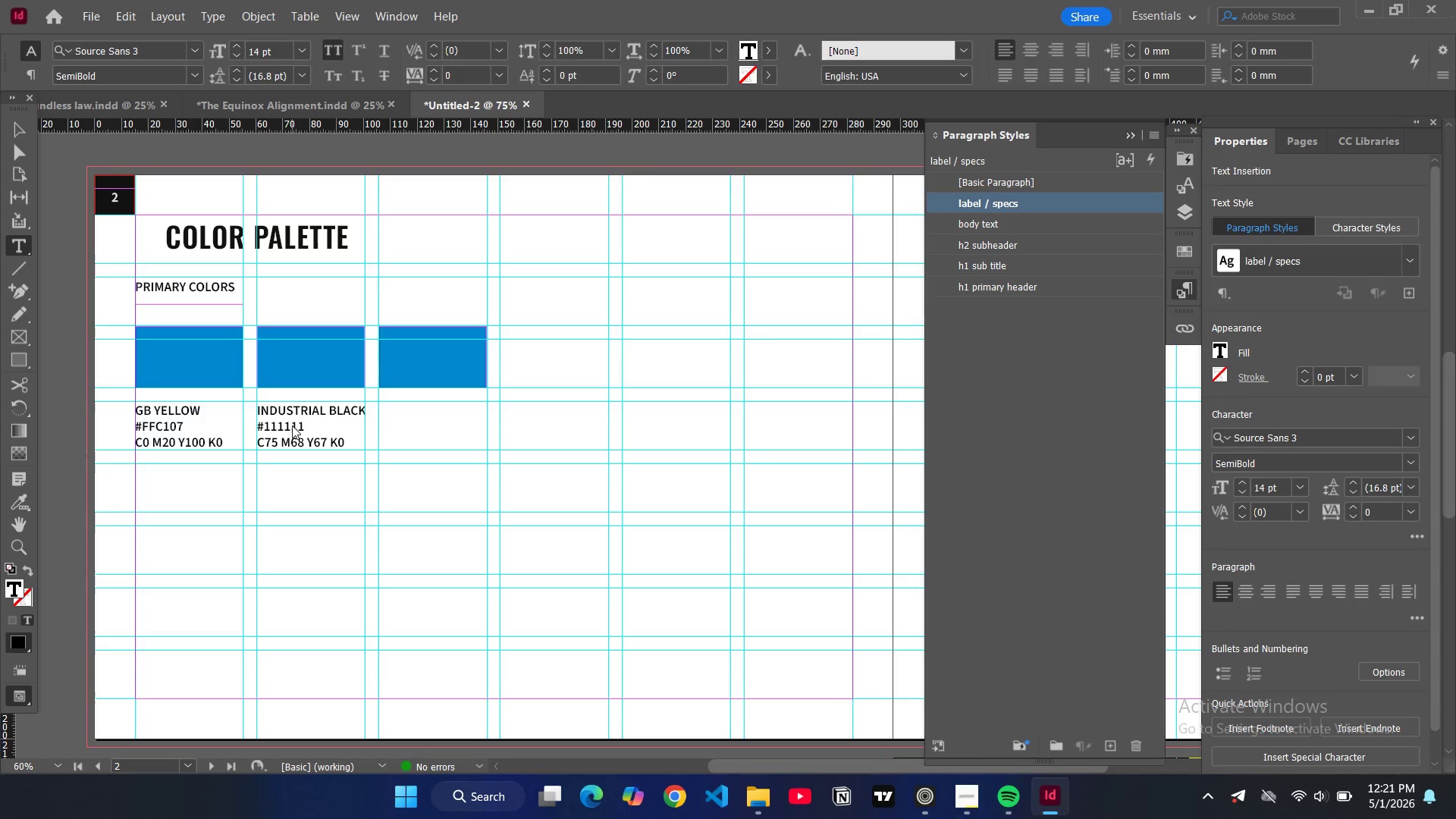 
key(ArrowRight)
 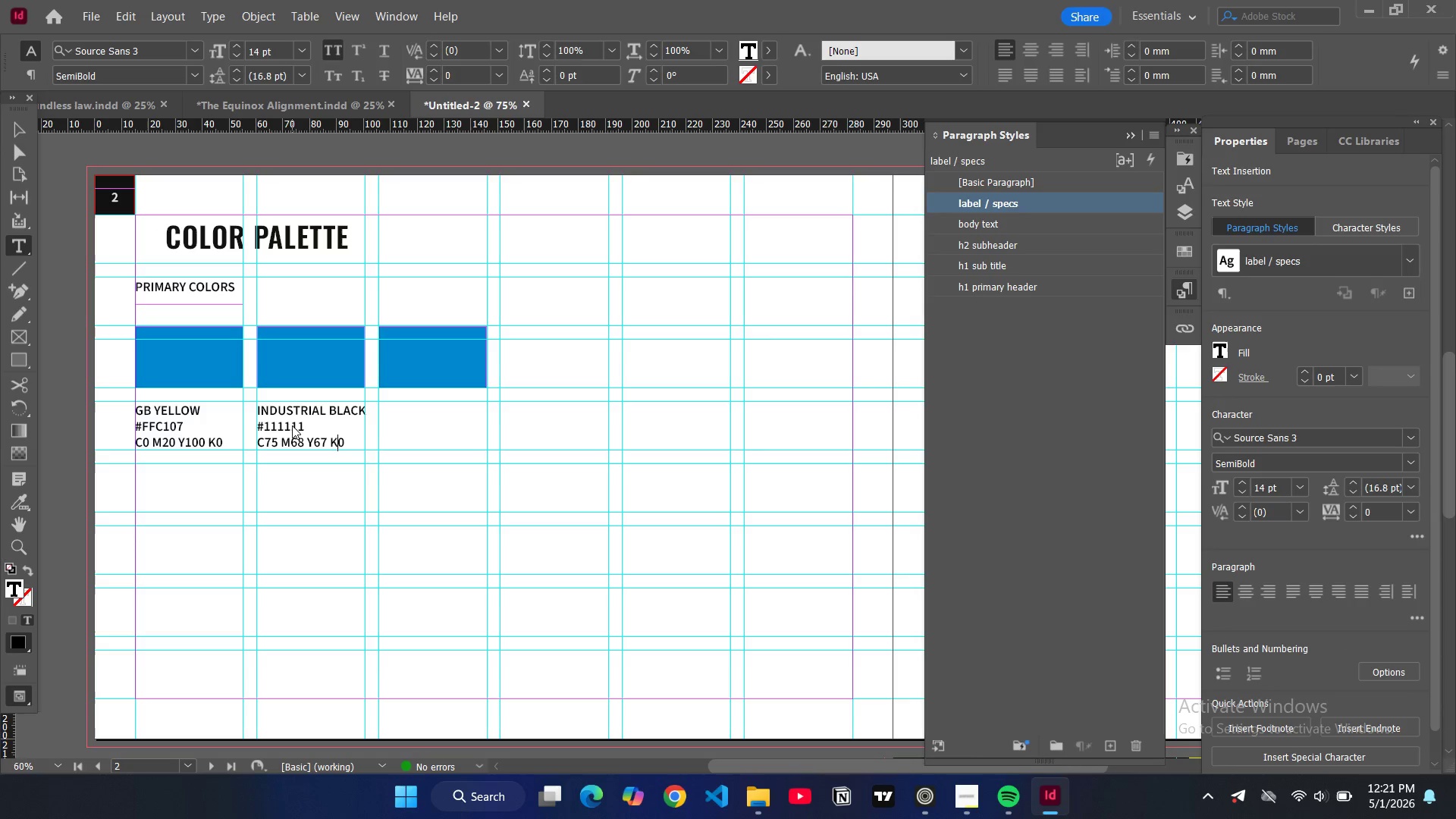 
key(ArrowRight)
 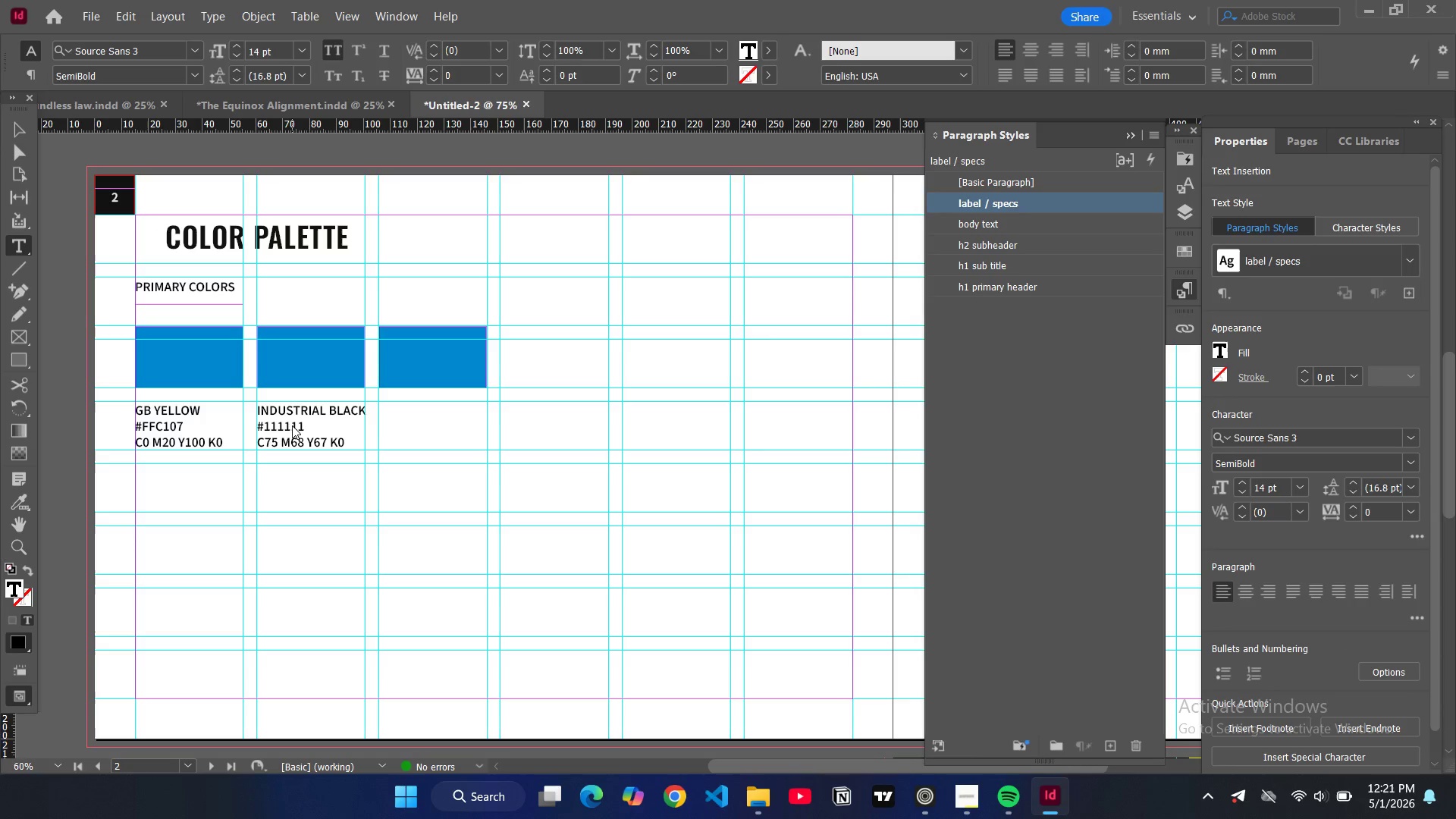 
key(ArrowRight)
 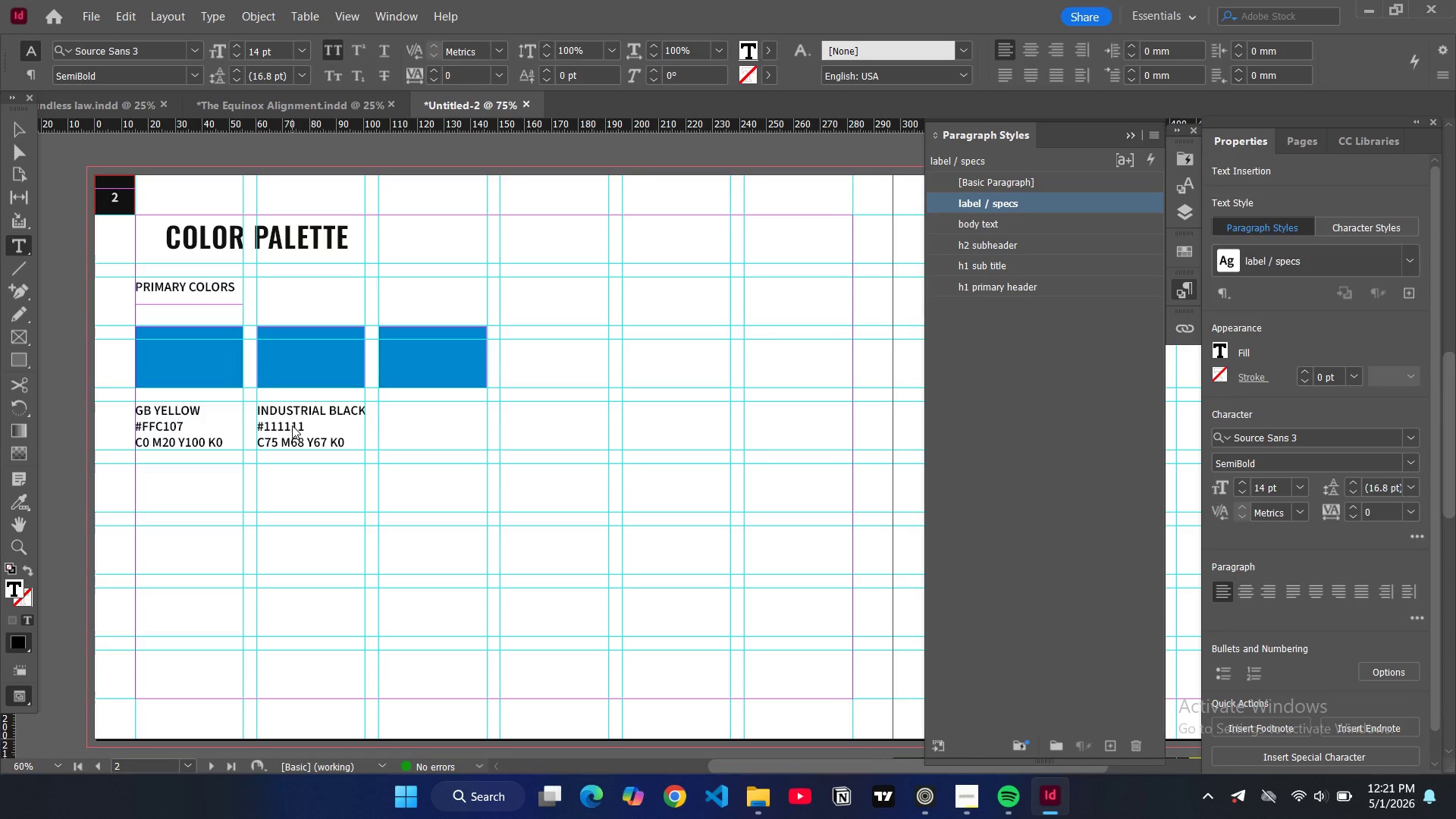 
key(Backspace)
type(90)
 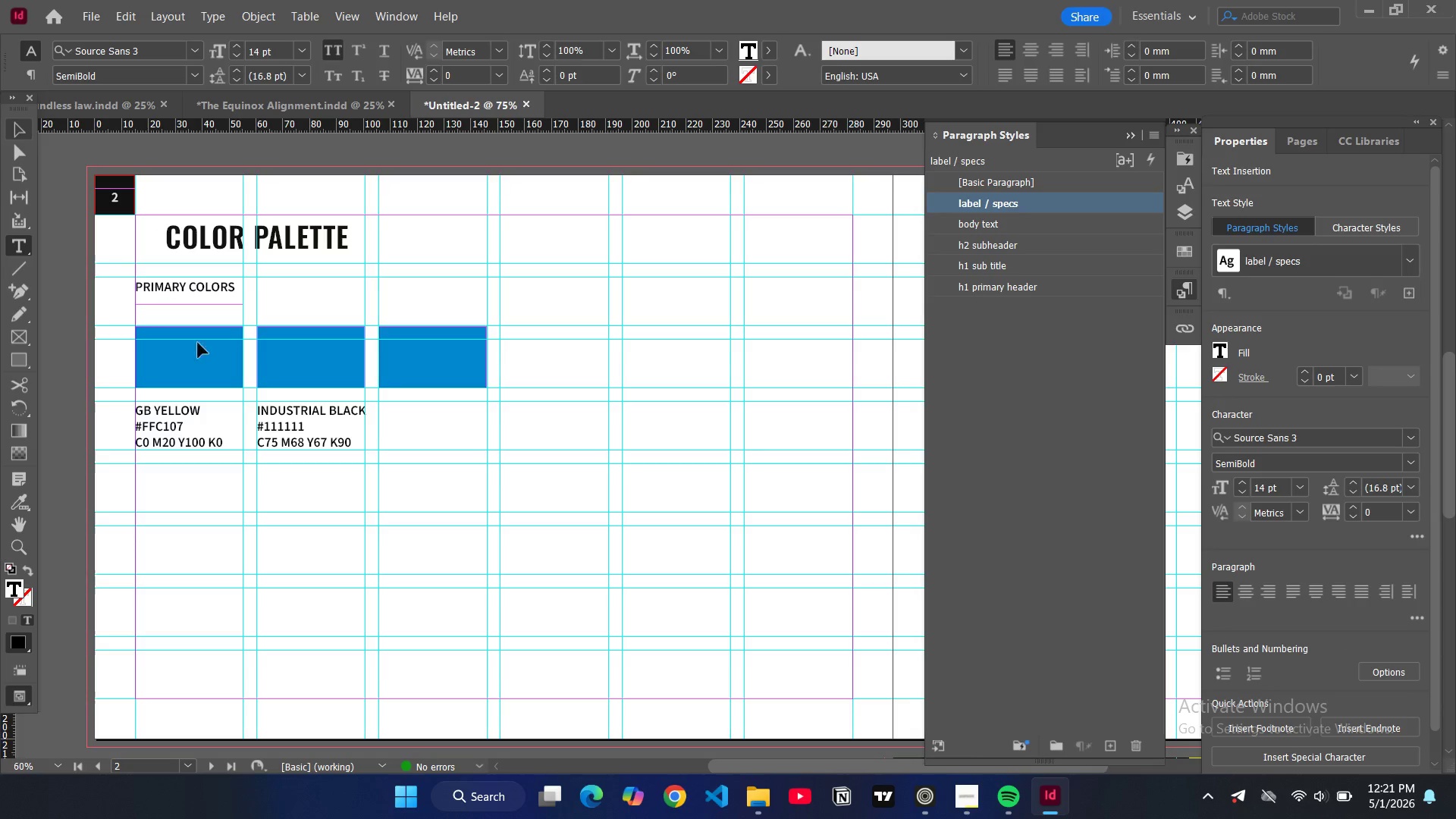 
left_click([298, 418])
 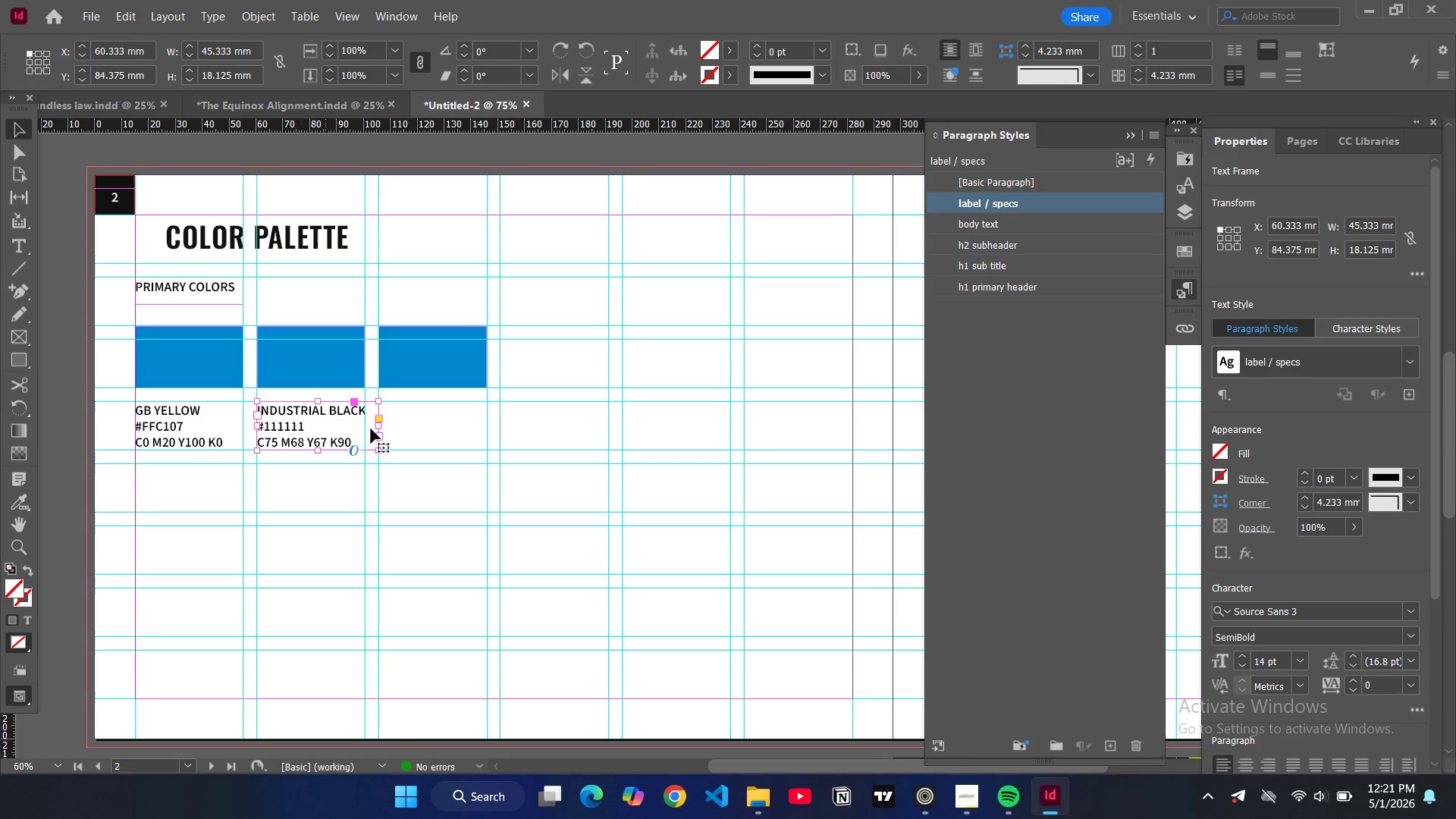 
key(Control+C)
 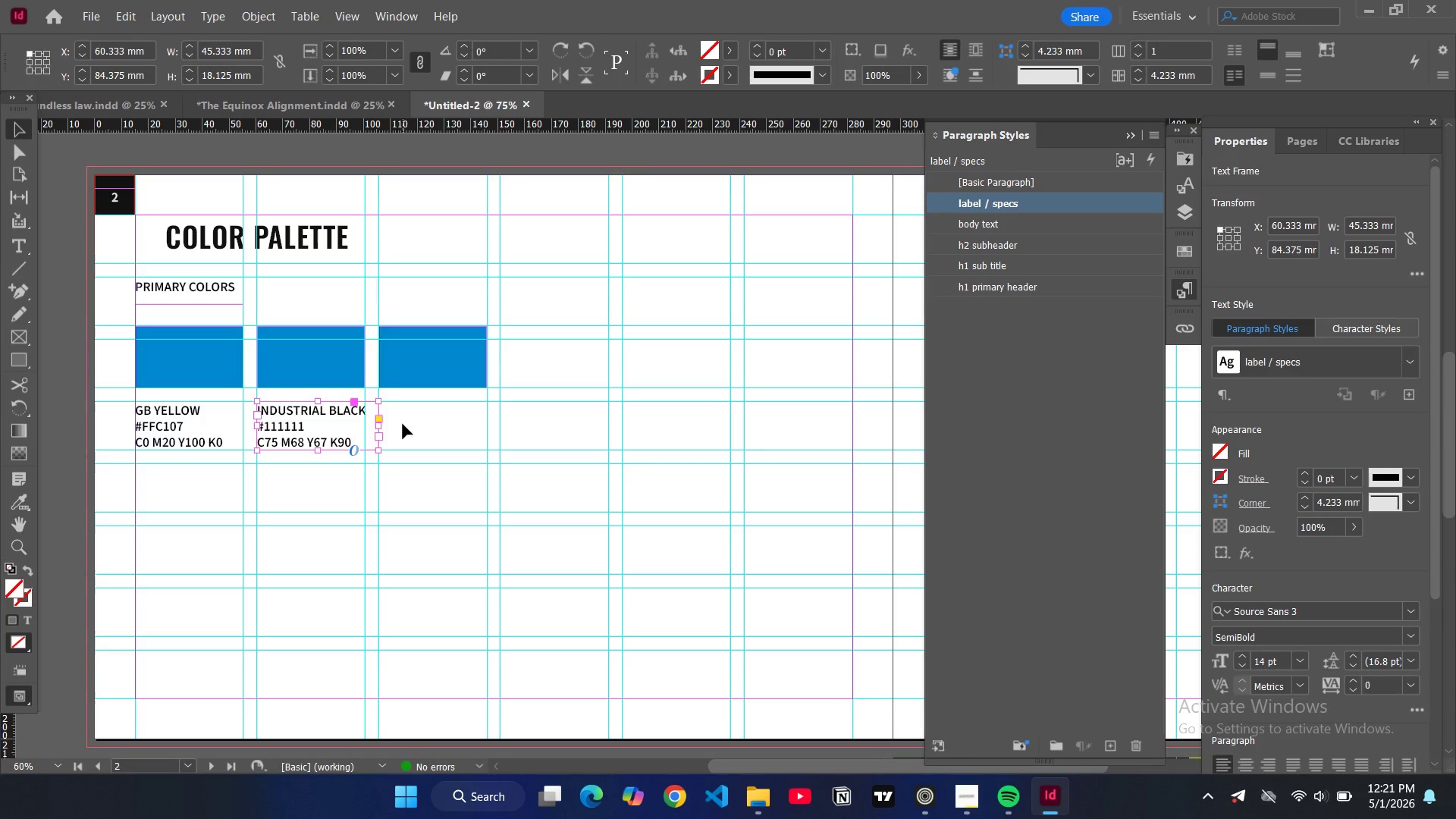 
key(Control+V)
 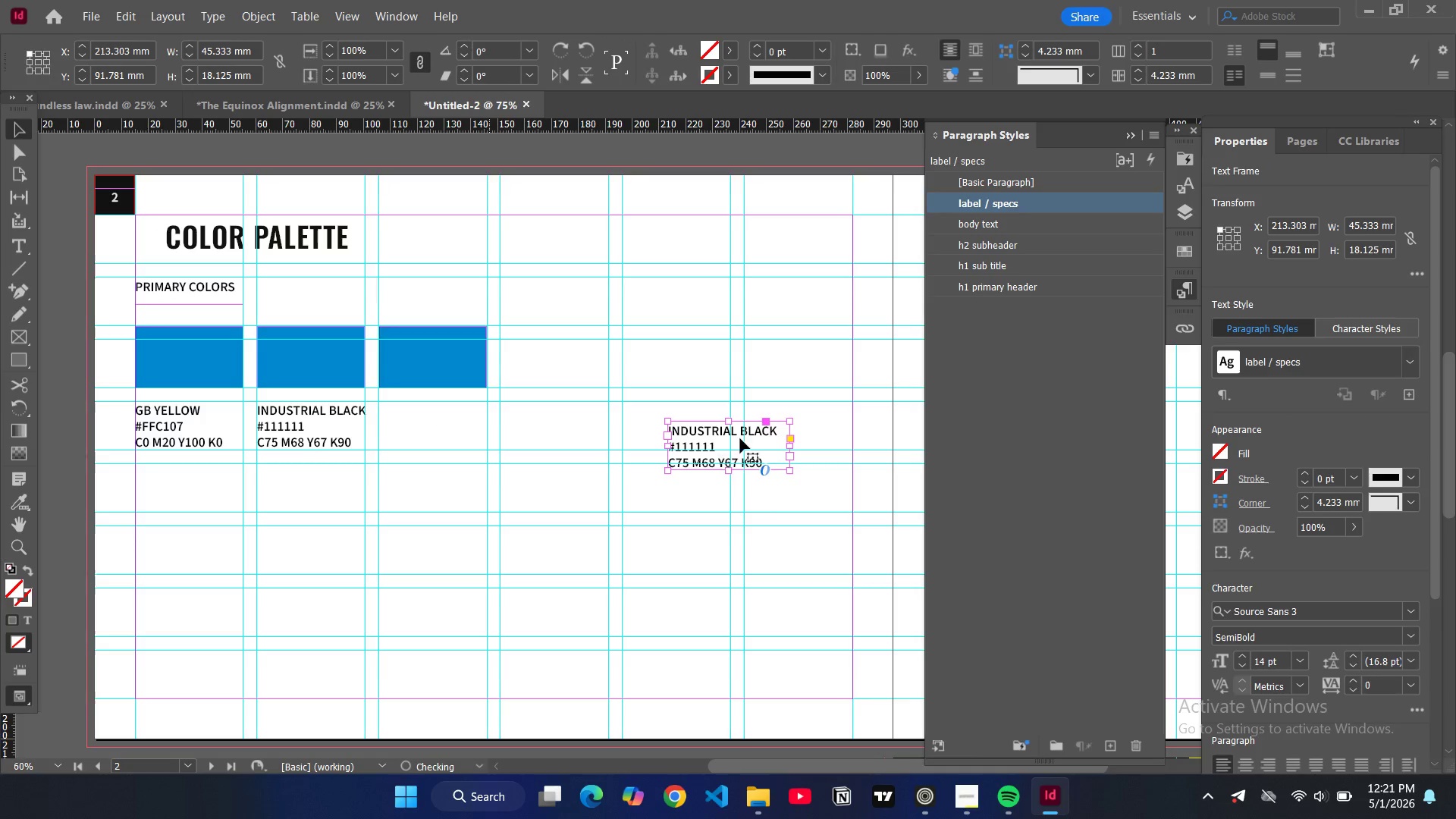 
left_click_drag(start_coordinate=[735, 441], to_coordinate=[449, 421])
 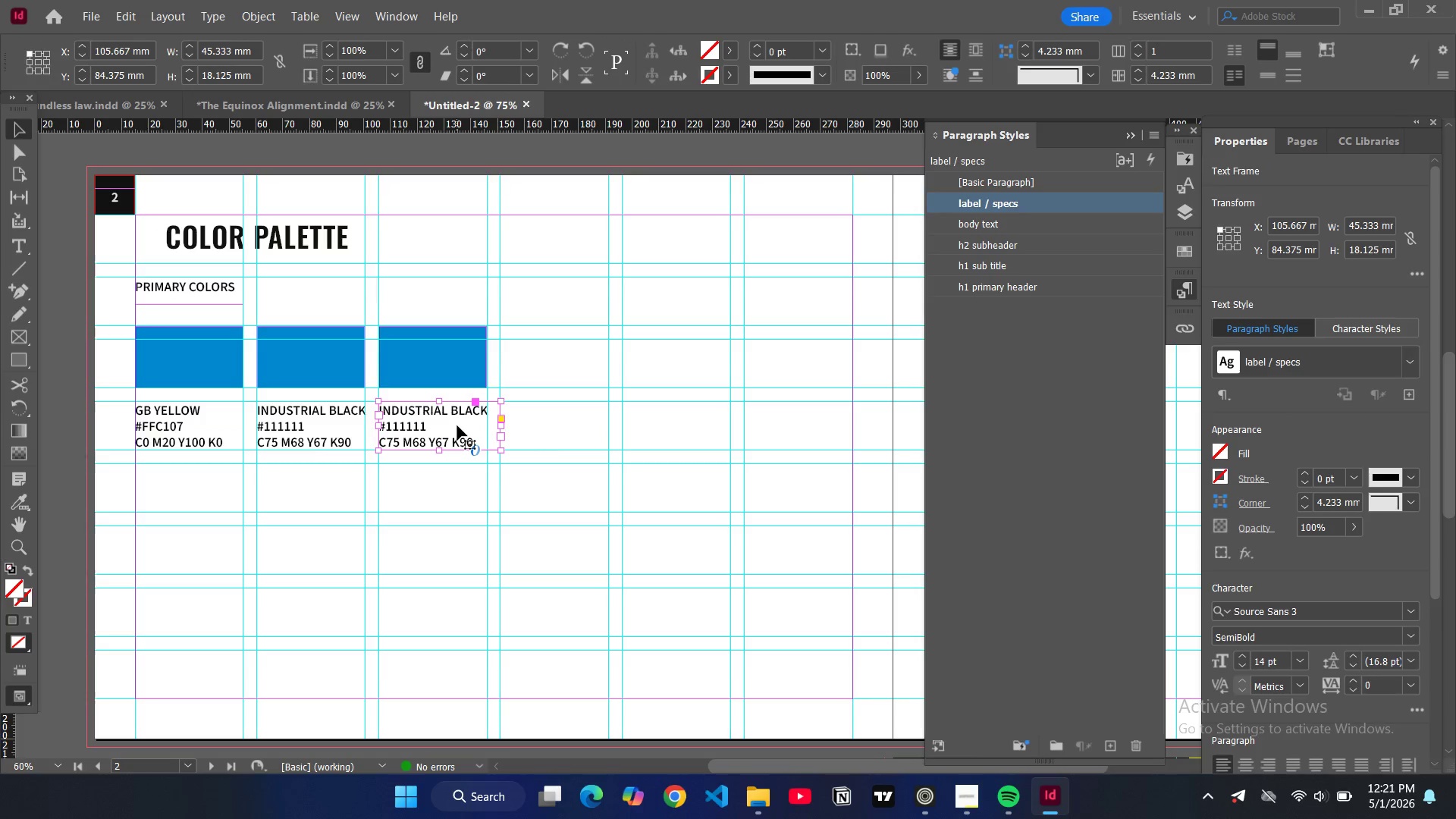 
double_click([457, 425])
 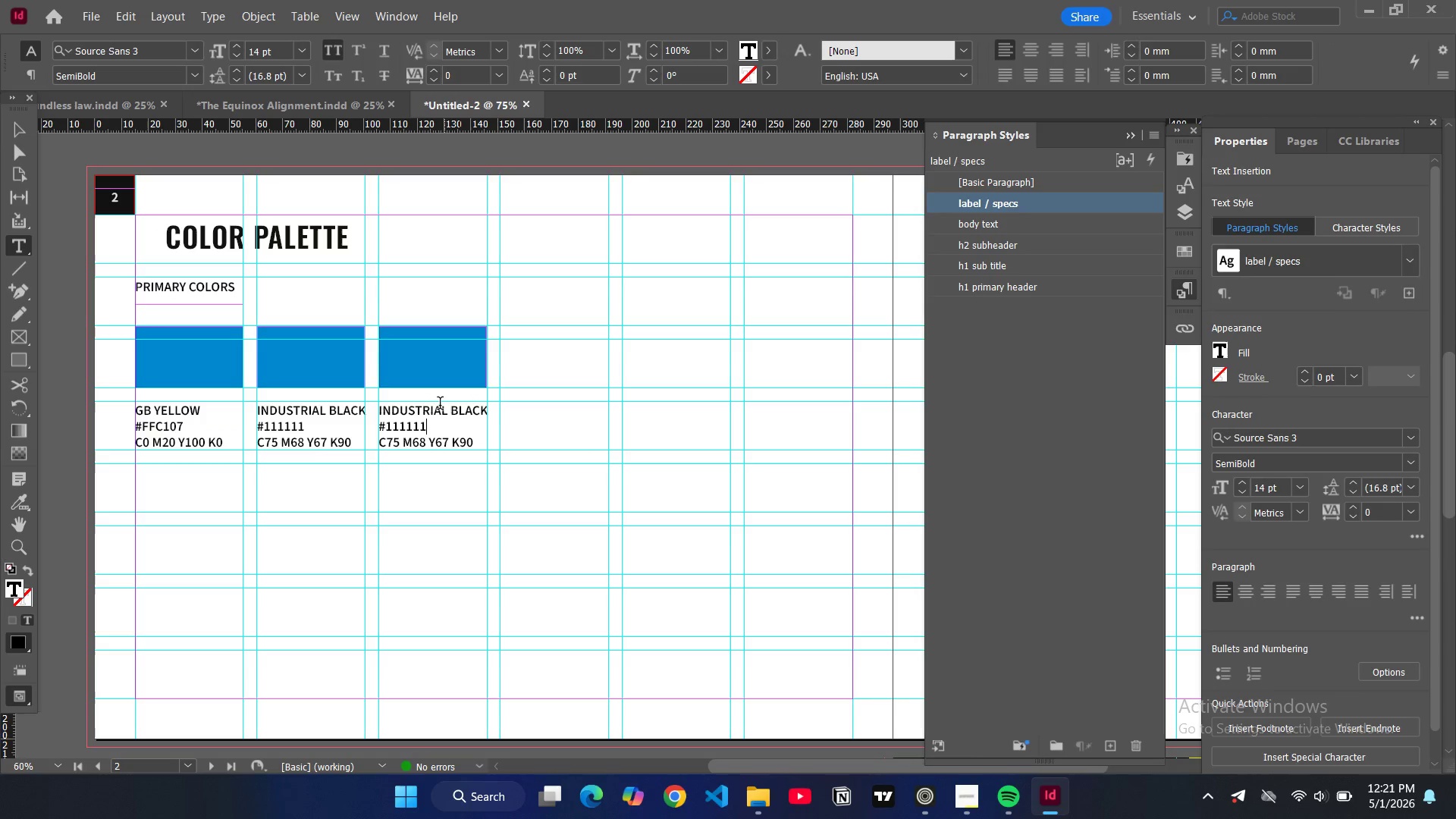 
double_click([426, 409])
 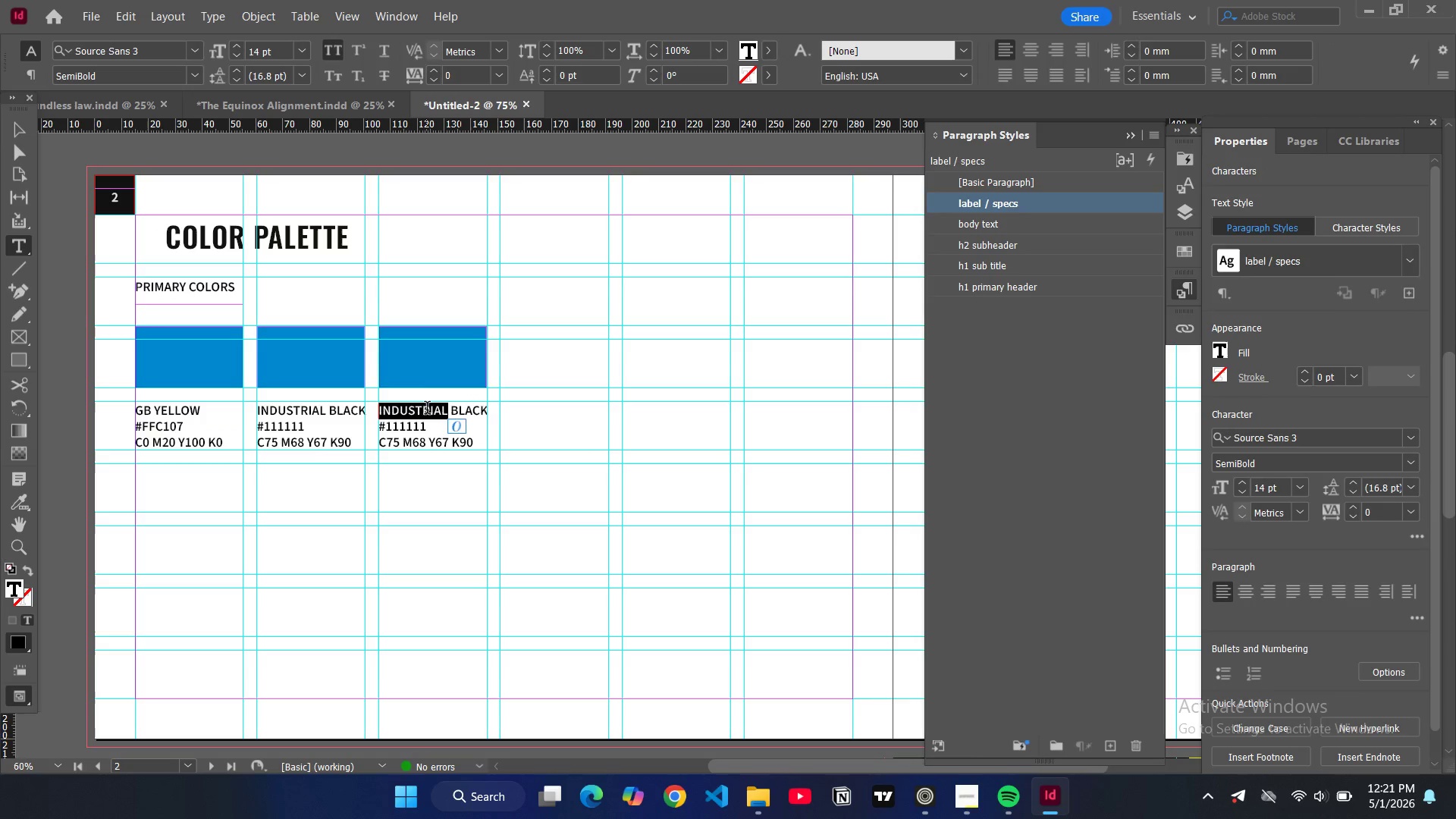 
key(S)
 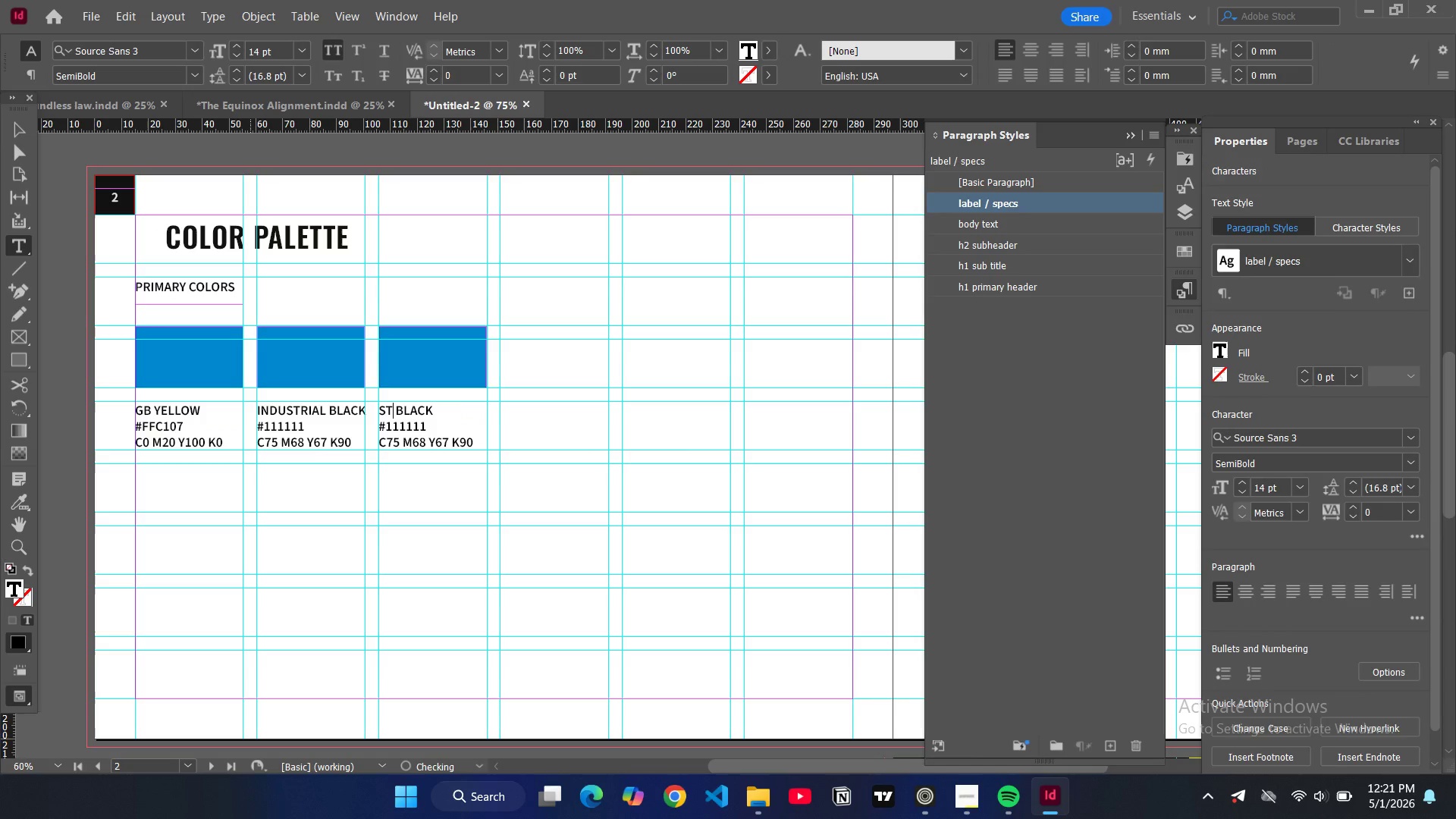 
type(TEEL)
 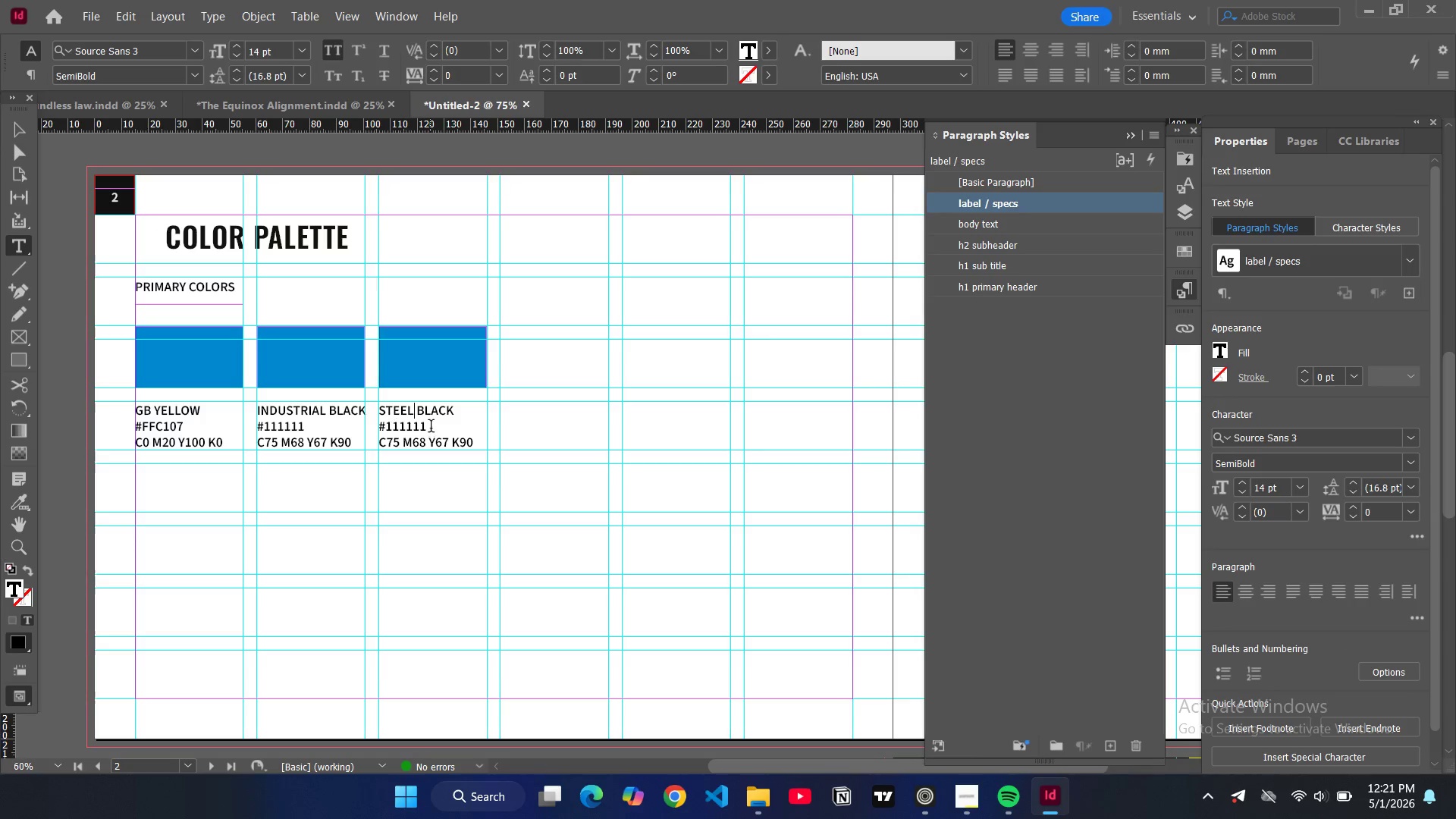 
double_click([435, 416])
 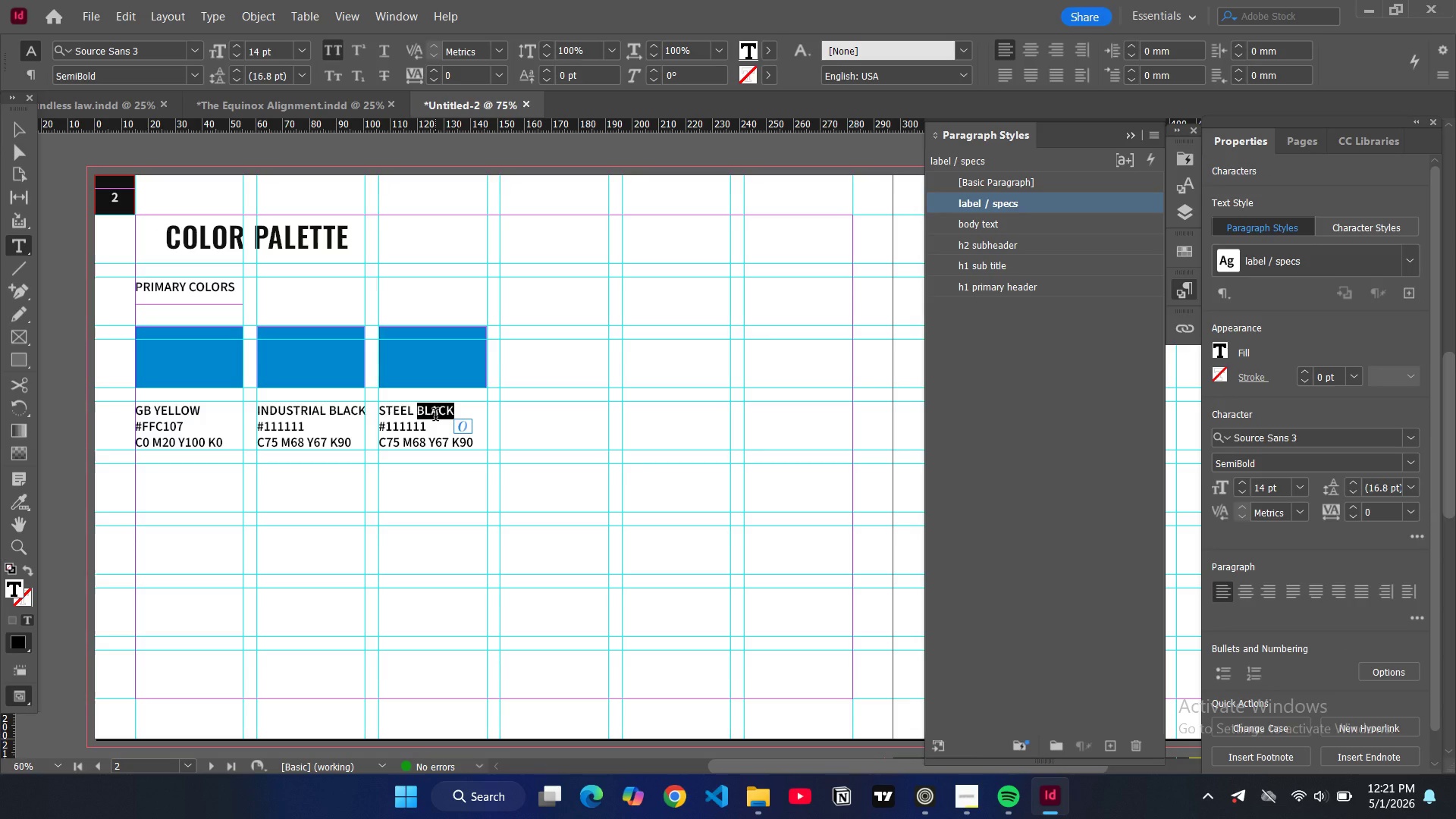 
type(GREY)
 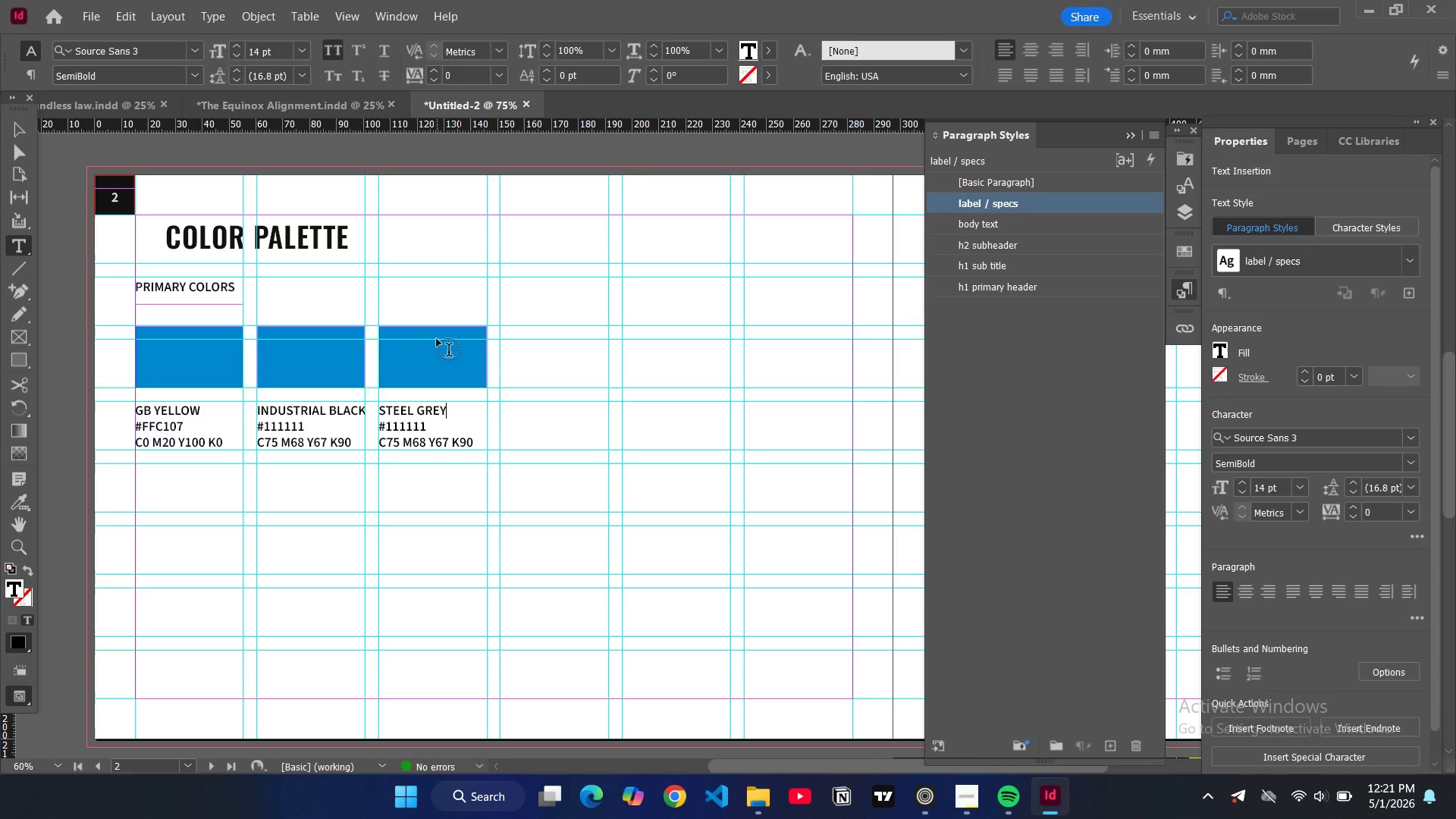 
wait(7.33)
 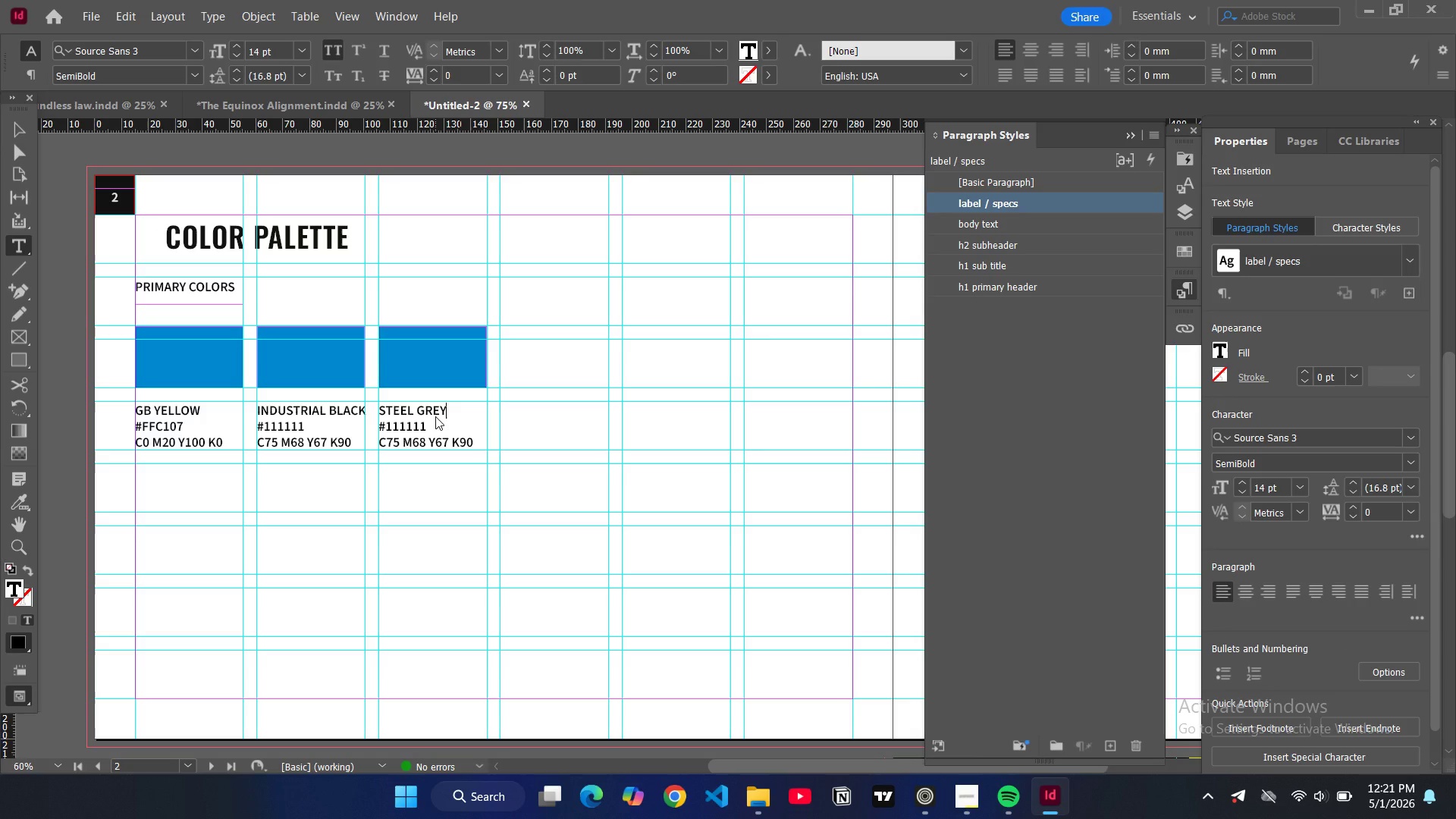 
left_click([20, 128])
 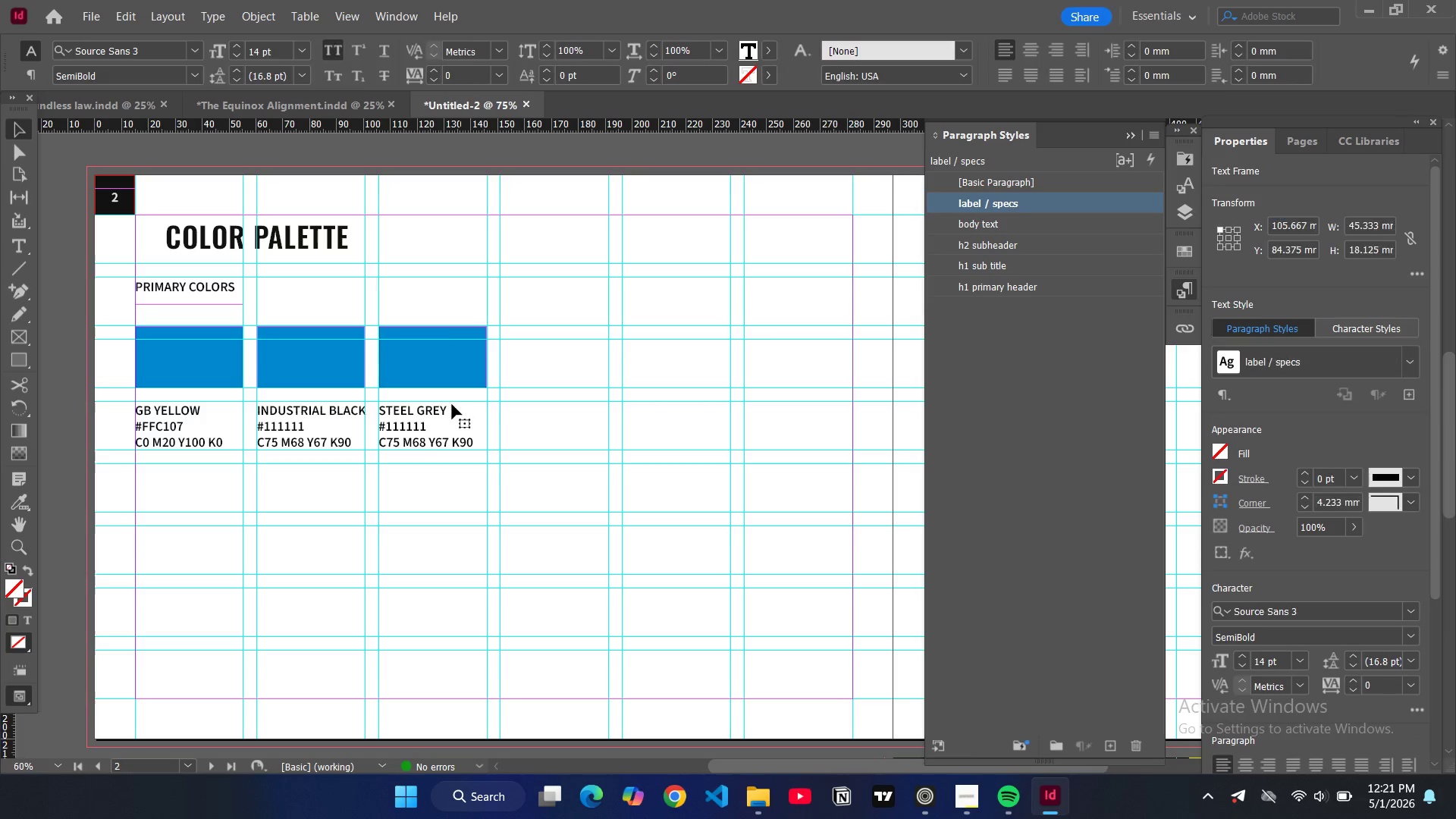 
left_click([448, 387])
 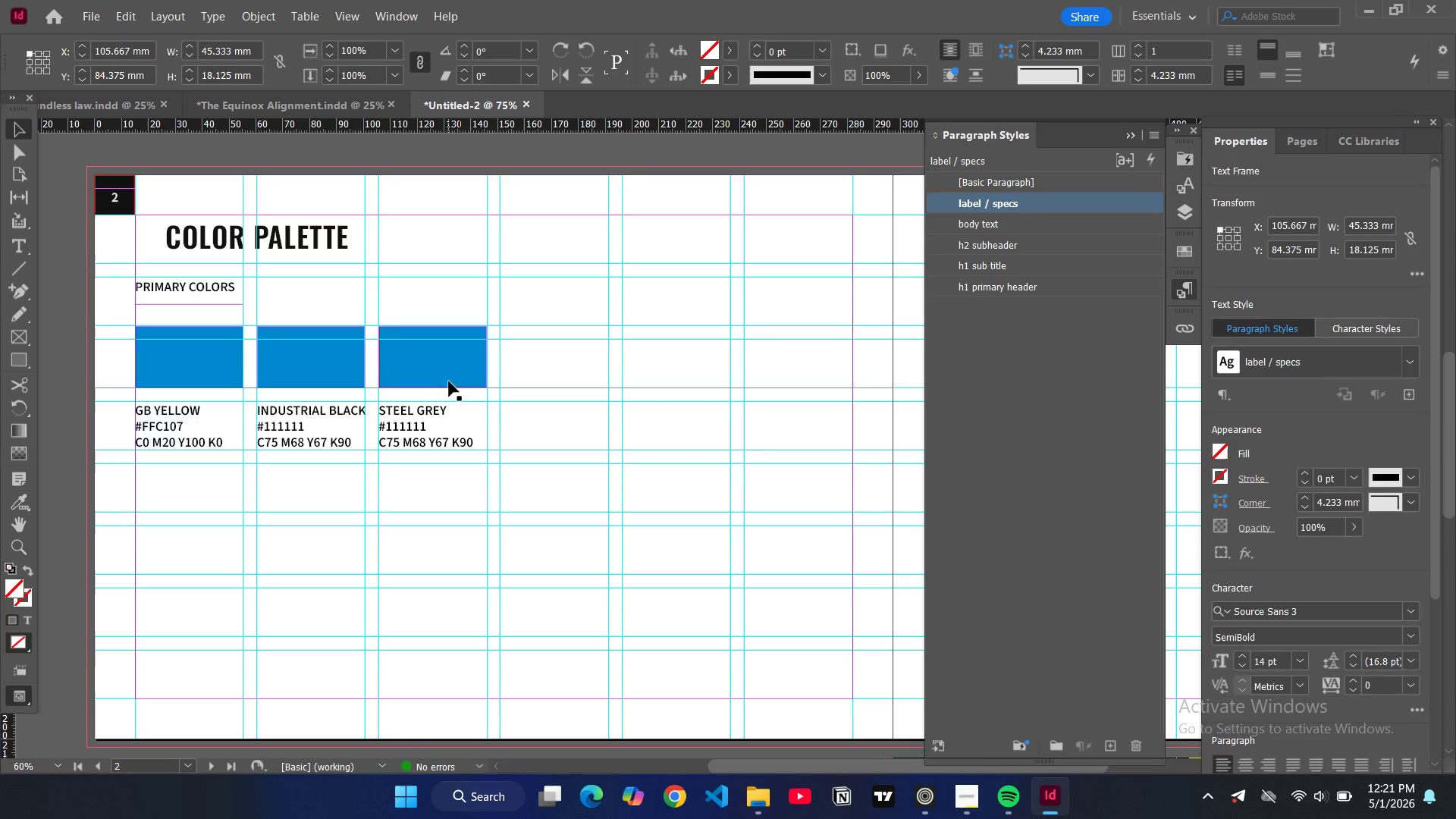 
double_click([449, 381])
 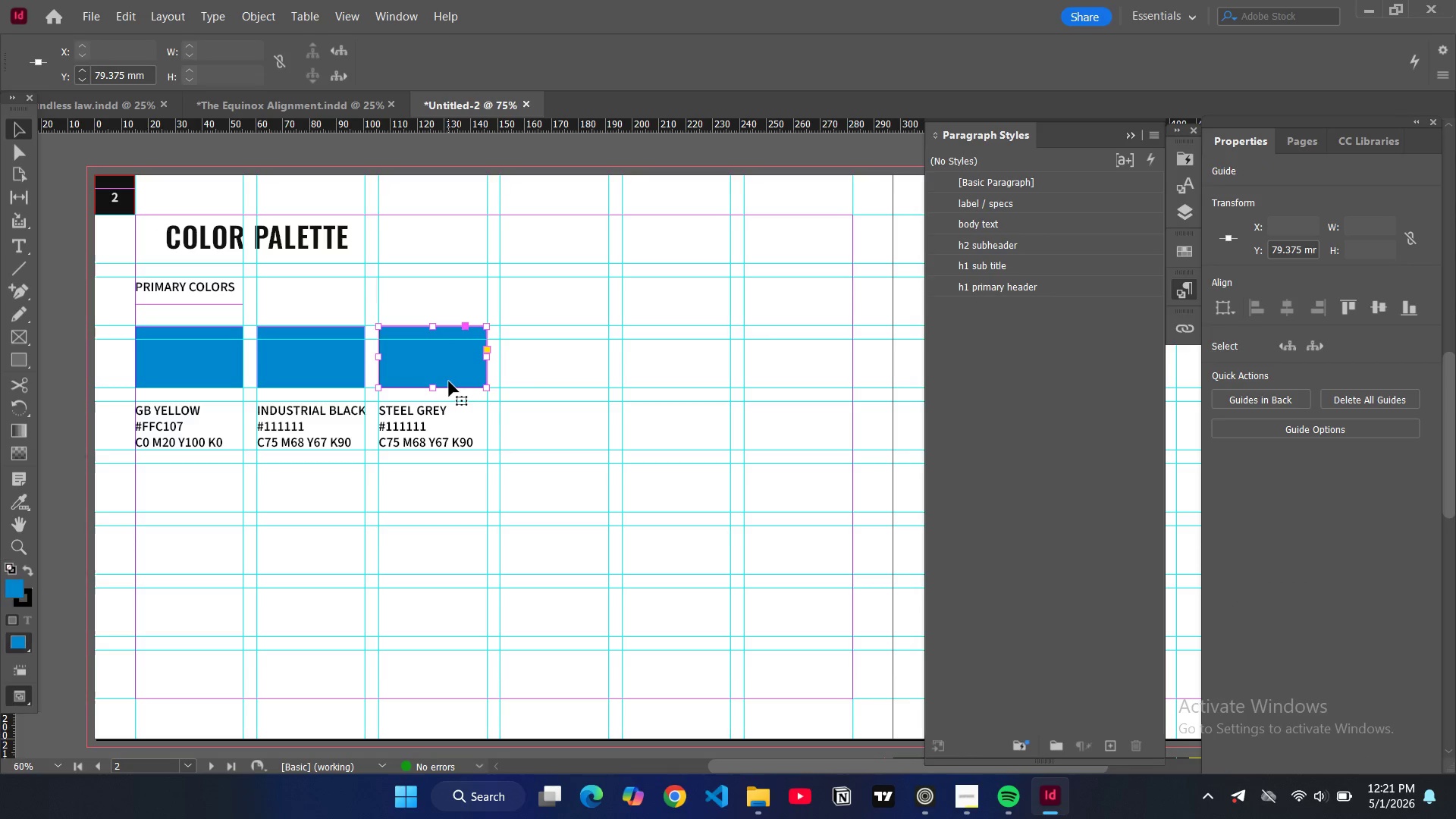 
key(Control+C)
 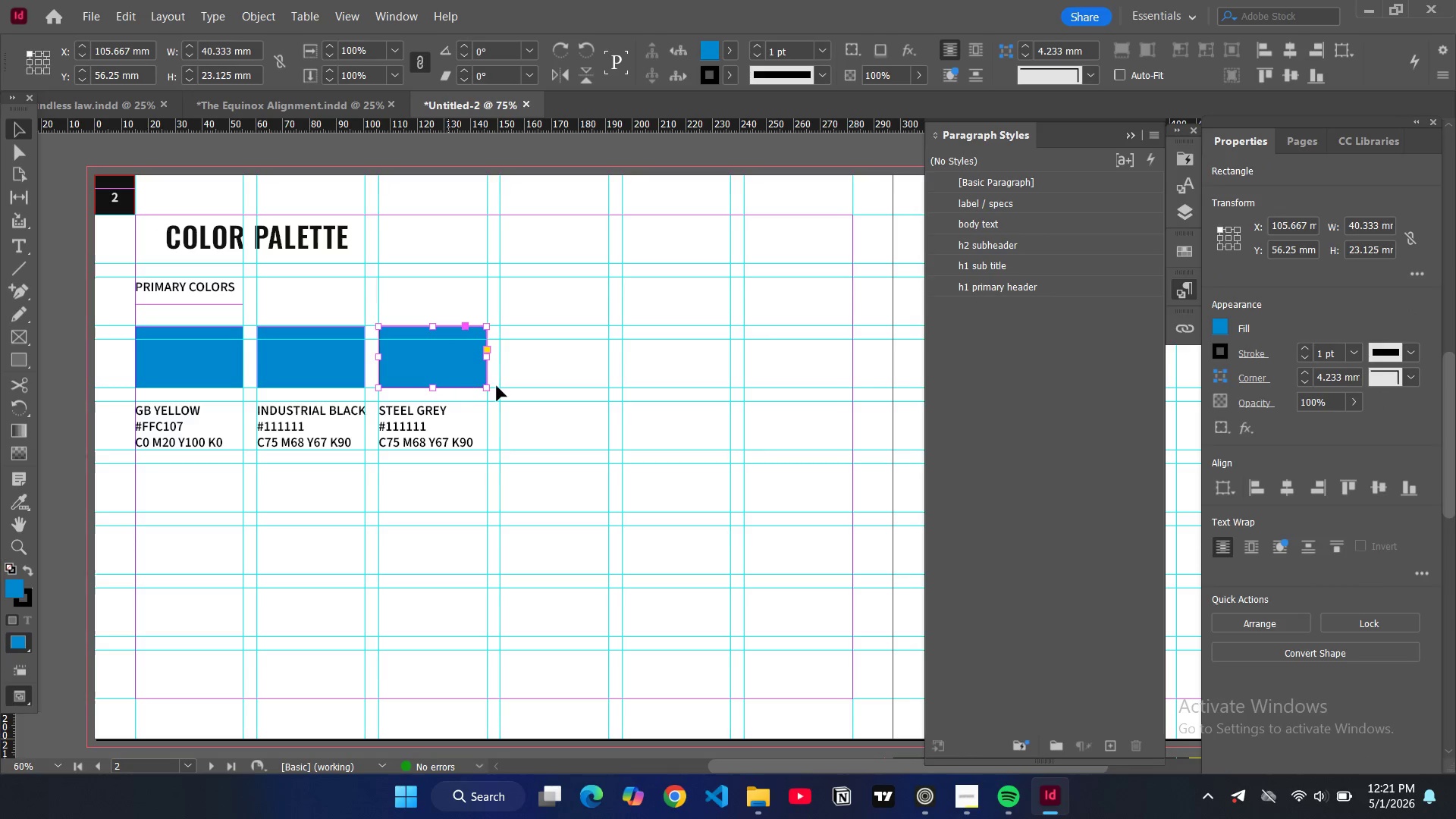 
key(Control+V)
 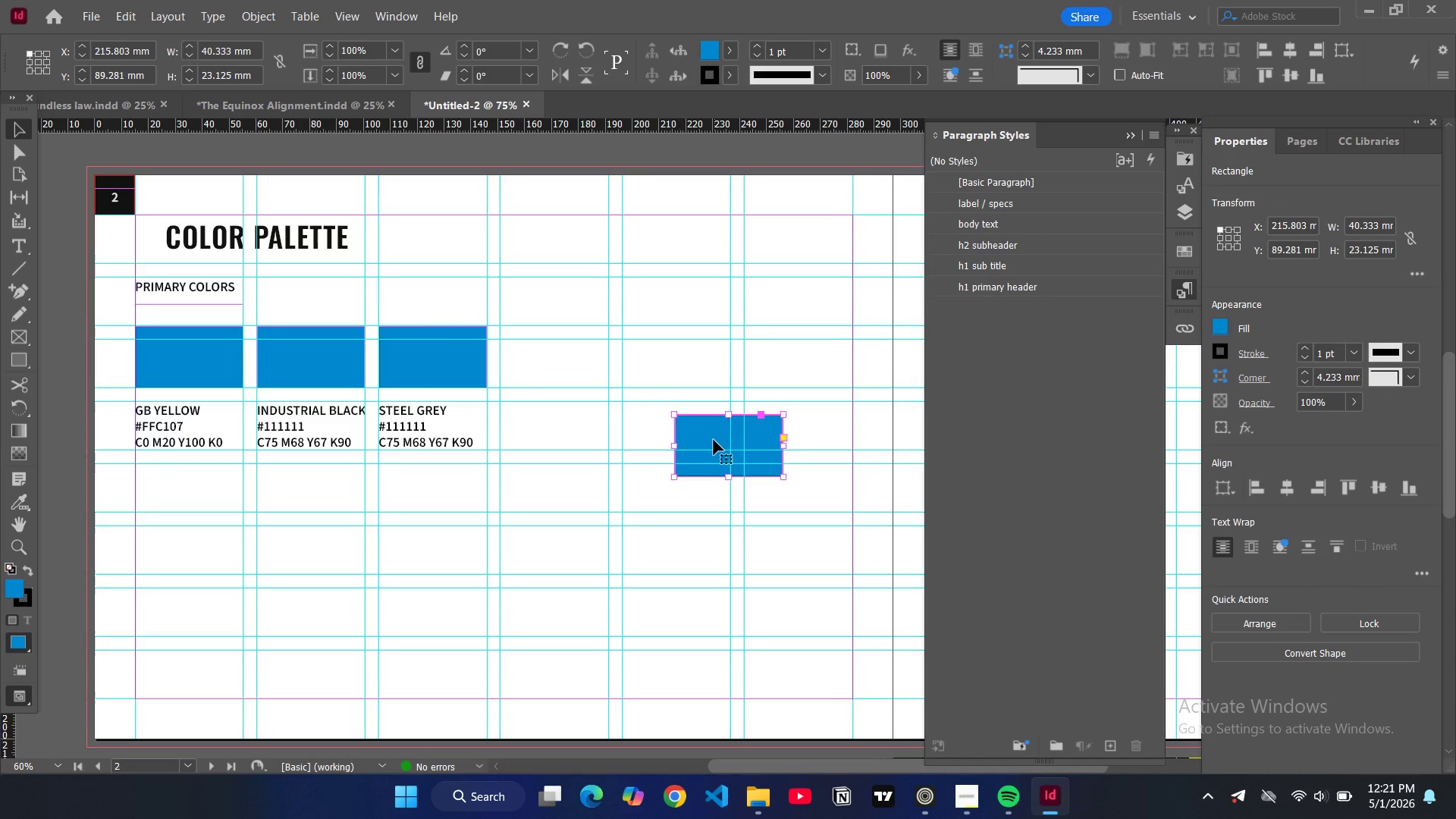 
left_click_drag(start_coordinate=[707, 435], to_coordinate=[535, 351])
 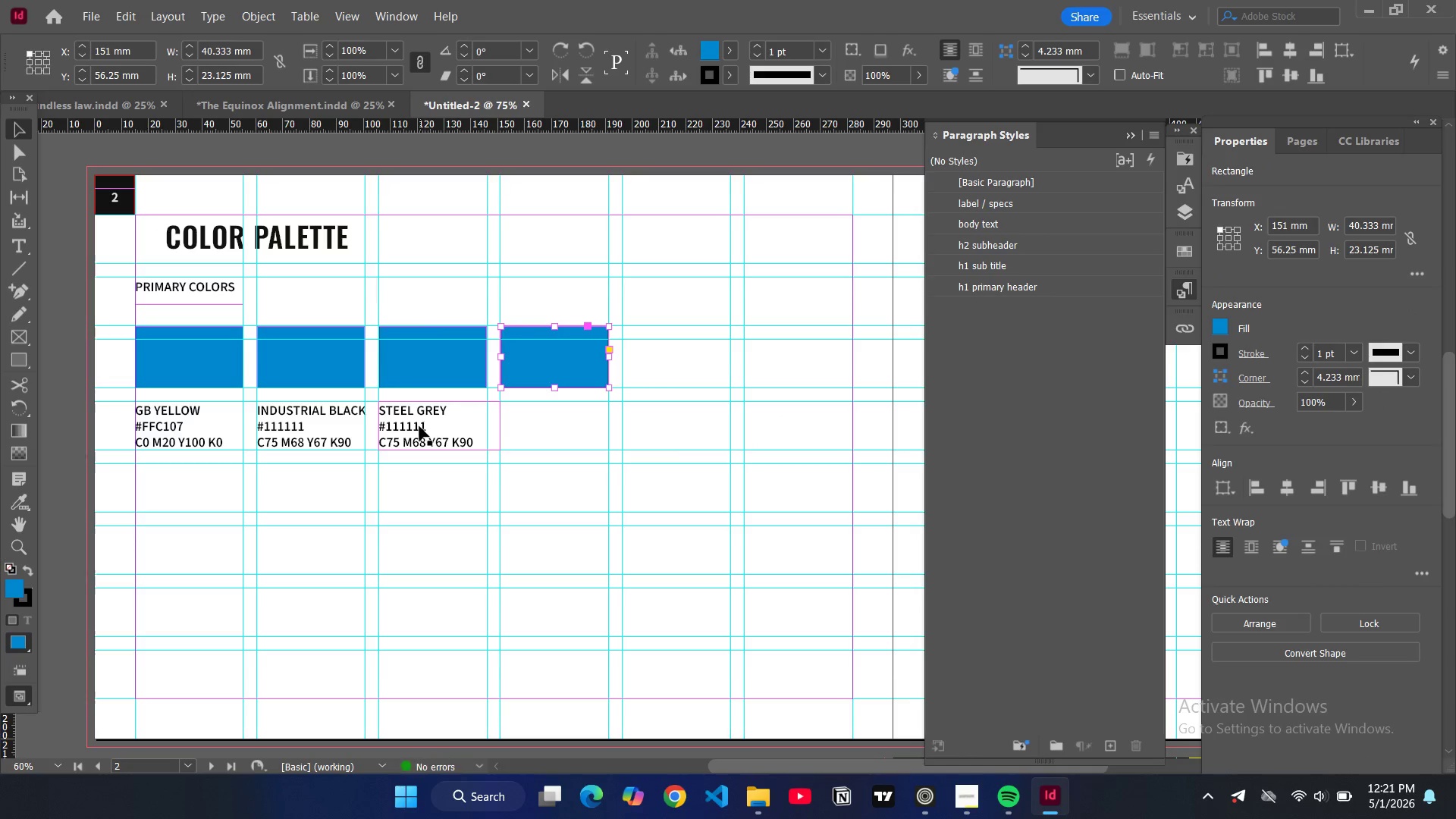 
double_click([419, 426])
 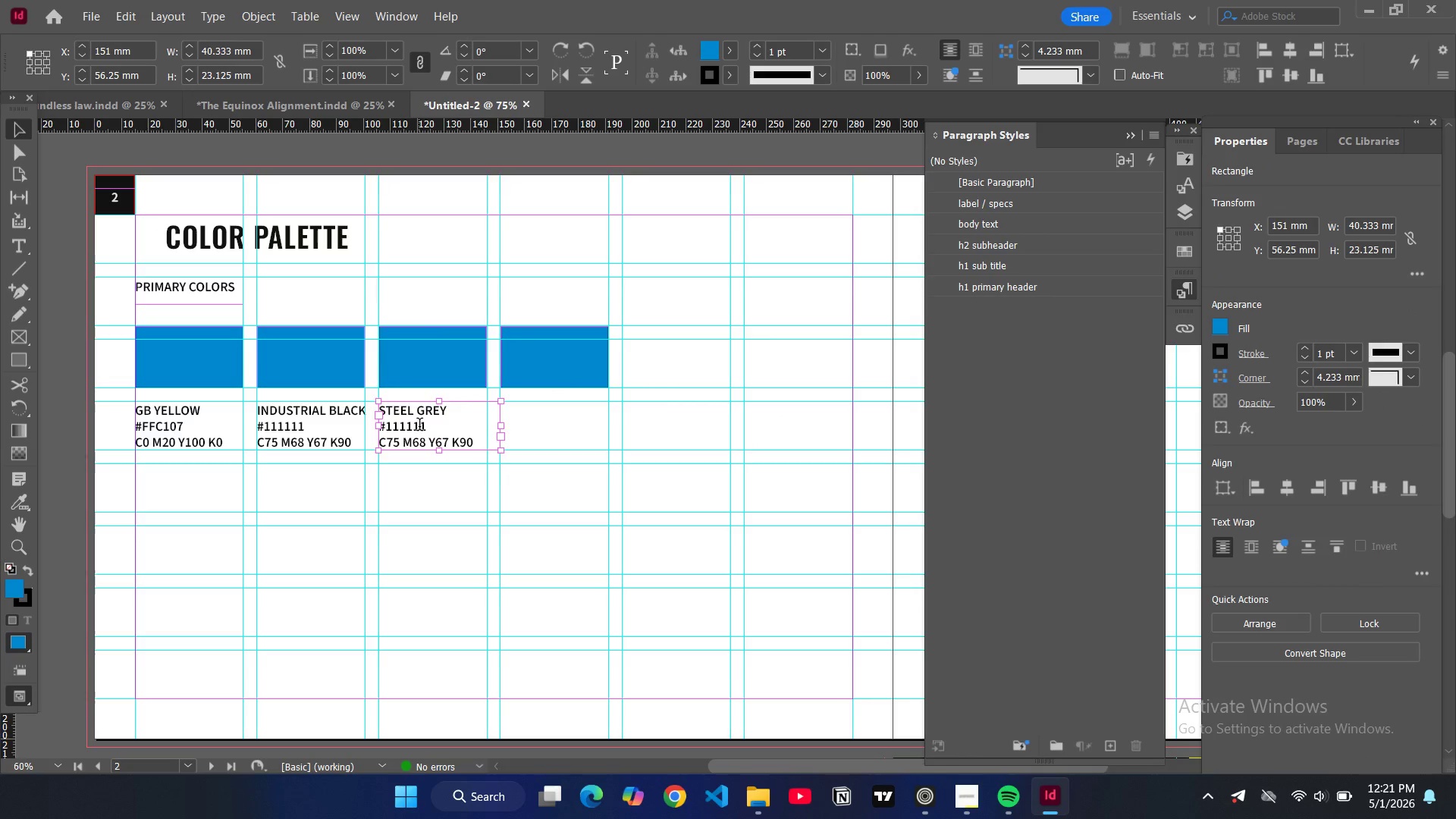 
triple_click([419, 426])
 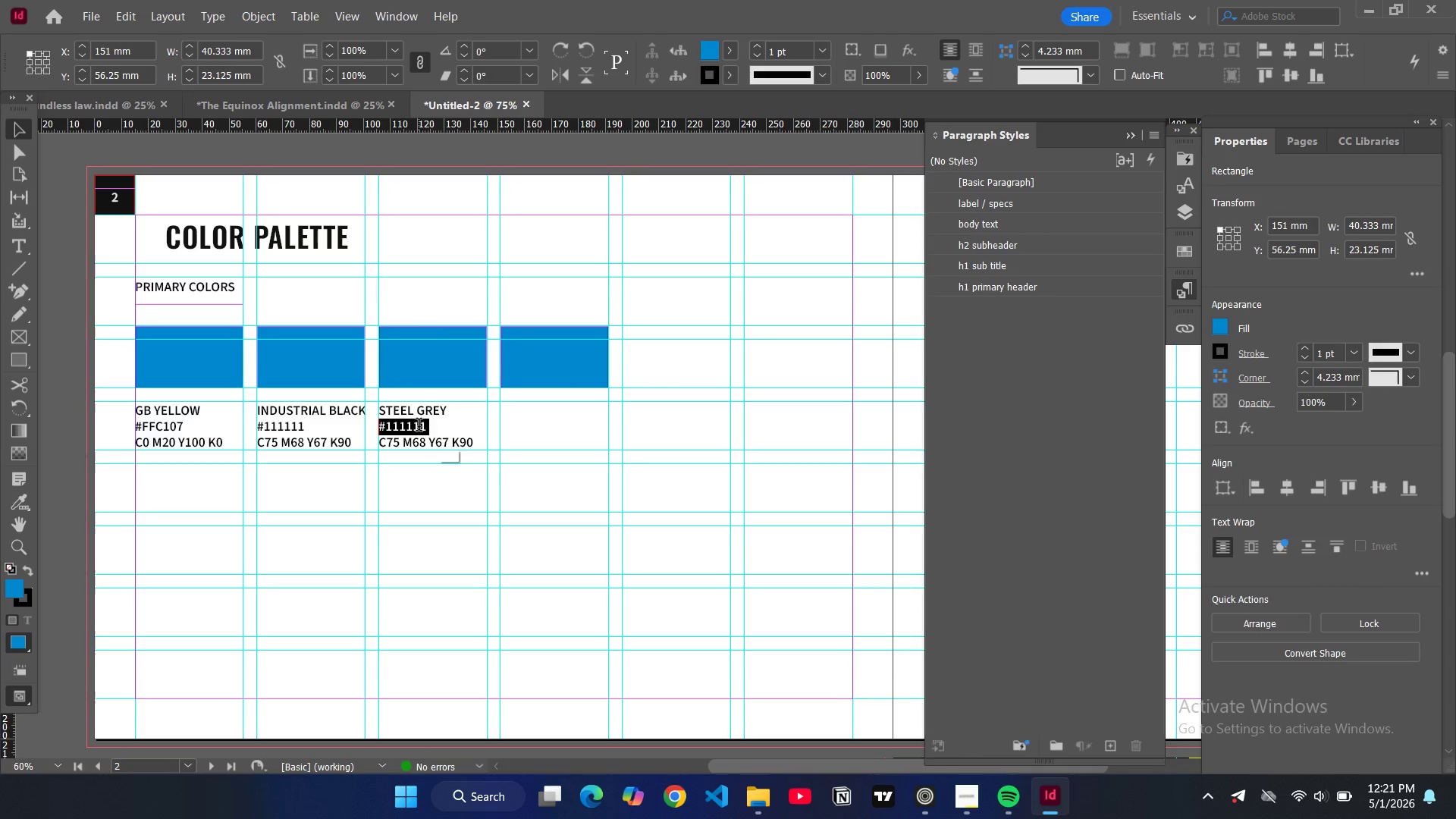 
triple_click([419, 426])
 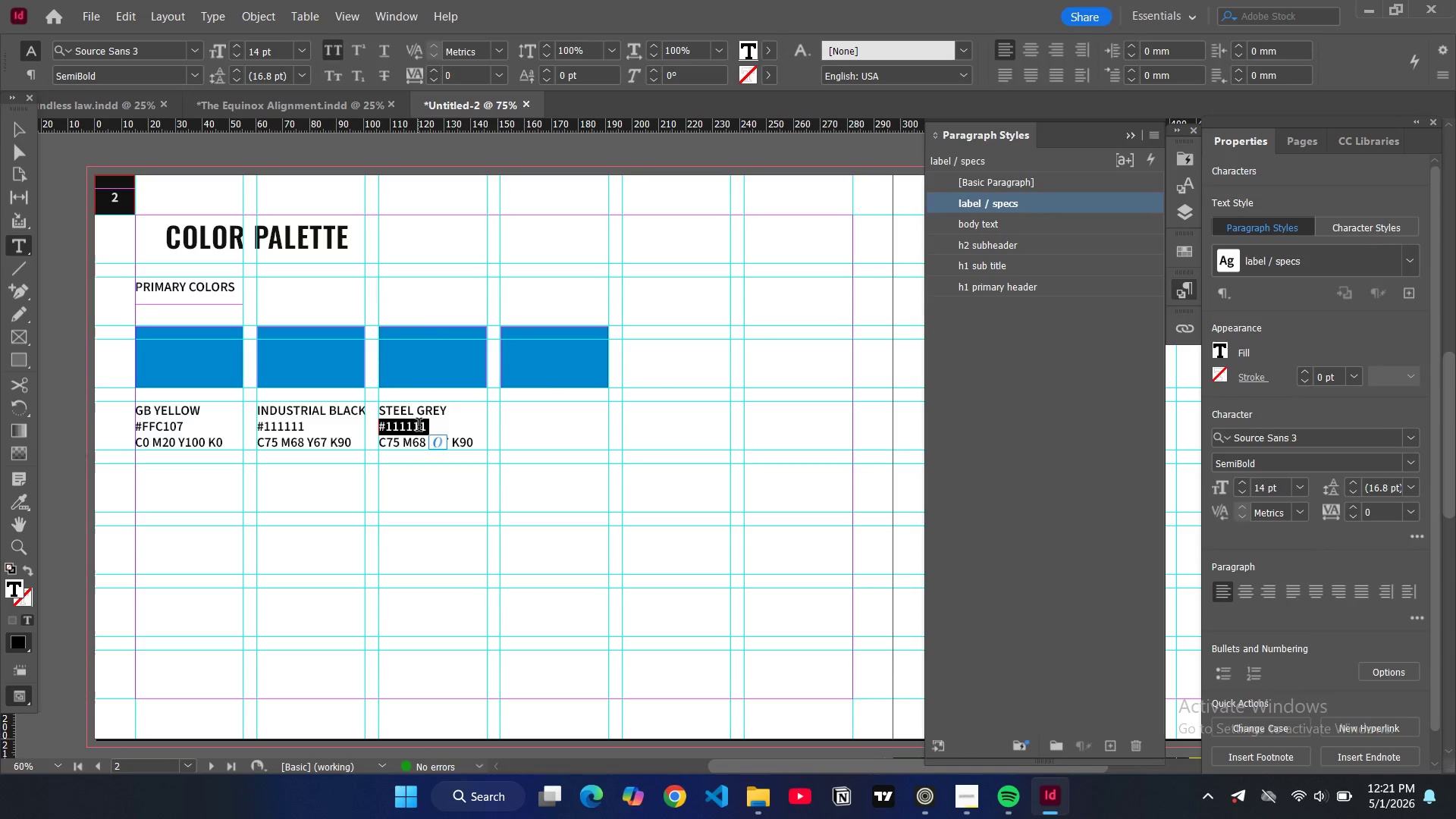 
double_click([419, 426])
 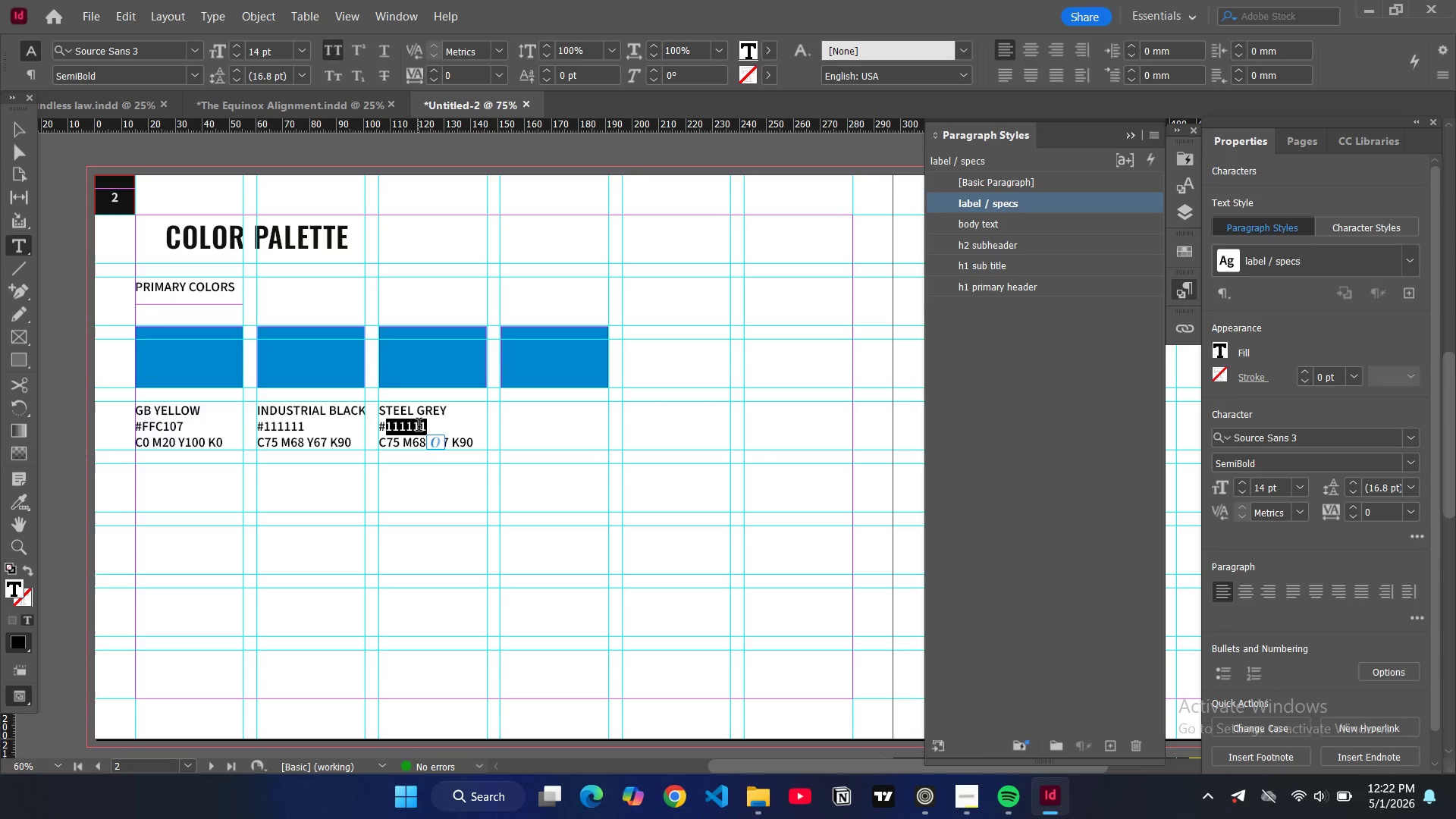 
type(4D4D4D)
 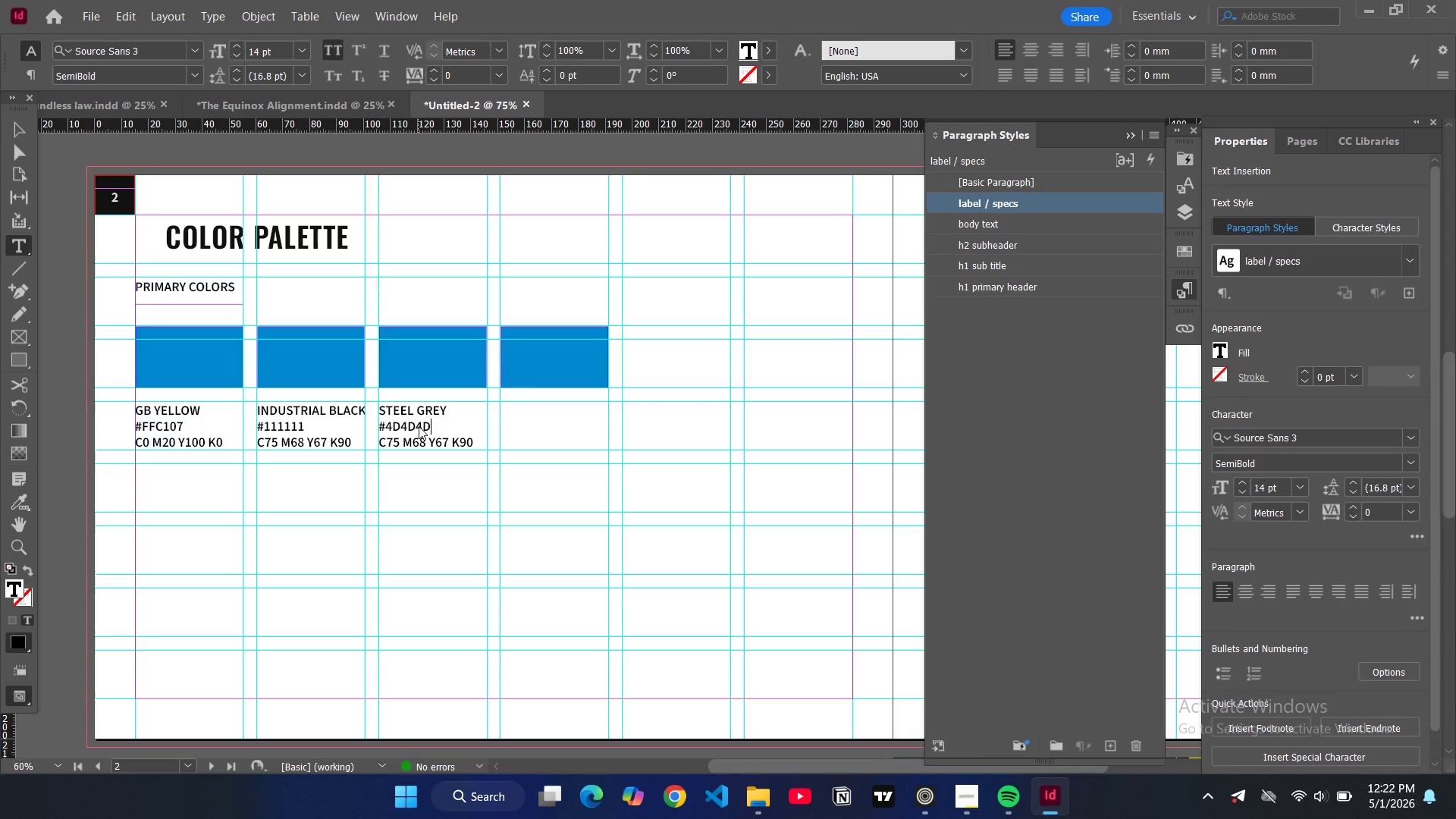 
key(Backspace)
key(Backspace)
type(AD)
 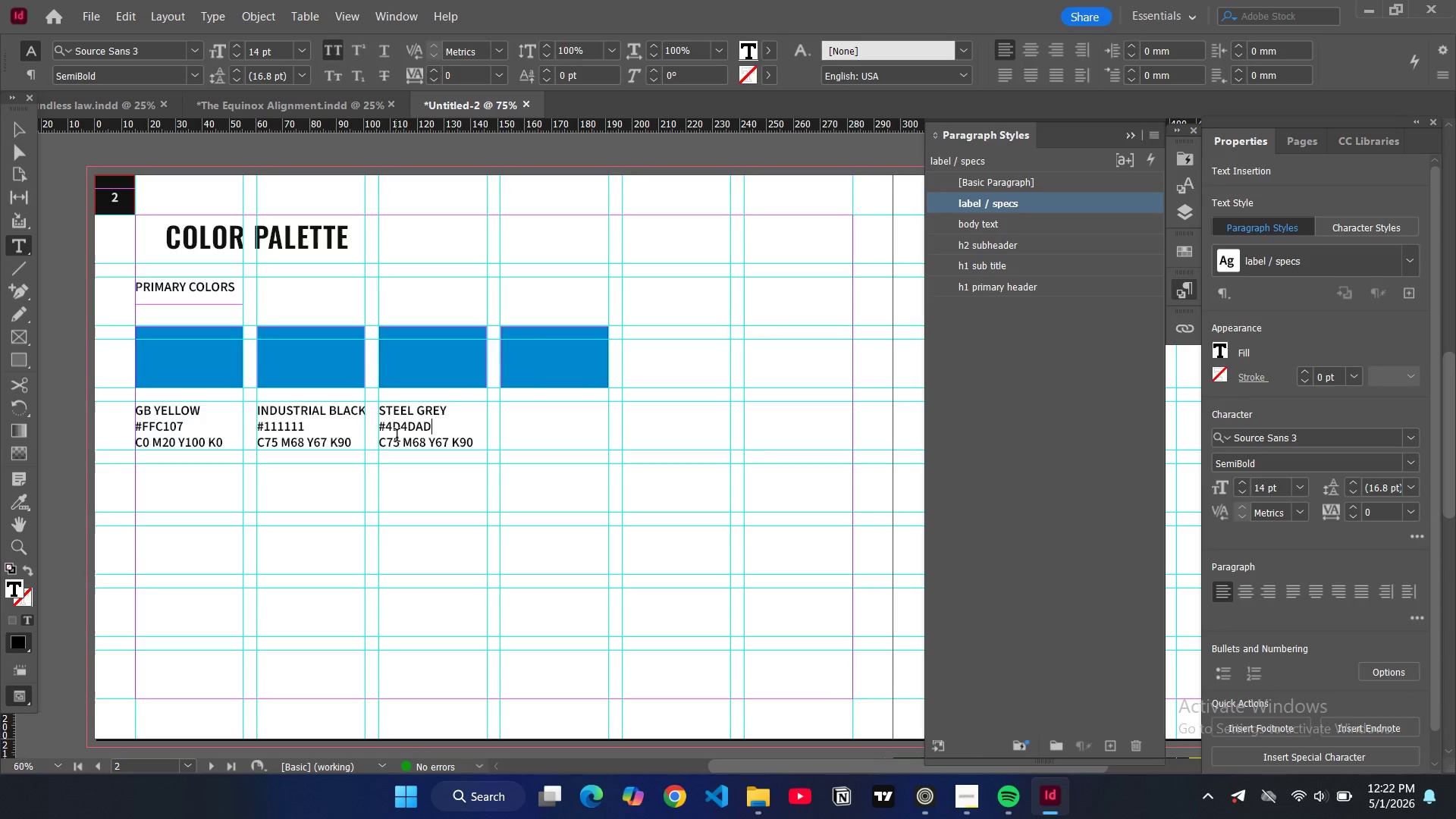 
double_click([397, 437])
 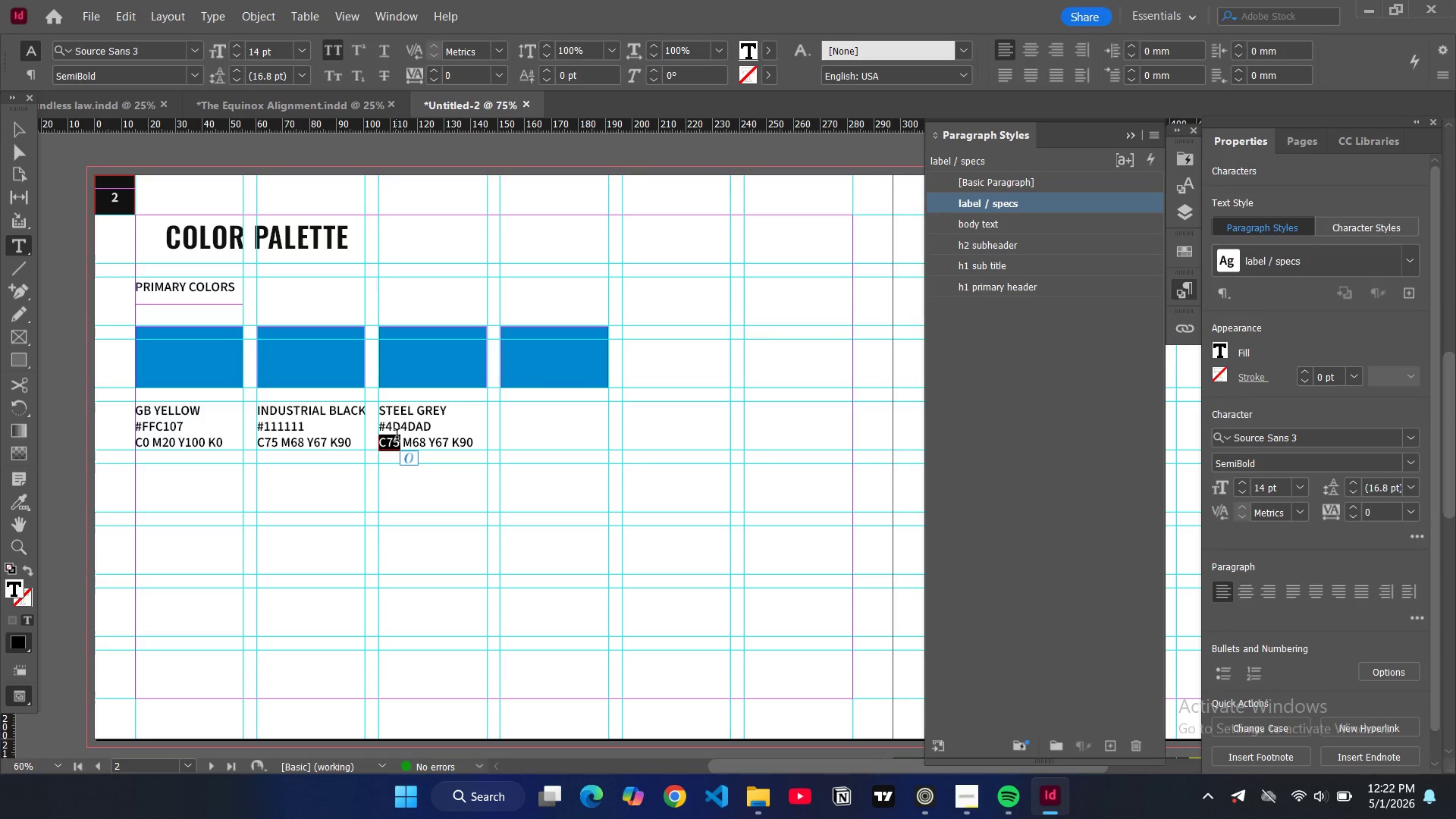 
double_click([396, 438])
 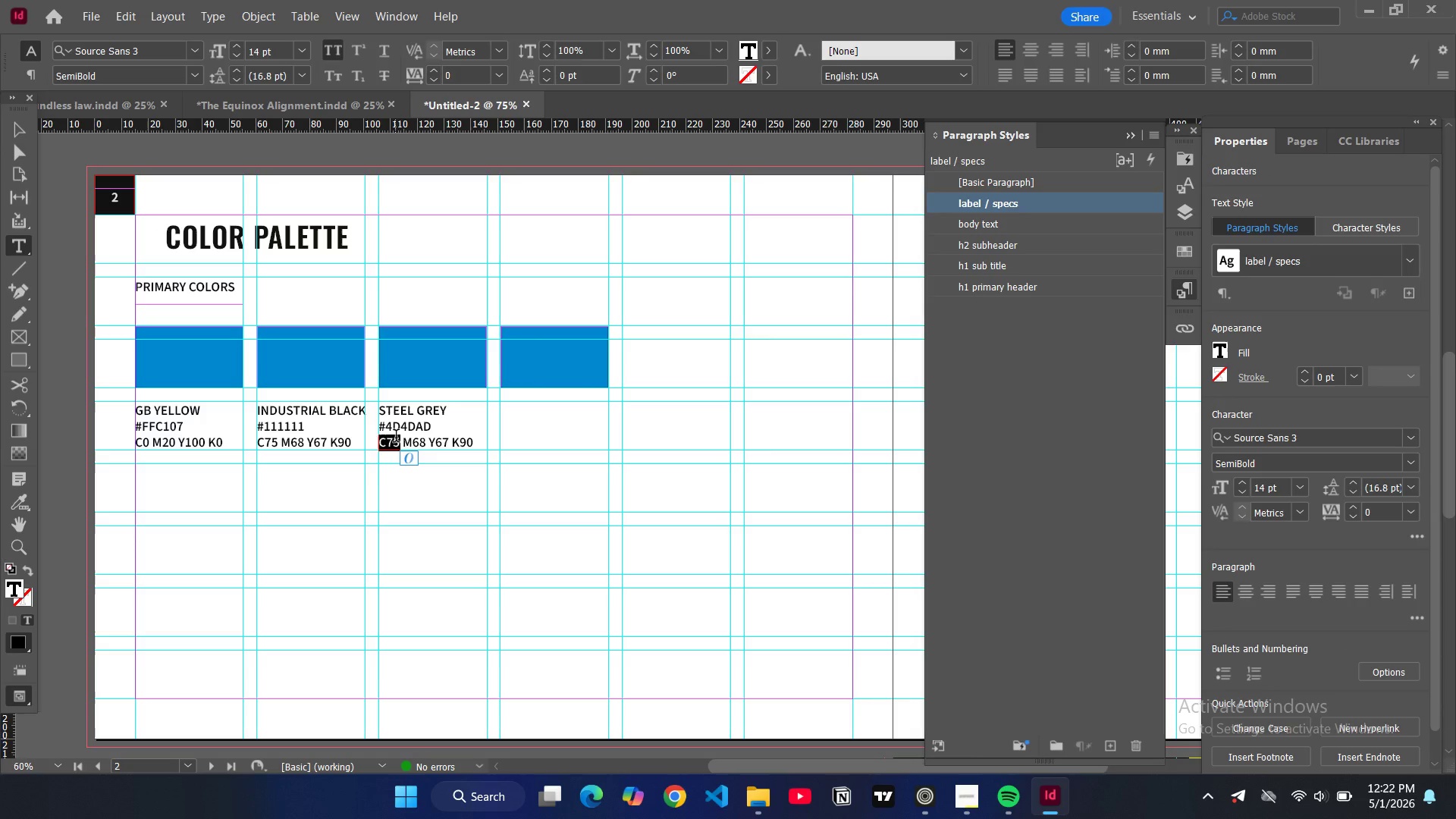 
type(C0)
 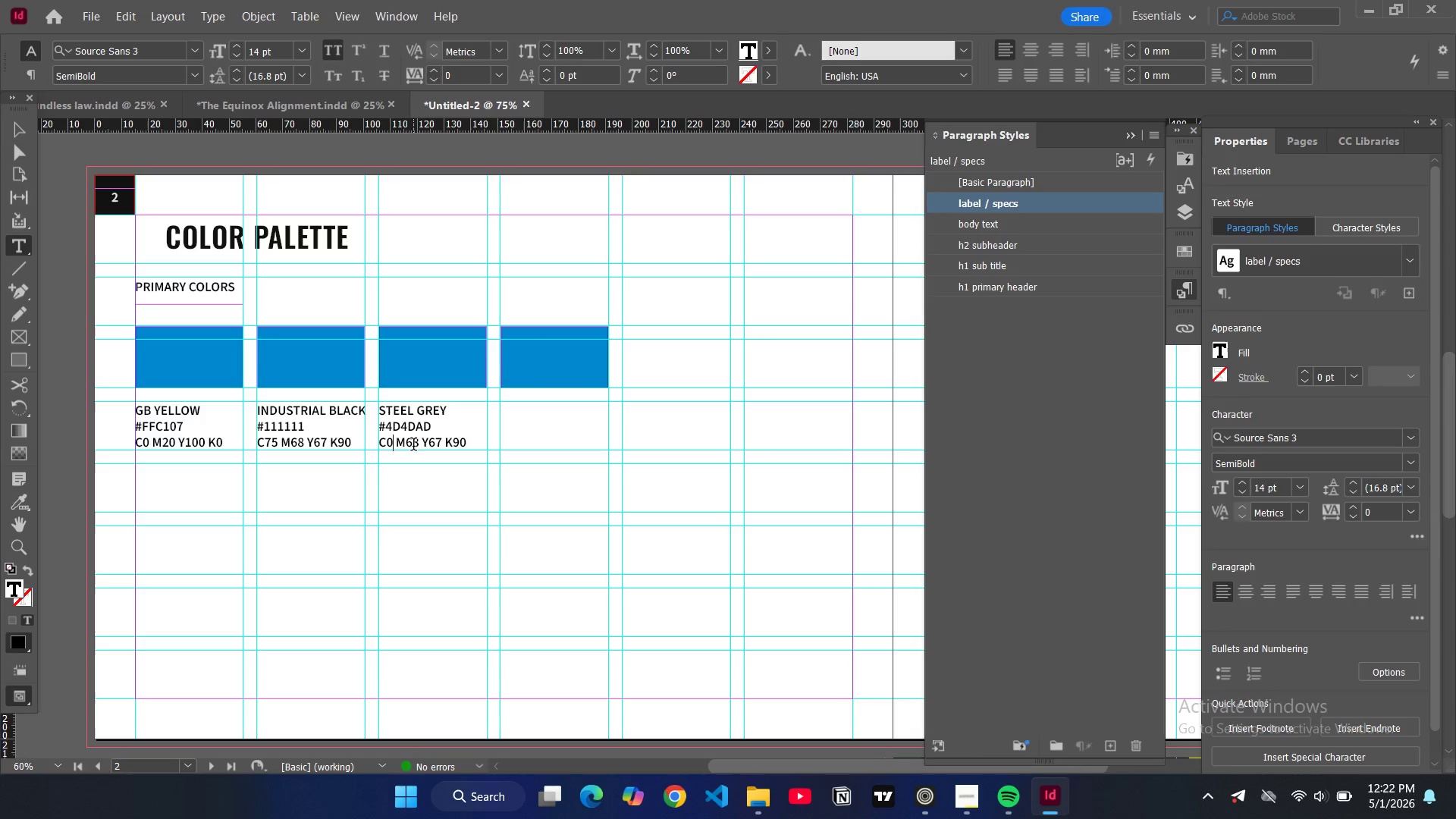 
left_click_drag(start_coordinate=[420, 444], to_coordinate=[409, 439])
 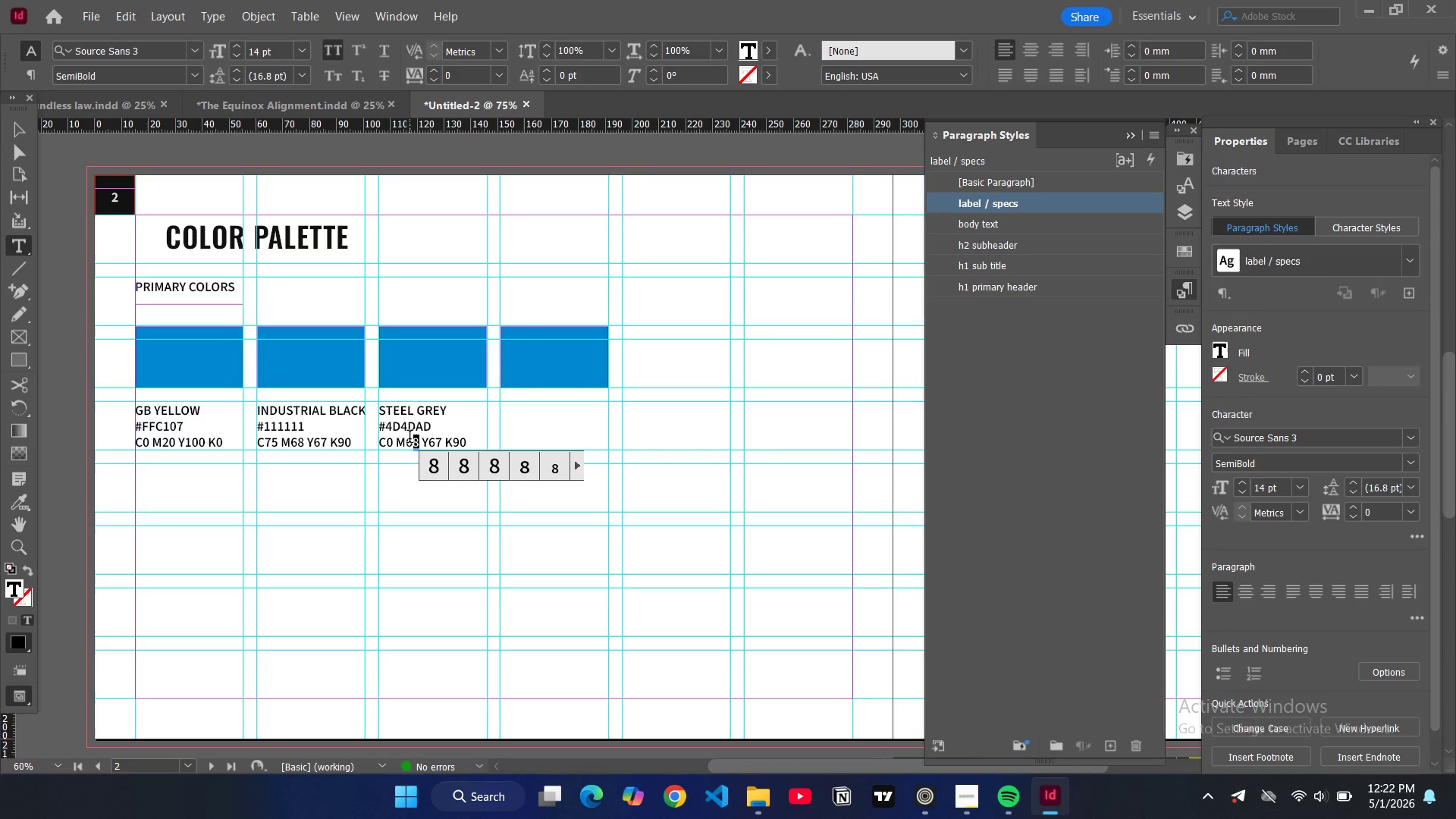 
key(Backspace)
 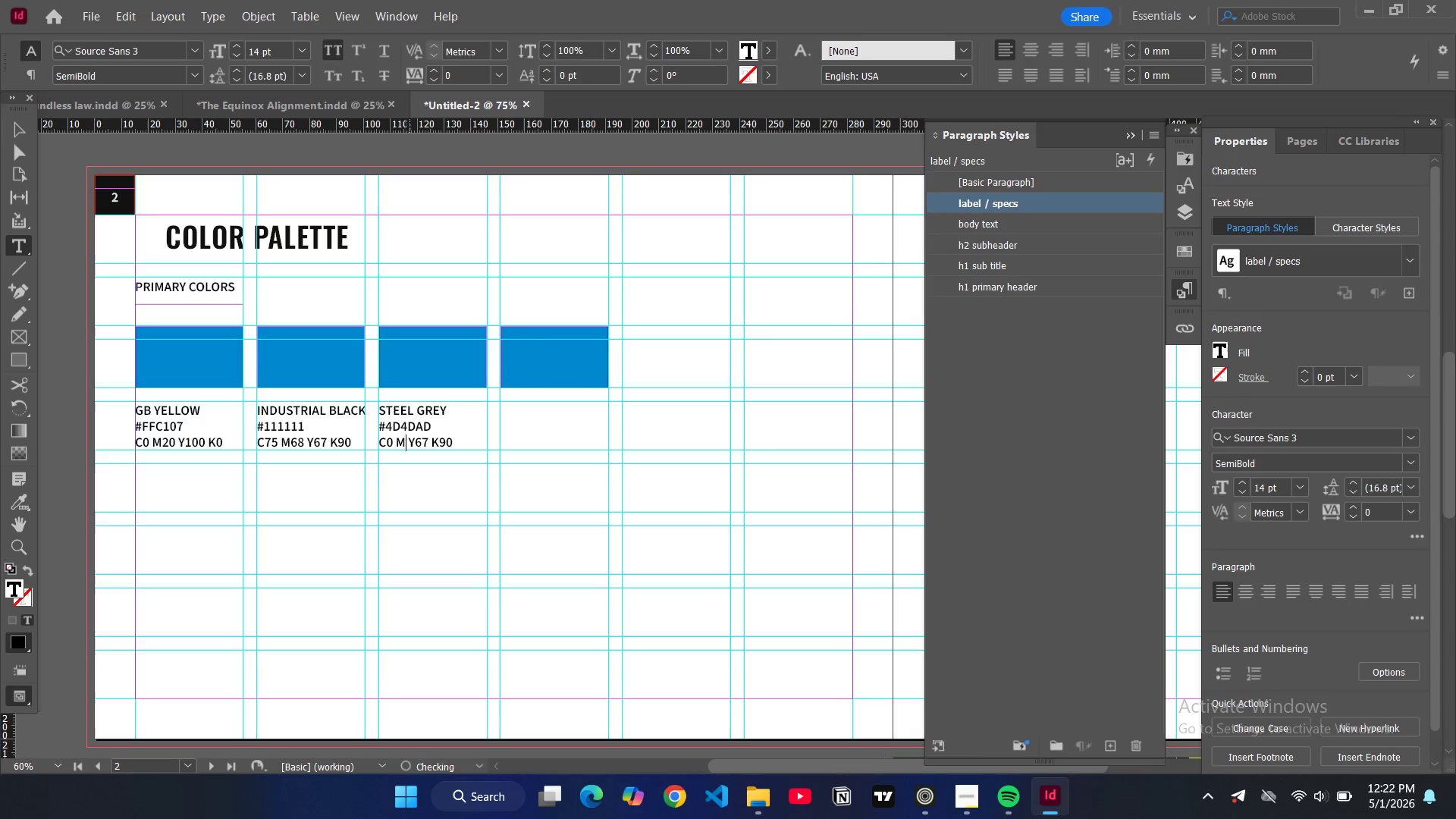 
key(Backspace)
 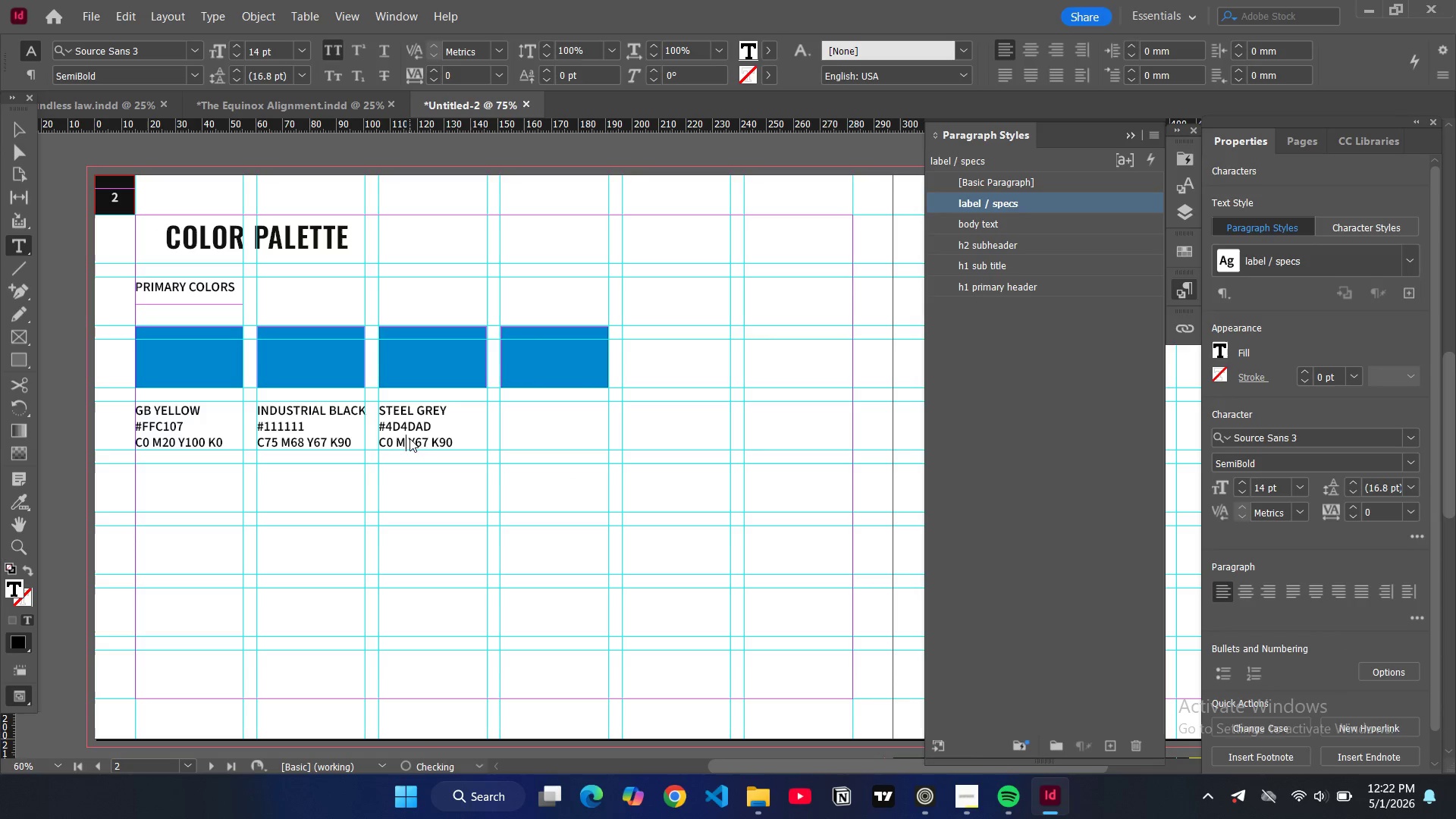 
key(0)
 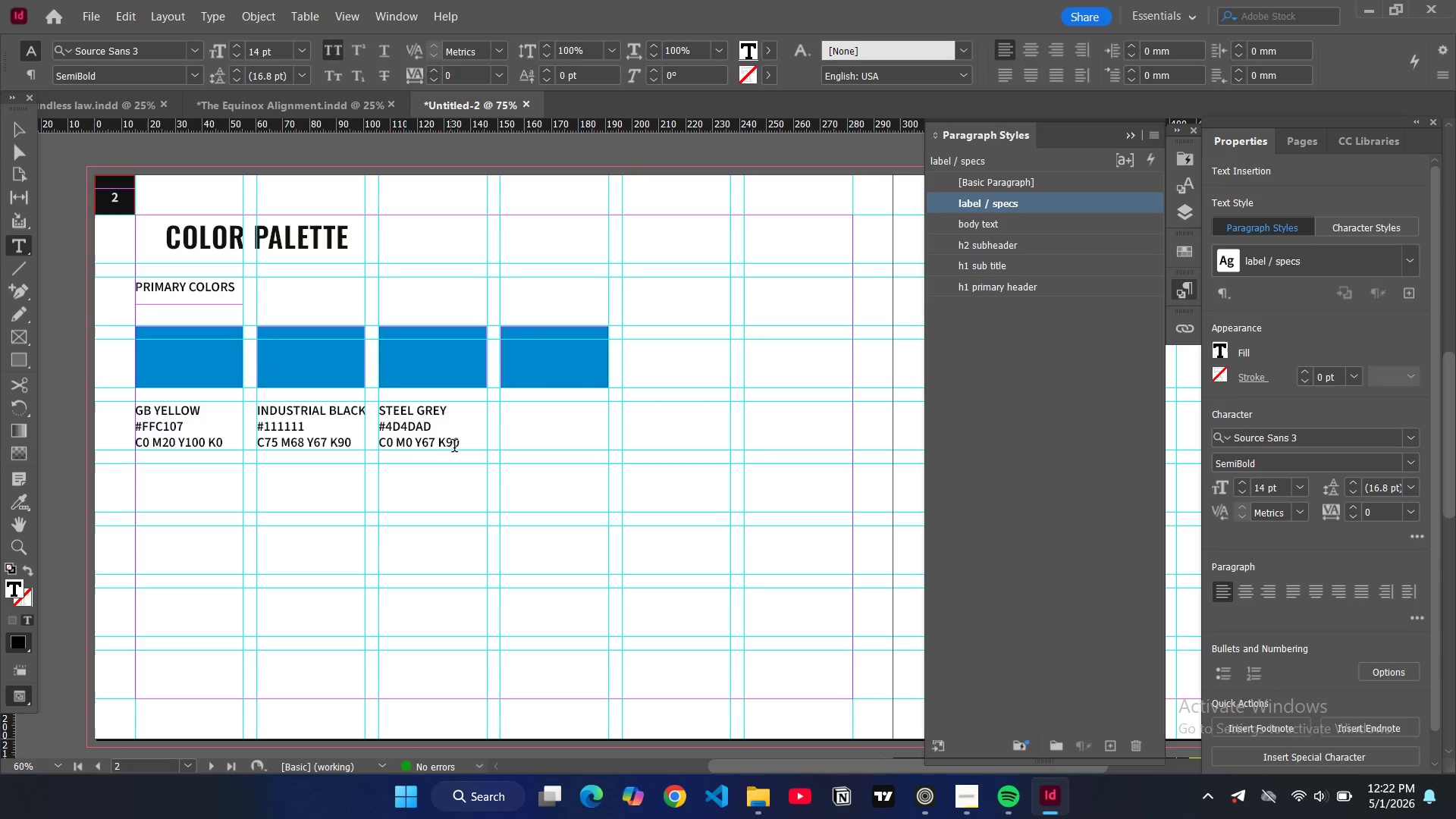 
left_click([438, 443])
 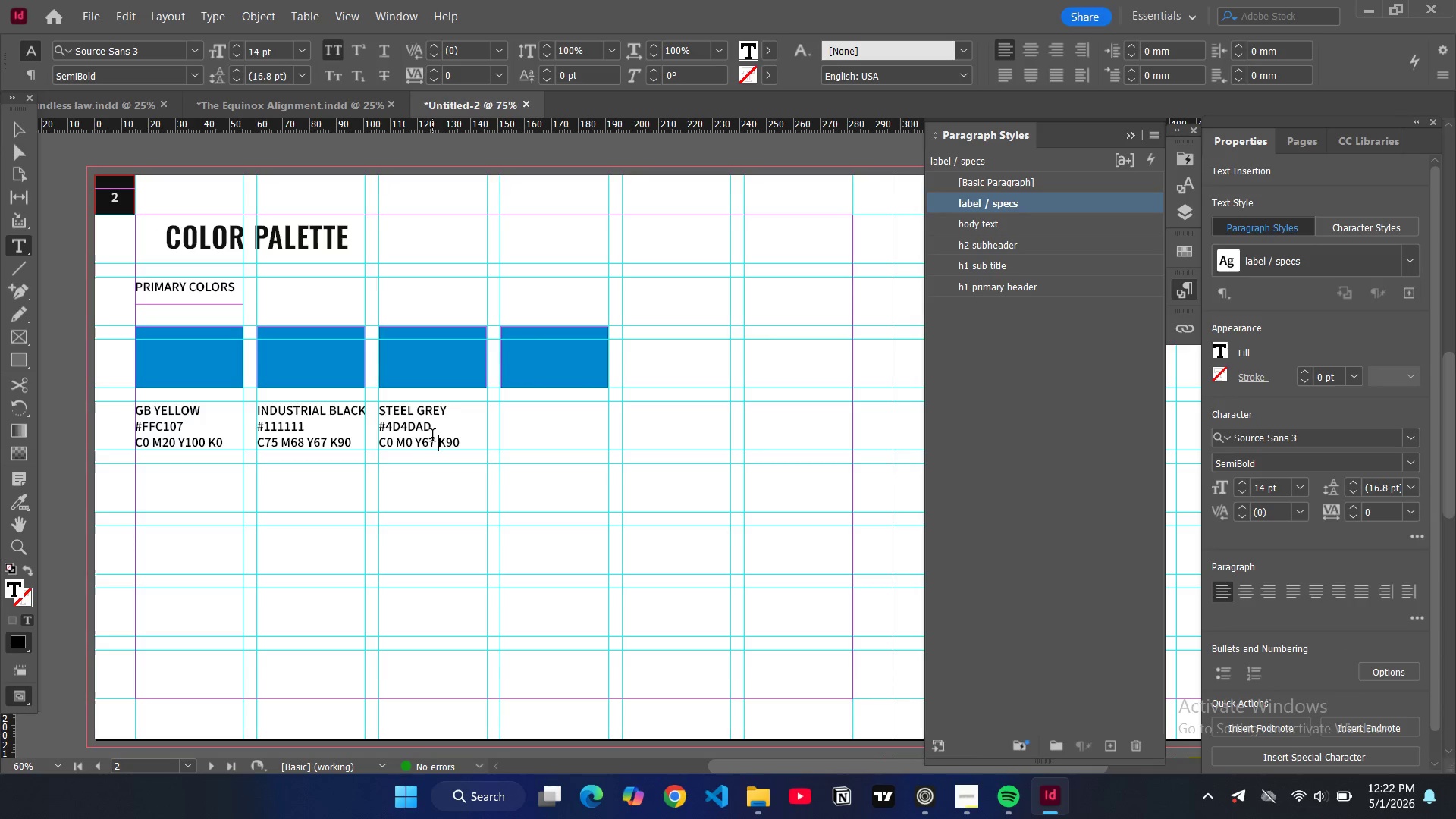 
left_click([433, 438])
 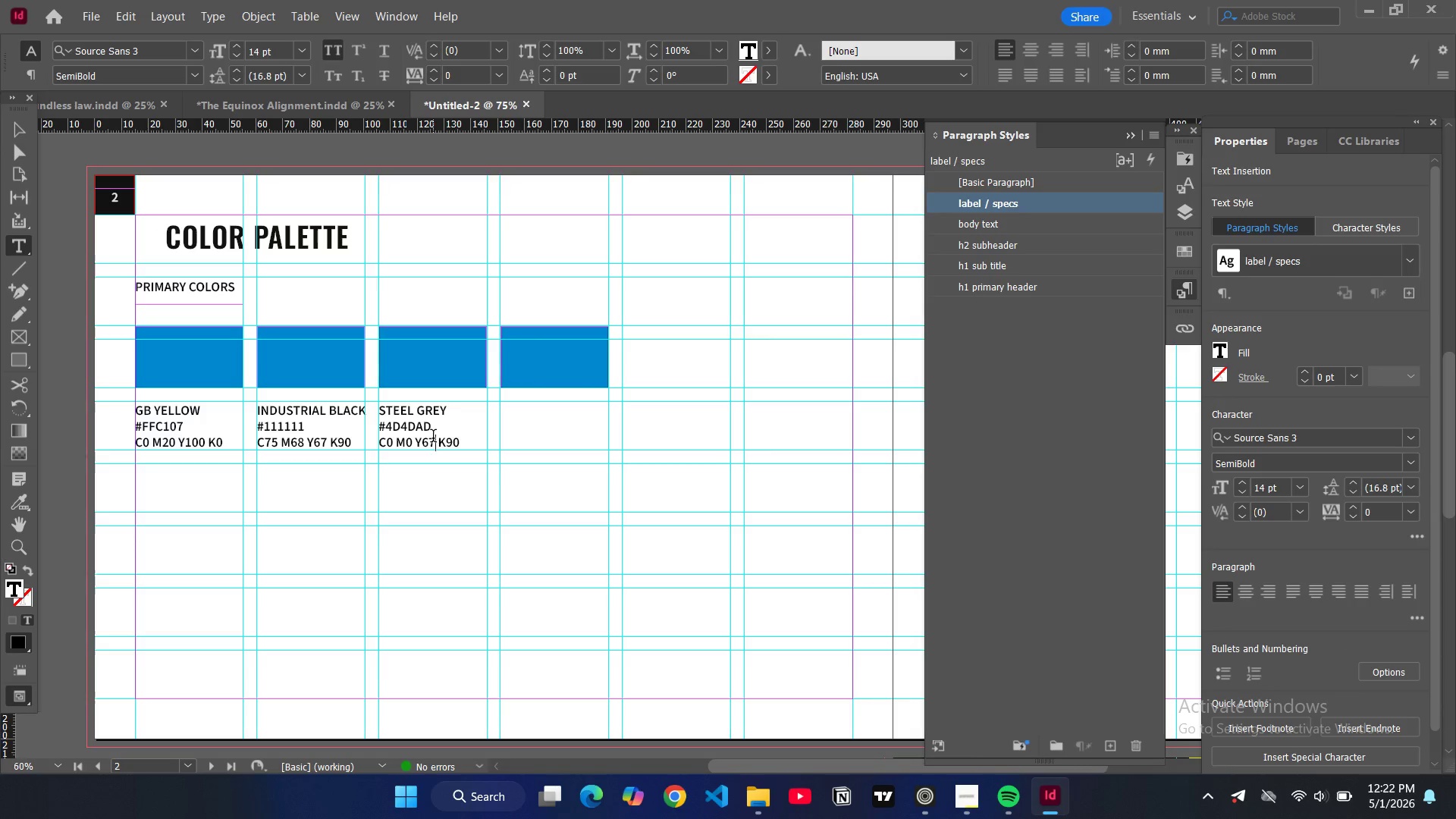 
key(Backspace)
 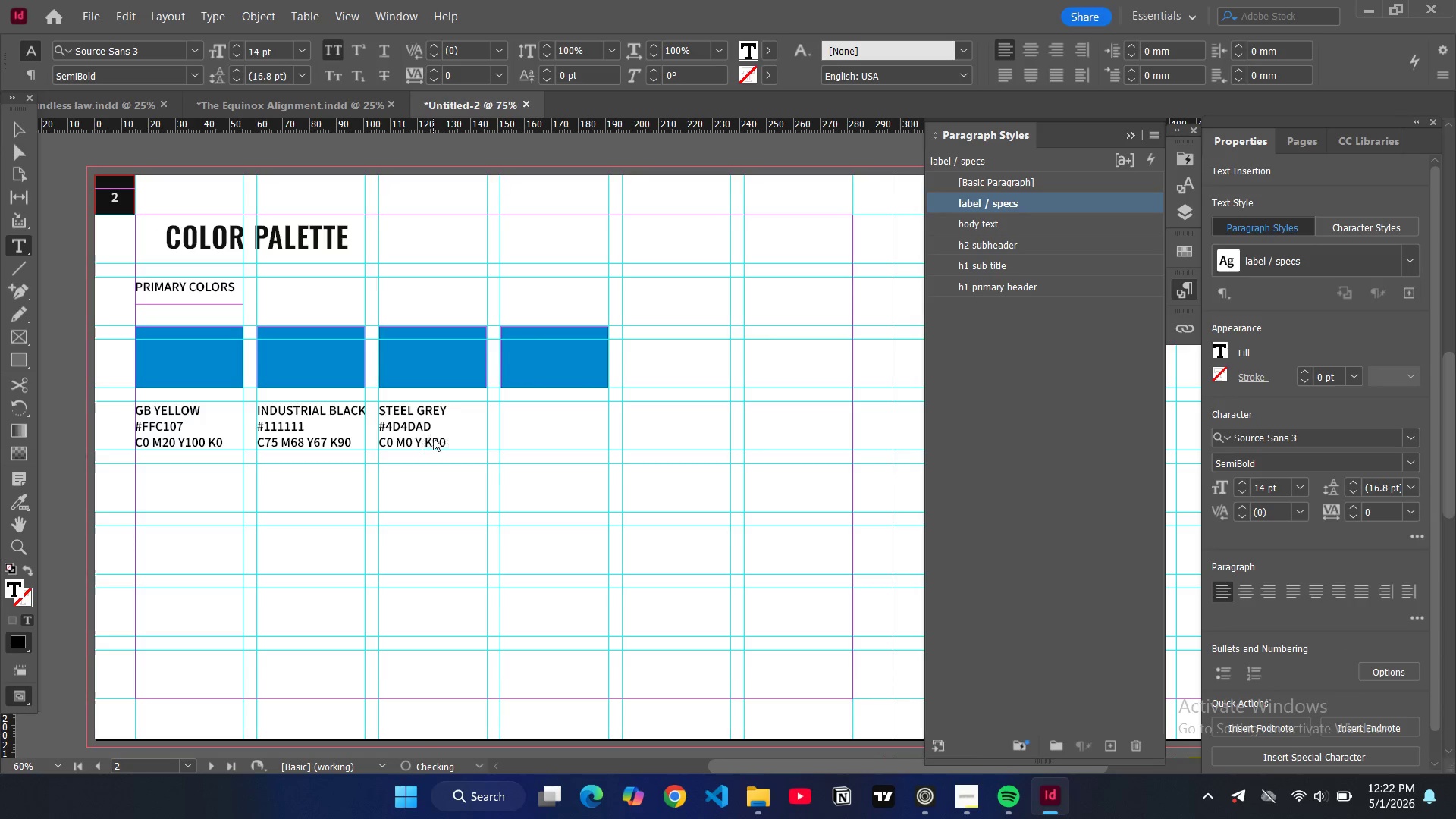 
key(Backspace)
 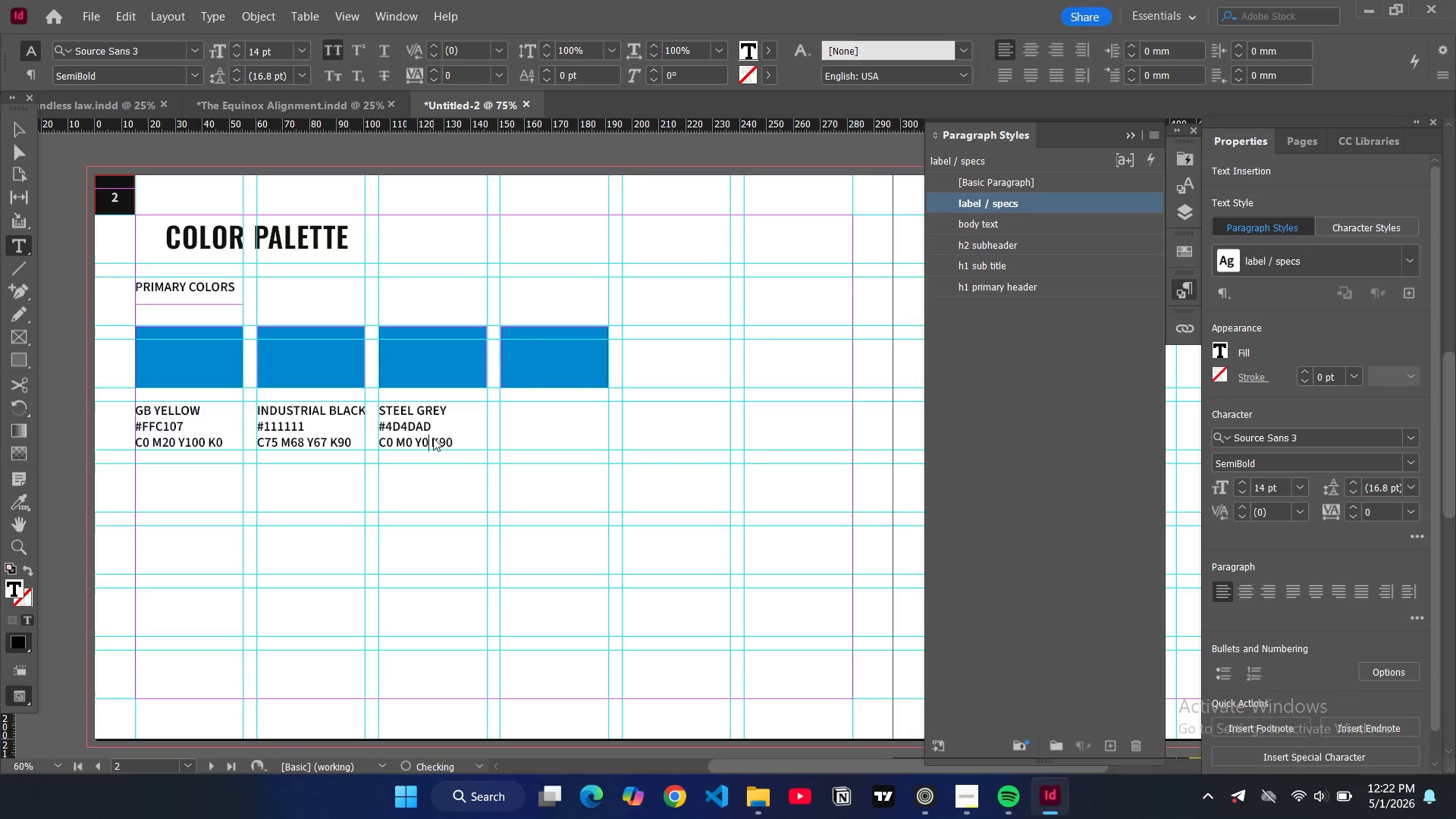 
key(0)
 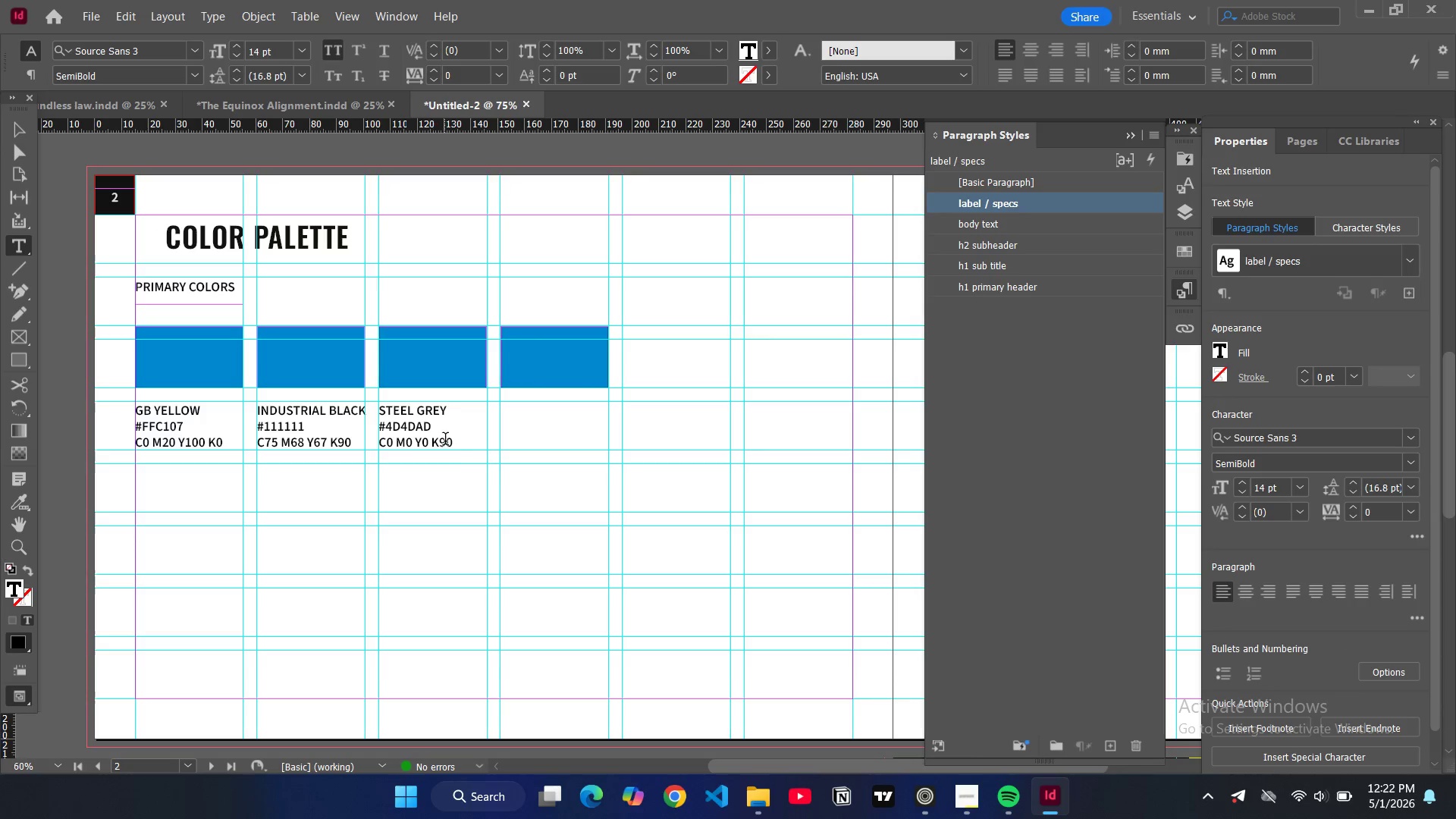 
left_click([448, 444])
 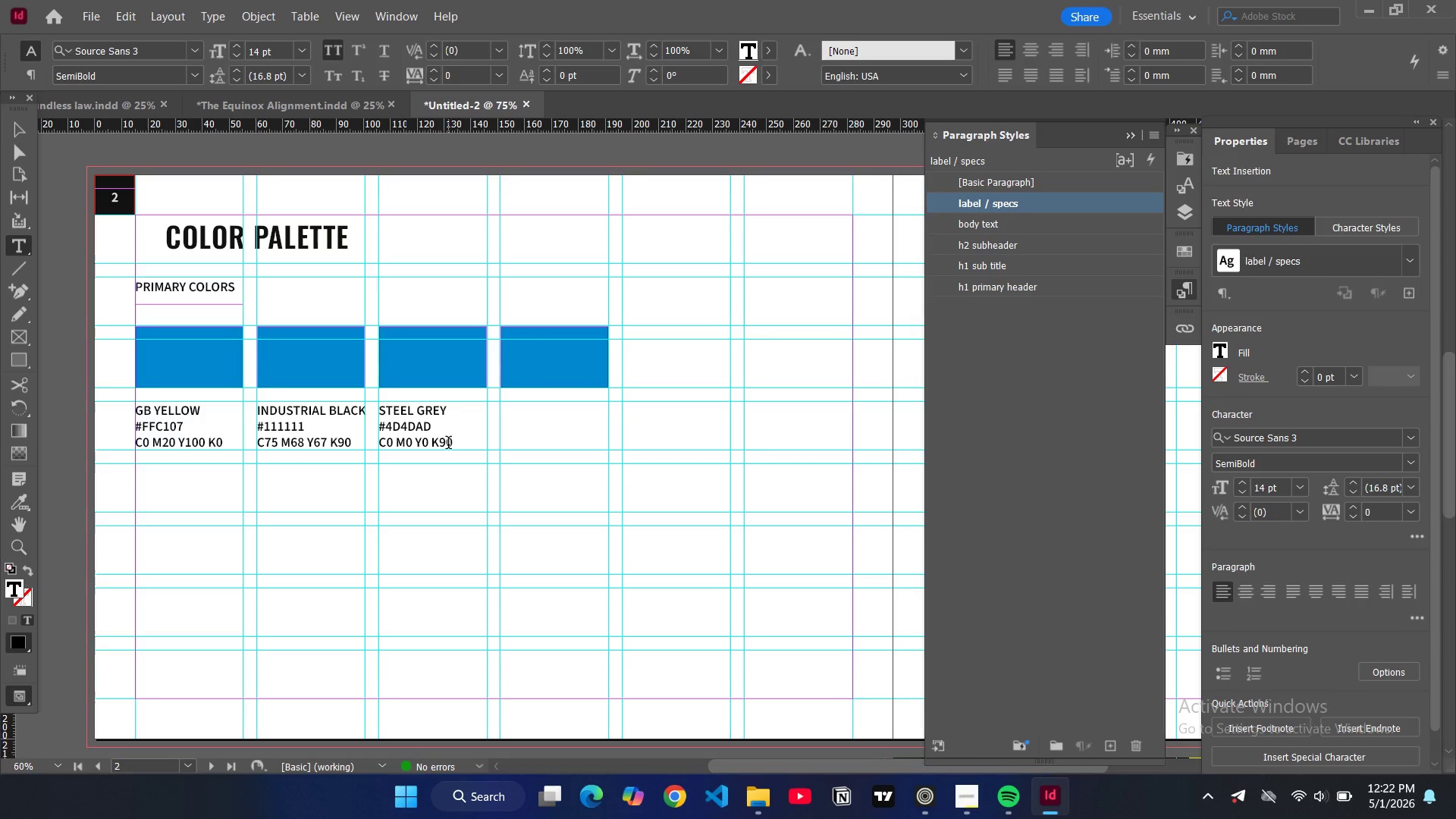 
key(Backspace)
 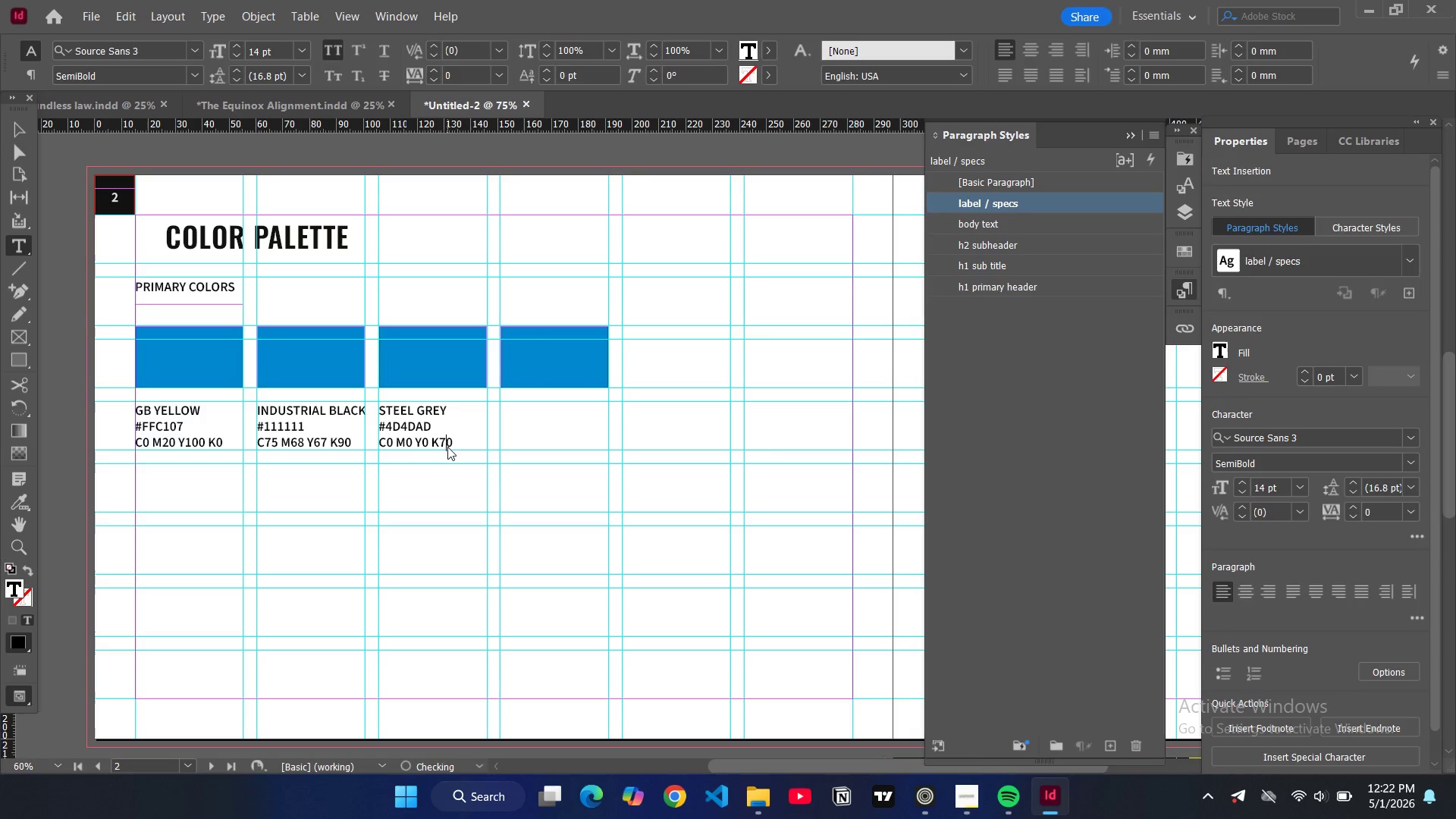 
key(7)
 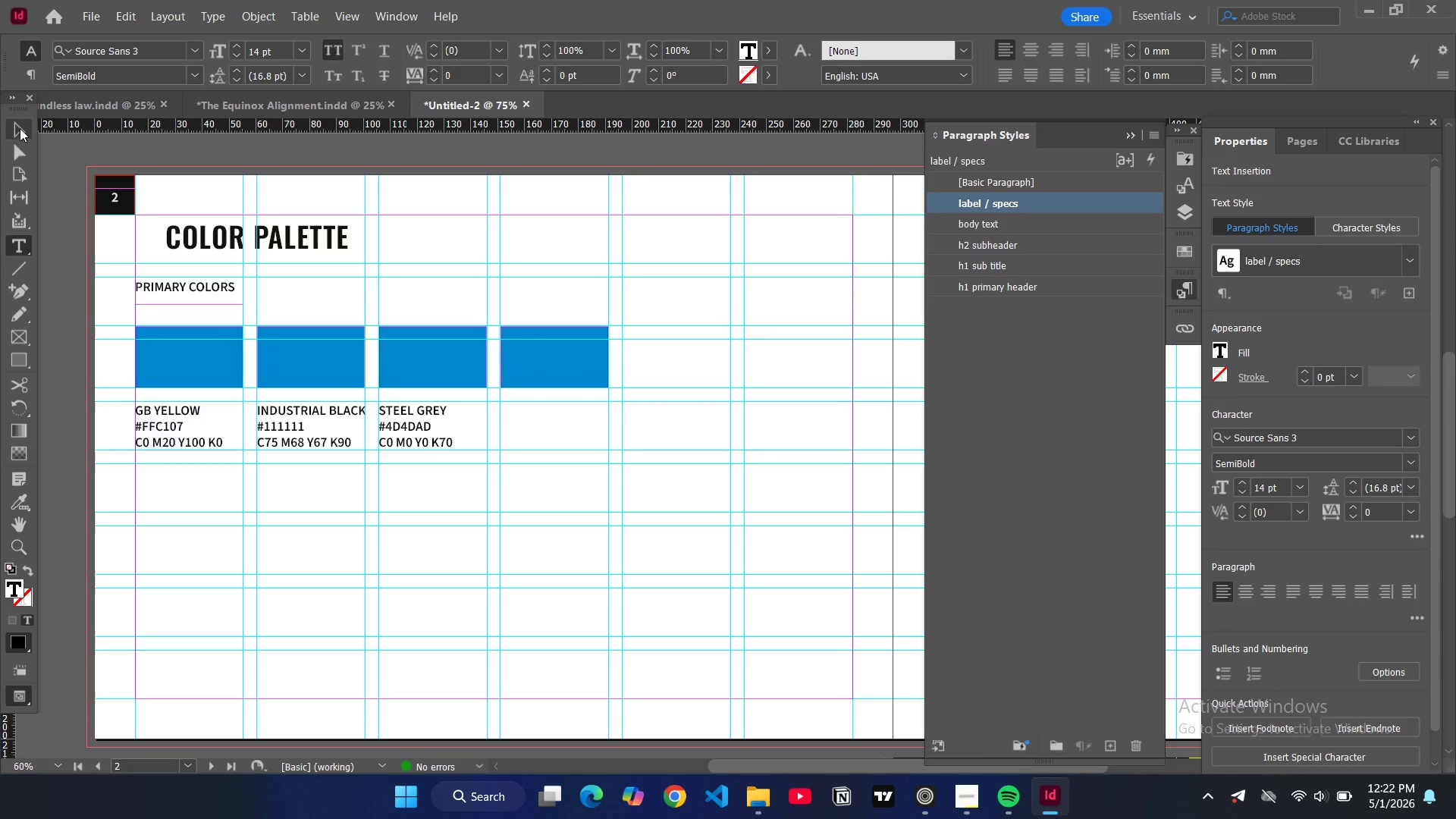 
left_click([422, 422])
 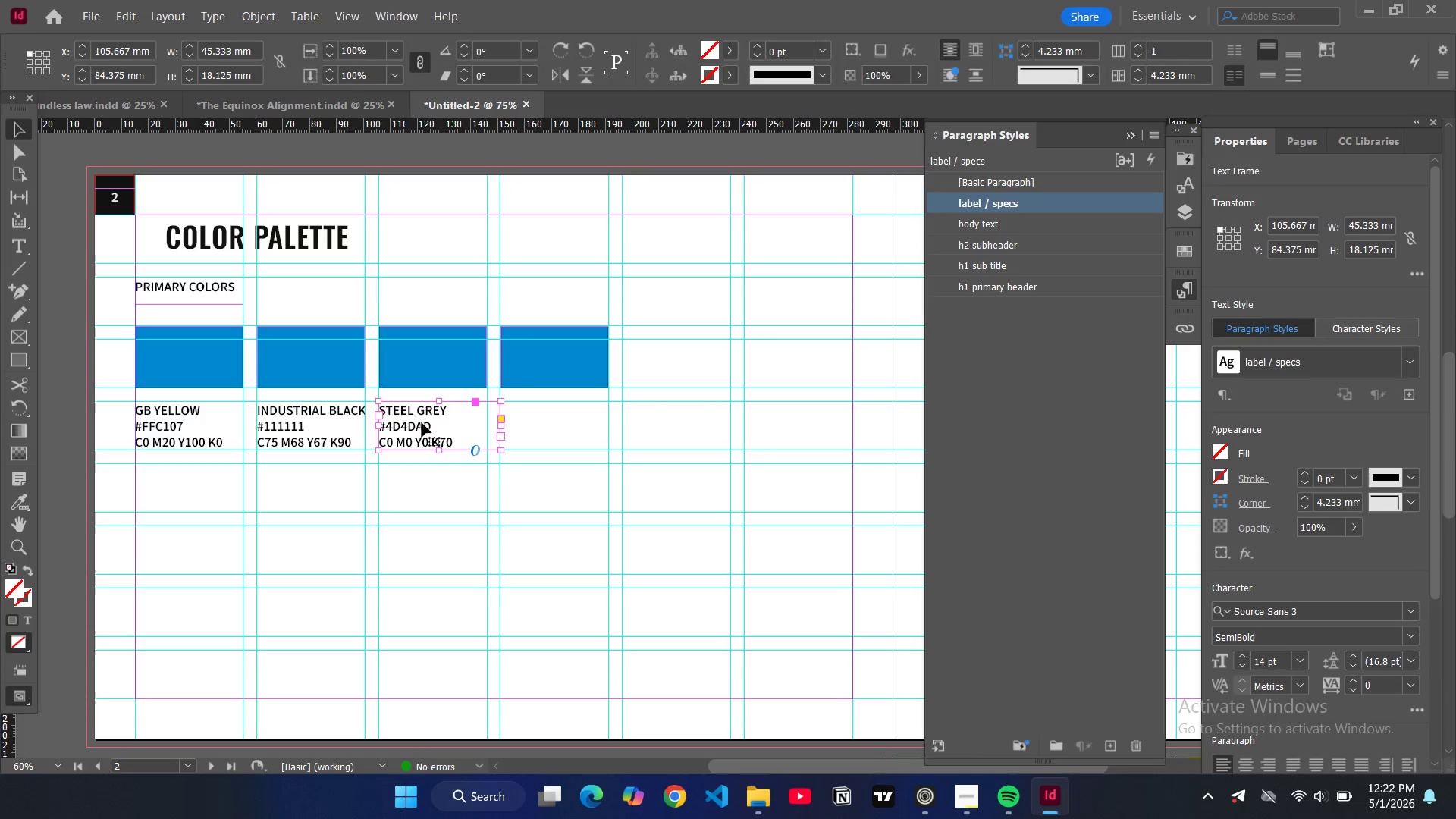 
hold_key(key=ControlLeft, duration=0.58)
 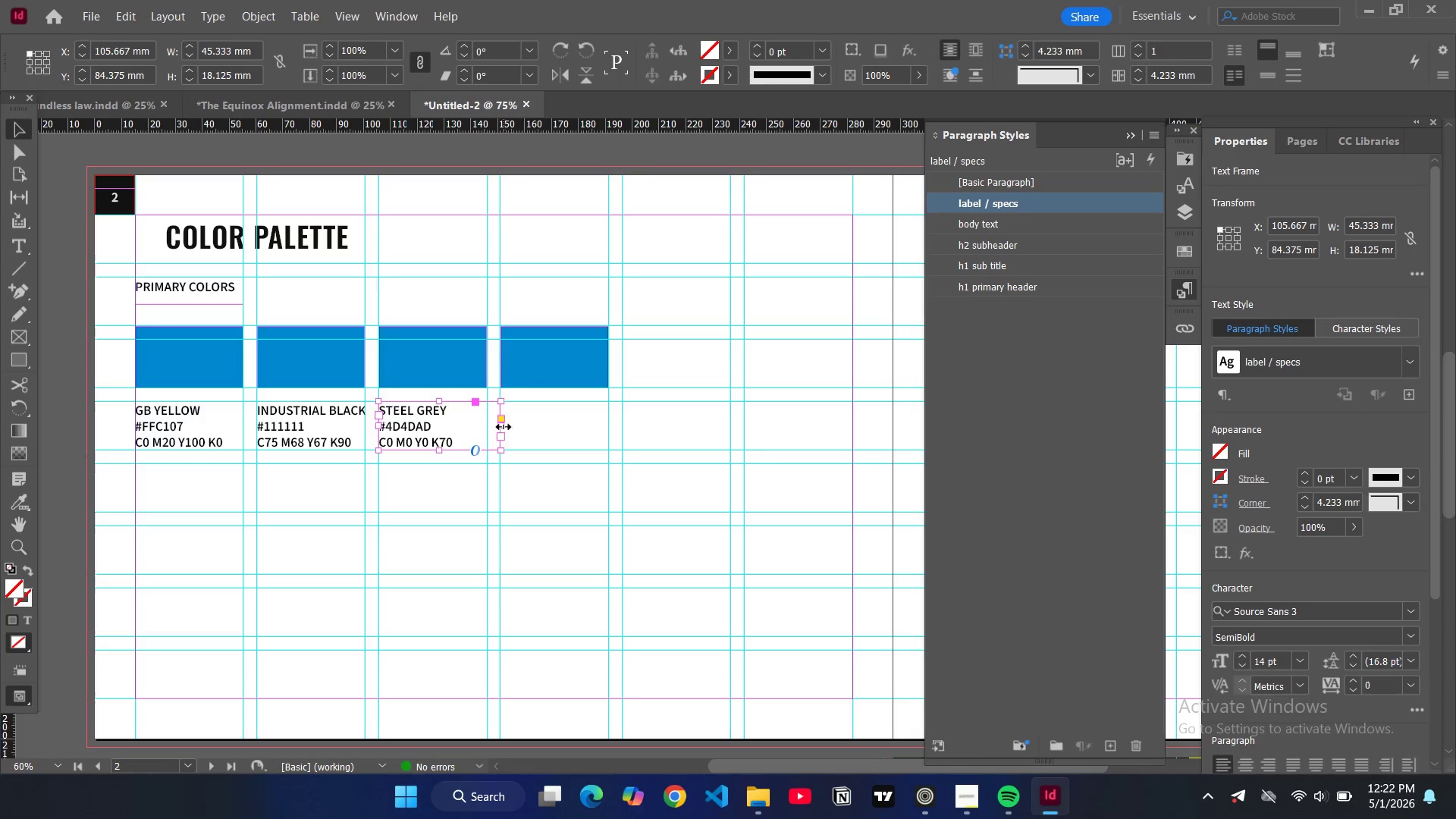 
left_click_drag(start_coordinate=[503, 426], to_coordinate=[485, 425])
 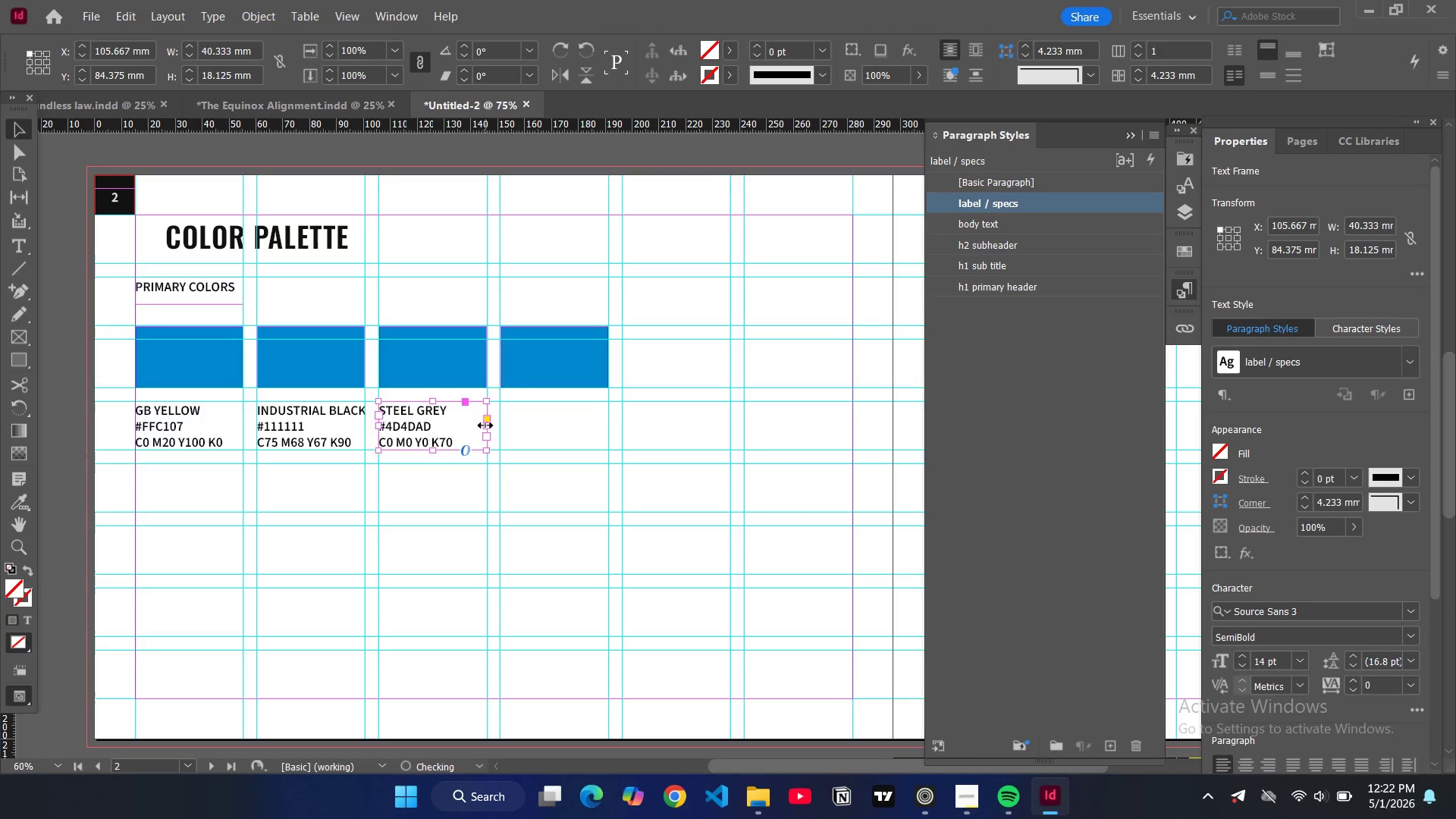 
key(Control+C)
 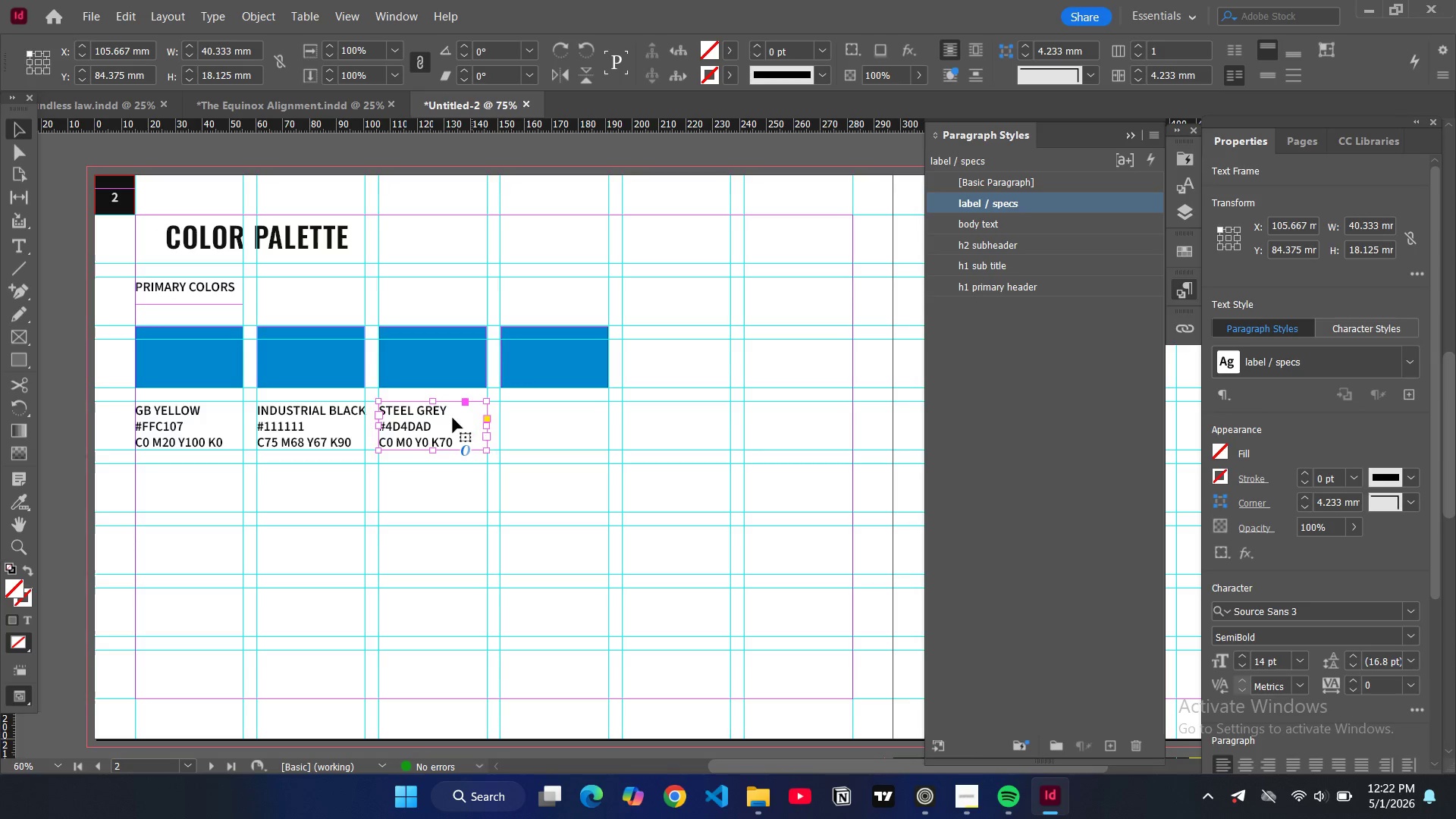 
key(Control+V)
 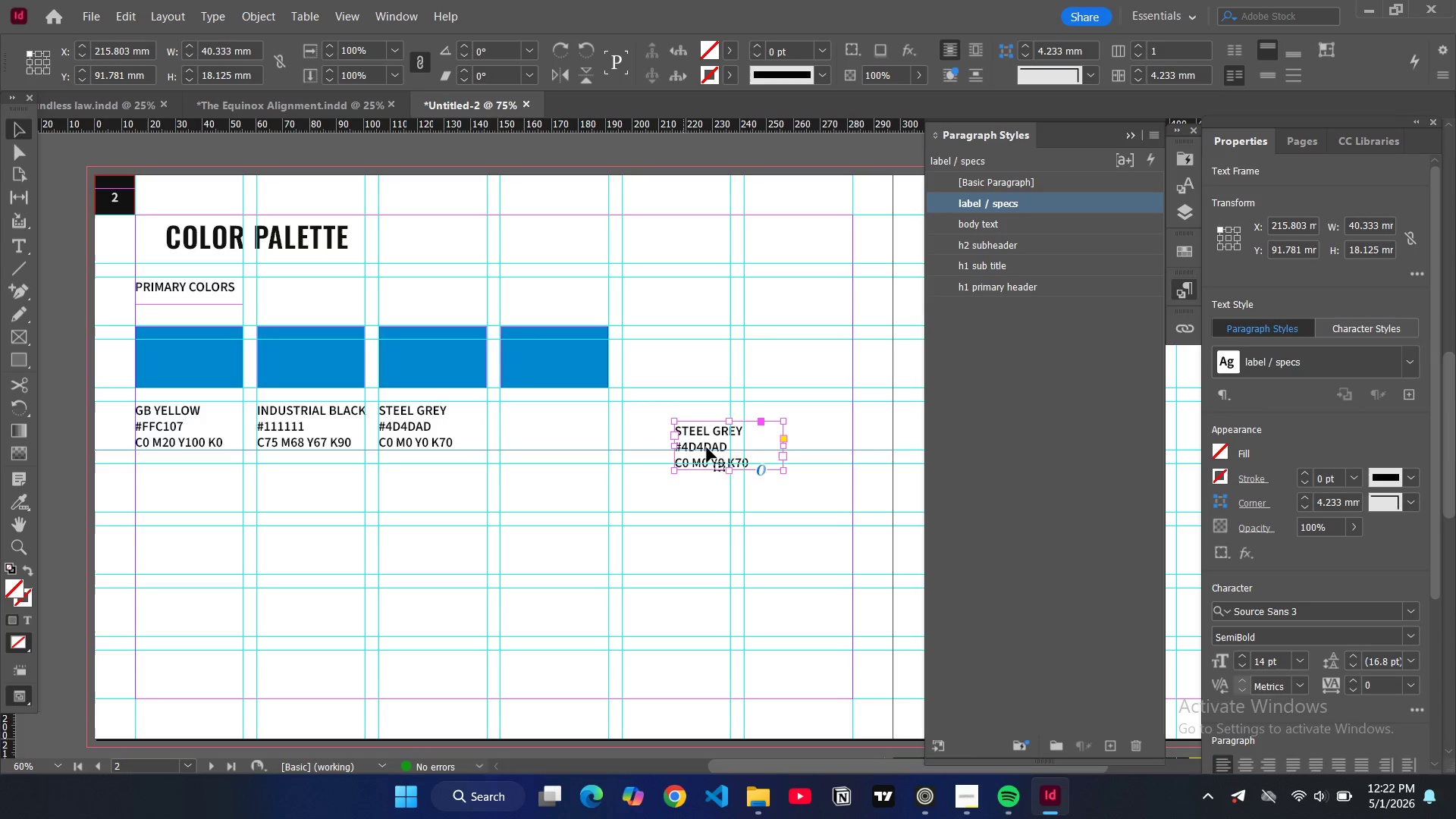 
left_click_drag(start_coordinate=[709, 440], to_coordinate=[535, 419])
 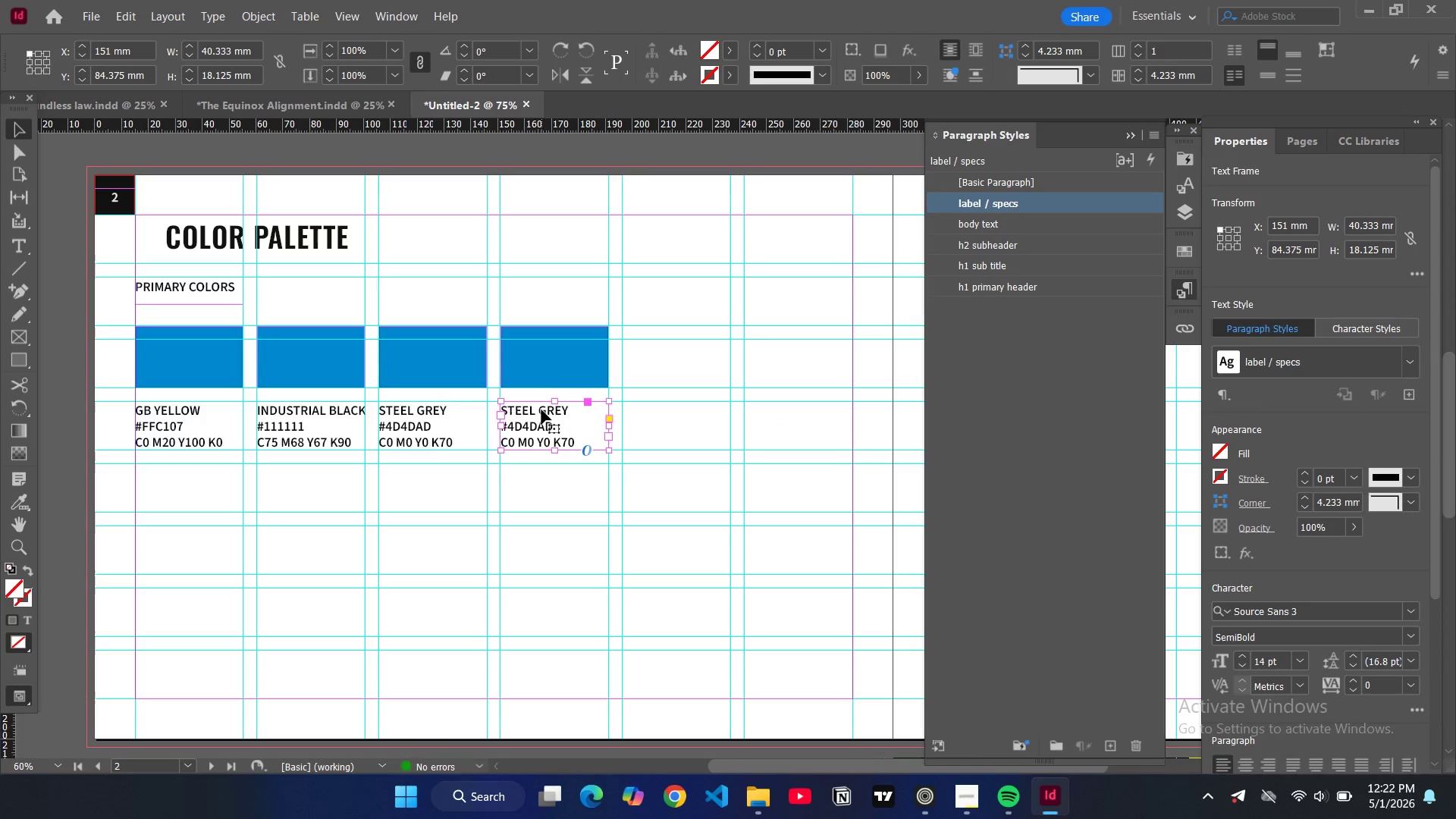 
double_click([541, 410])
 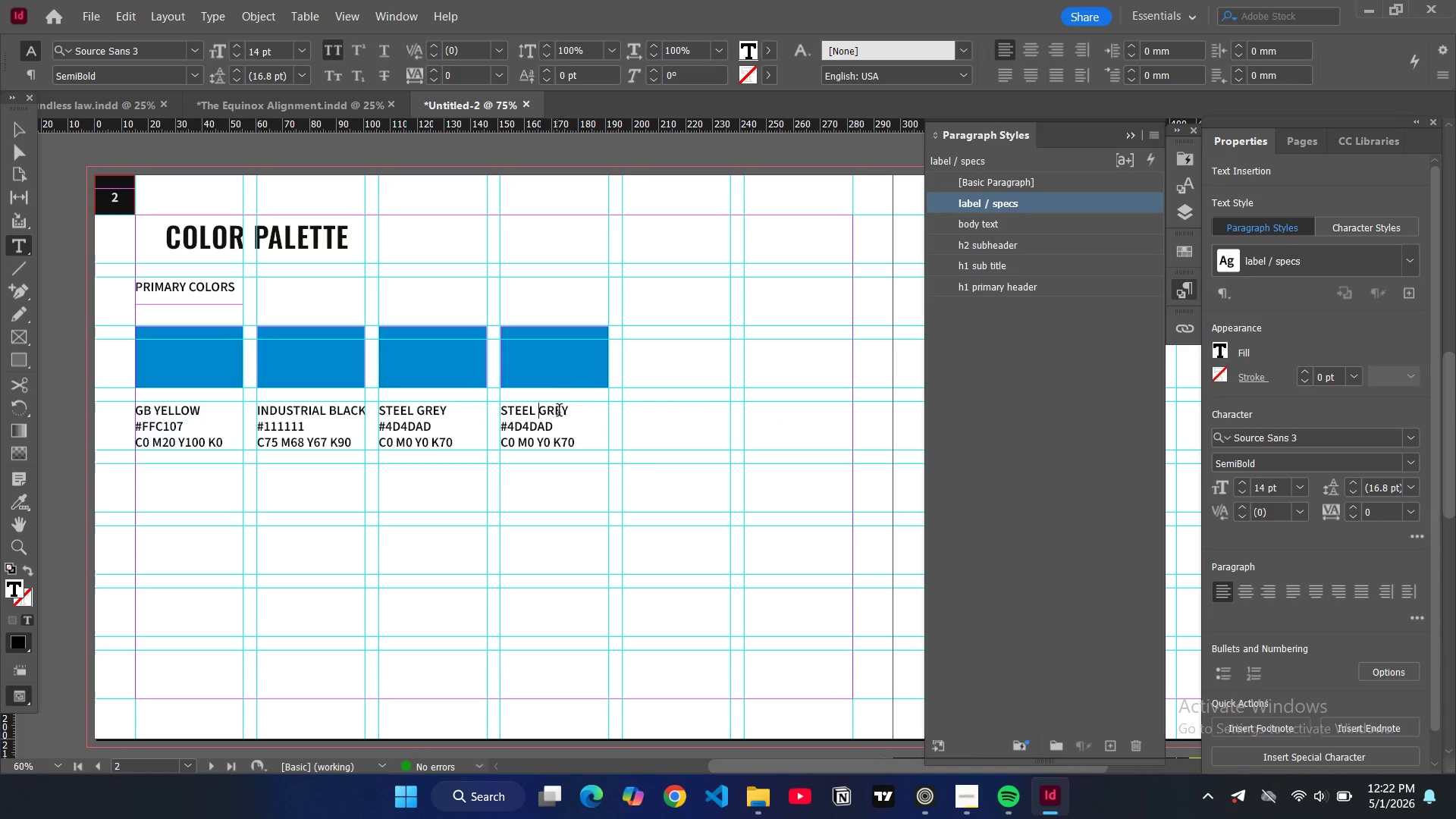 
left_click_drag(start_coordinate=[573, 414], to_coordinate=[502, 416])
 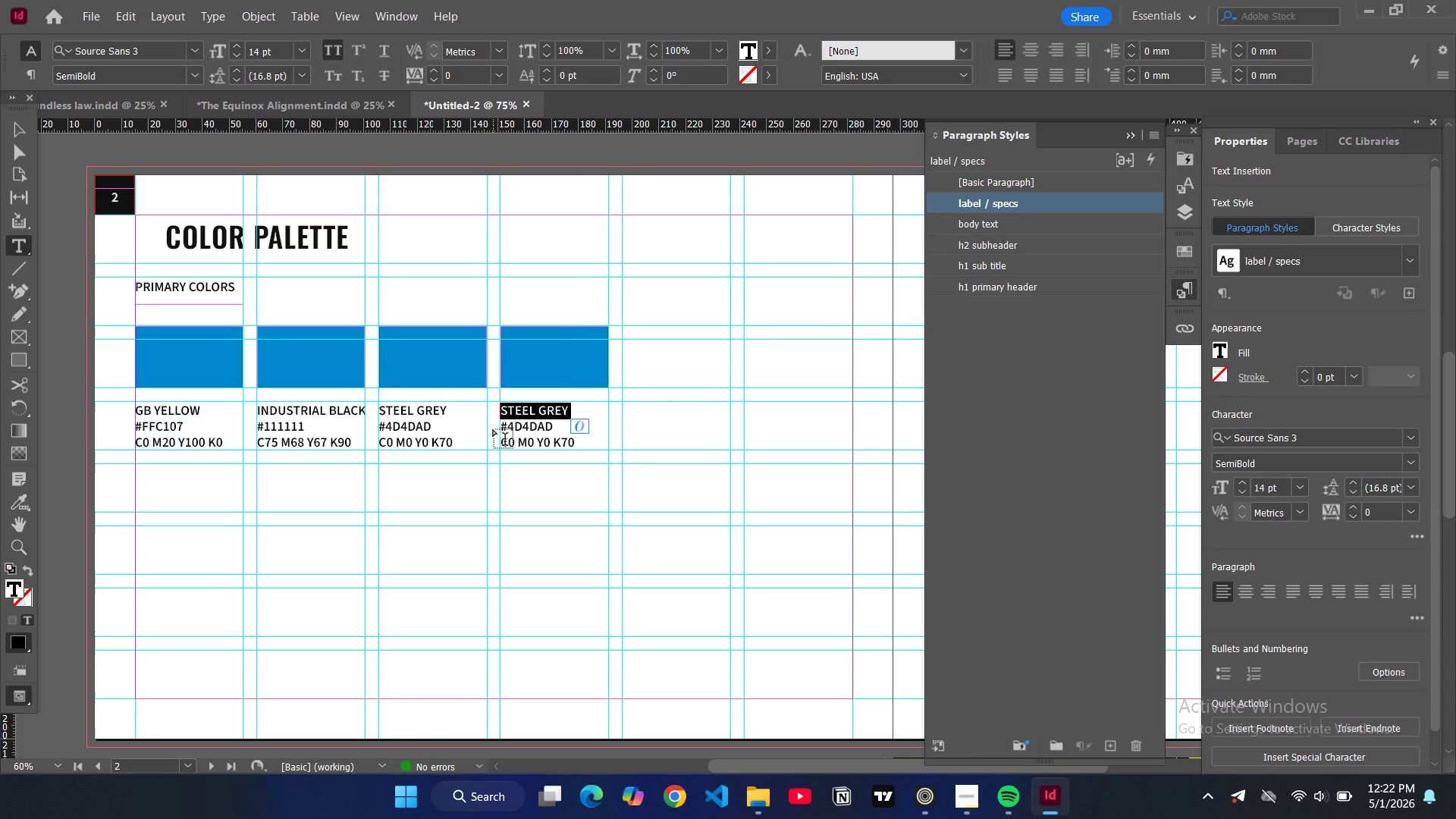 
type(CONCRETE)
 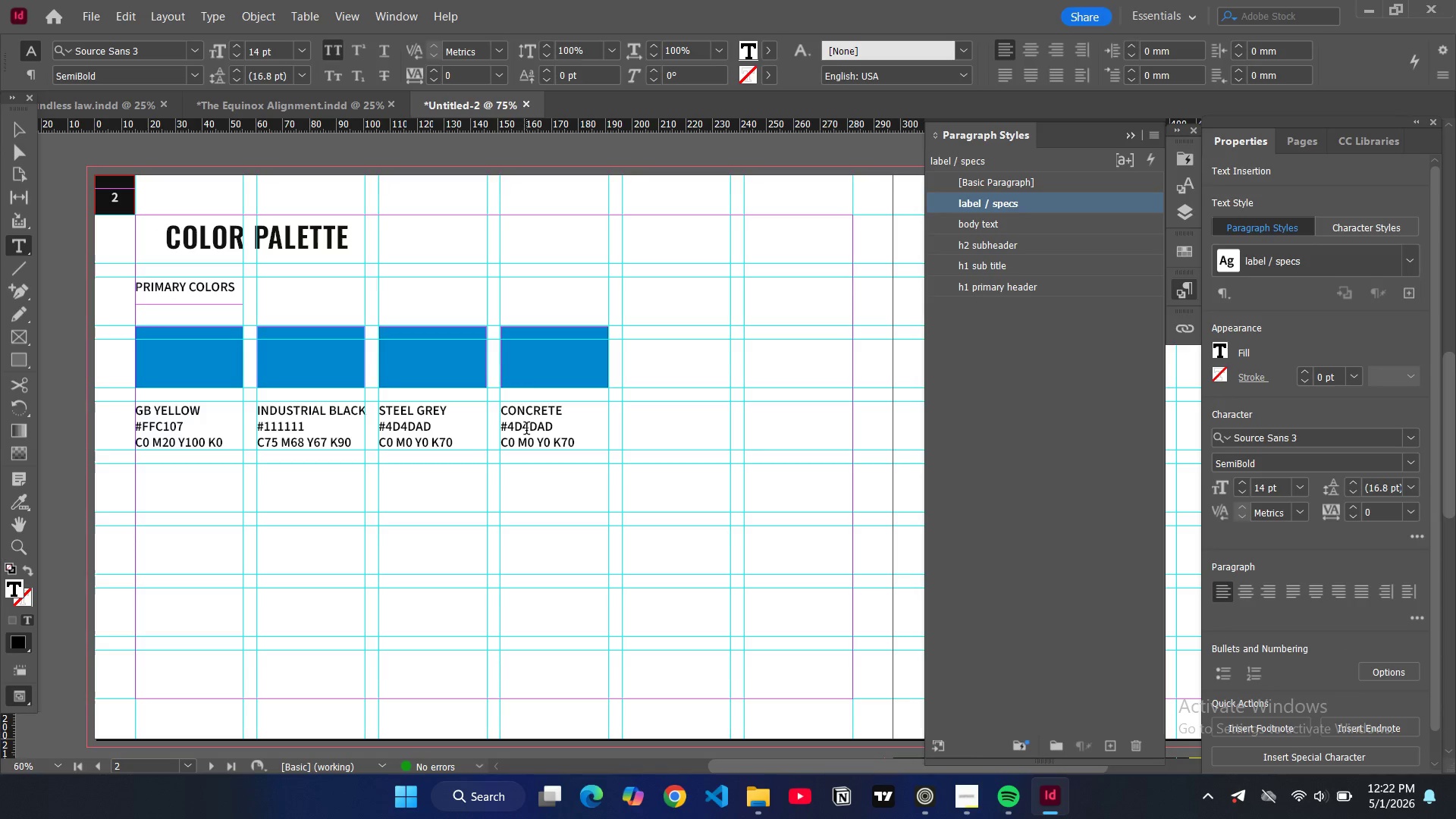 
double_click([528, 429])
 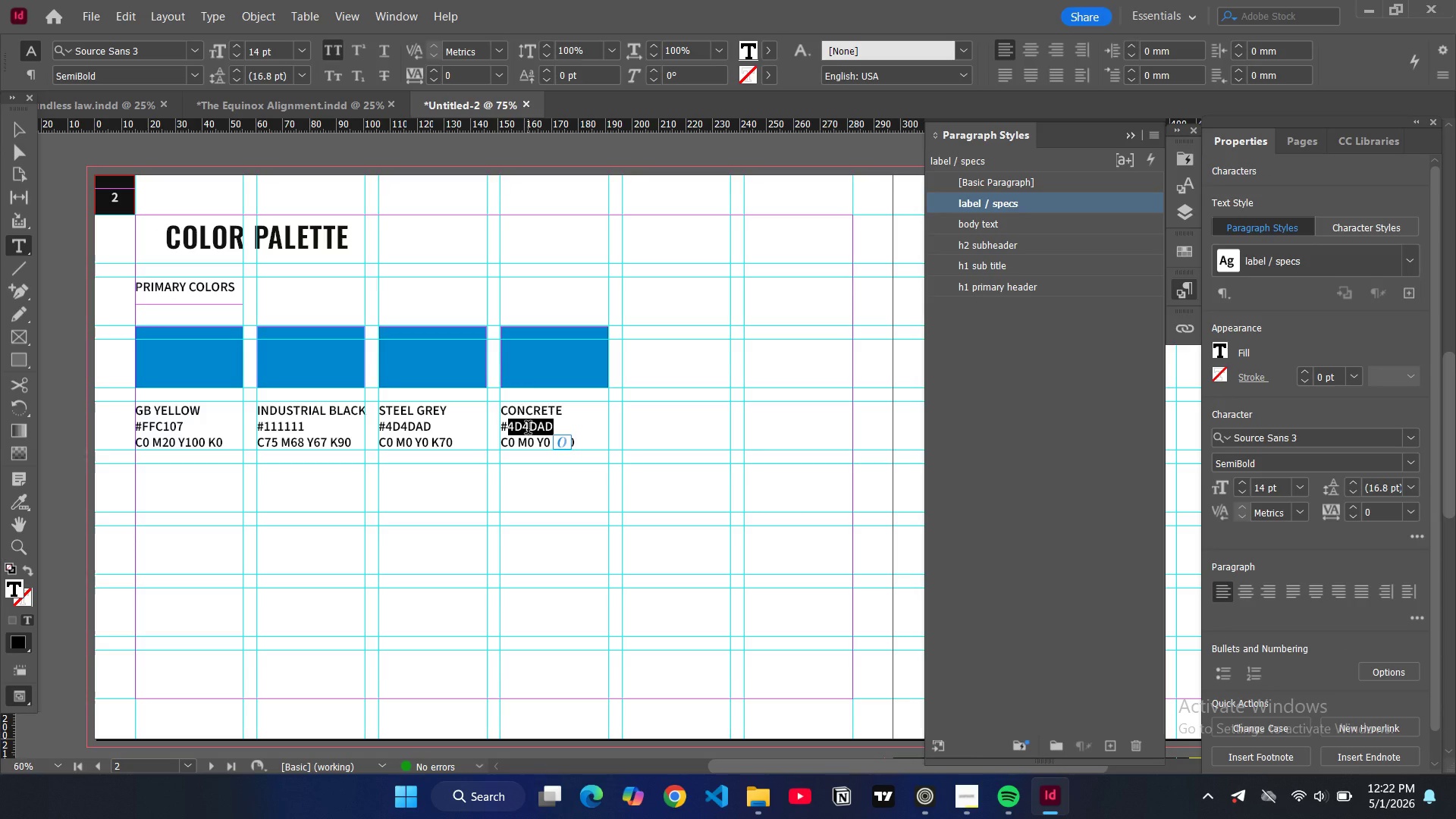 
type(E6E666)
 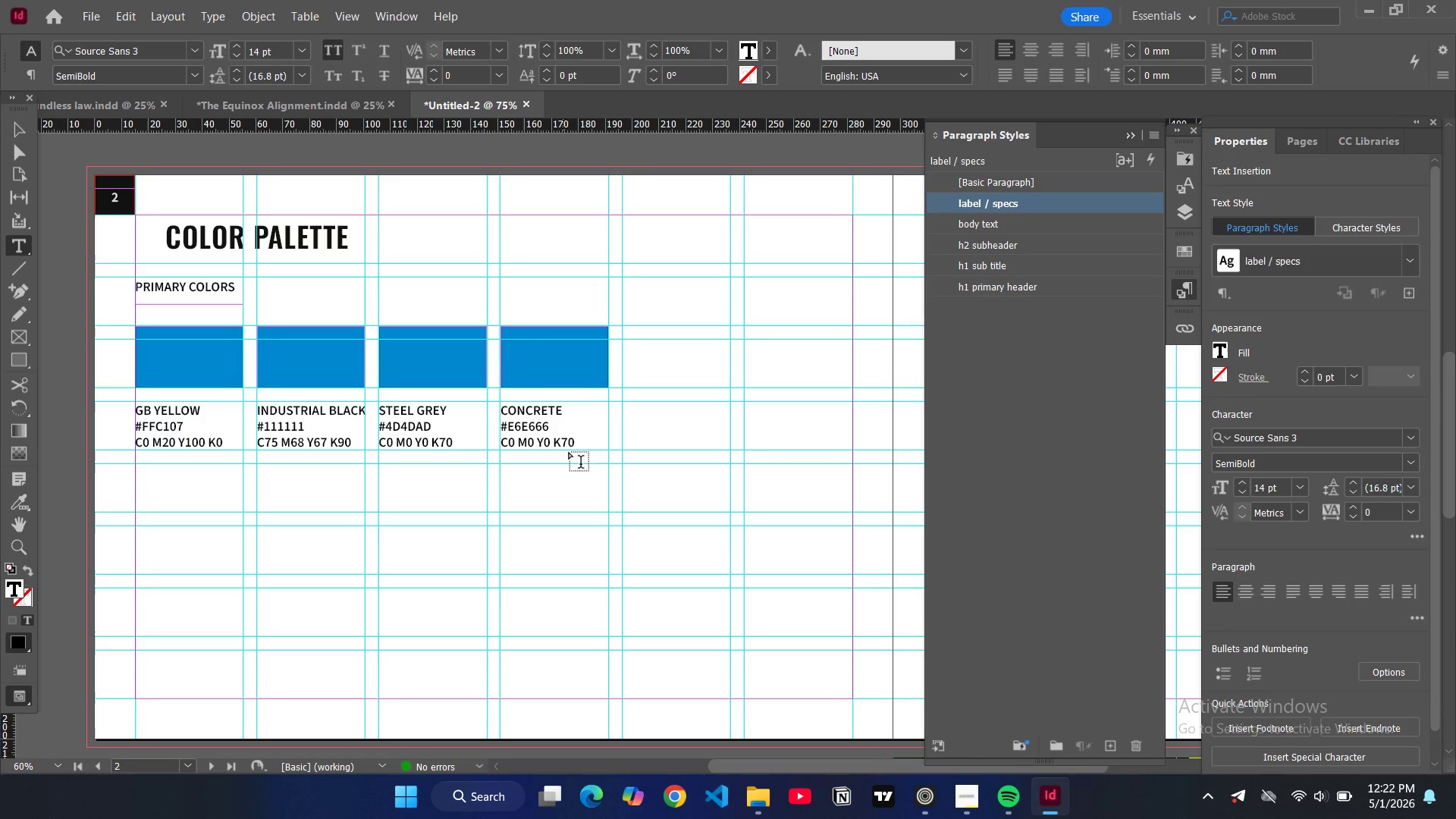 
left_click([568, 446])
 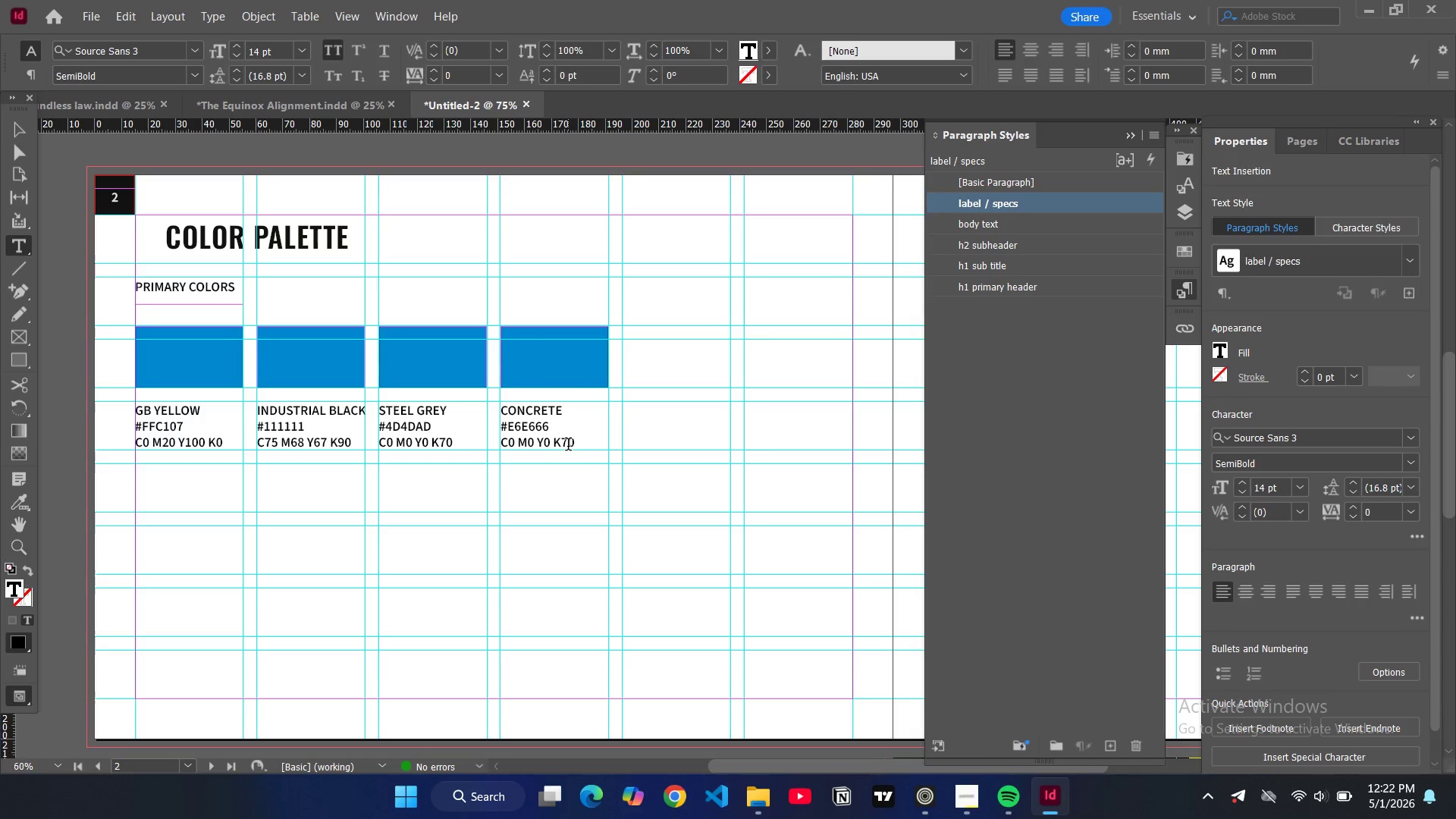 
key(Backspace)
 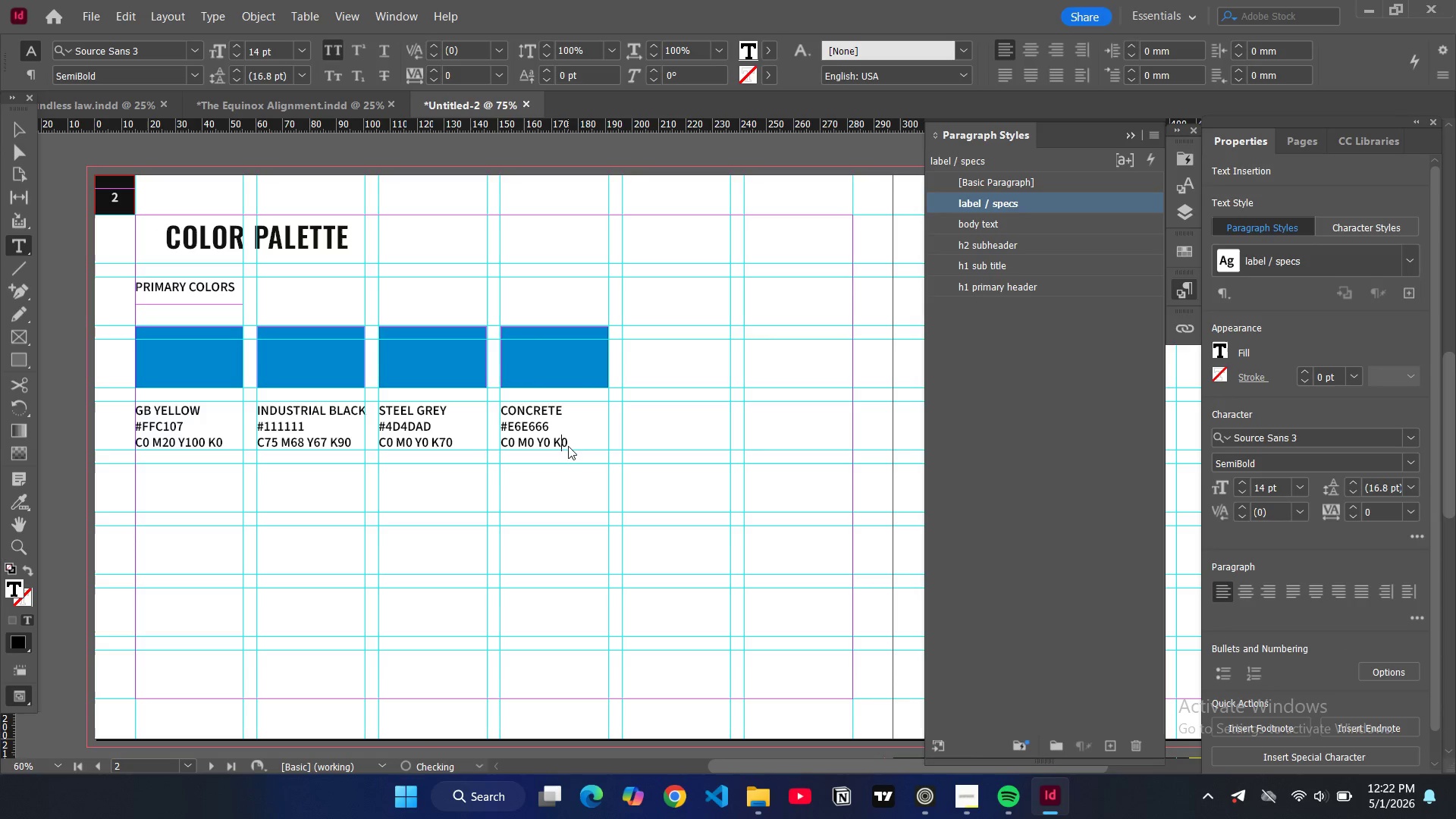 
key(1)
 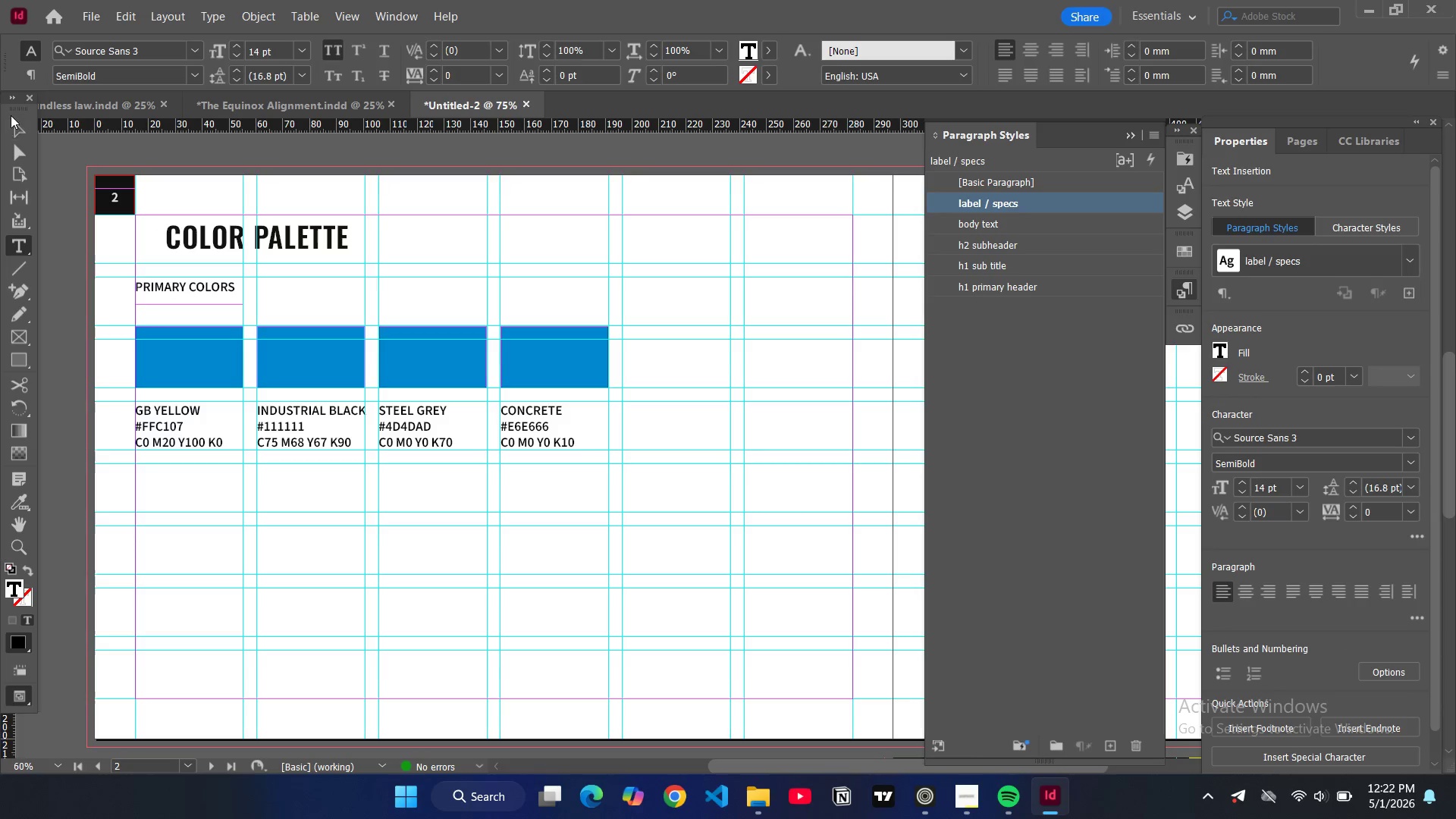 
left_click([14, 124])
 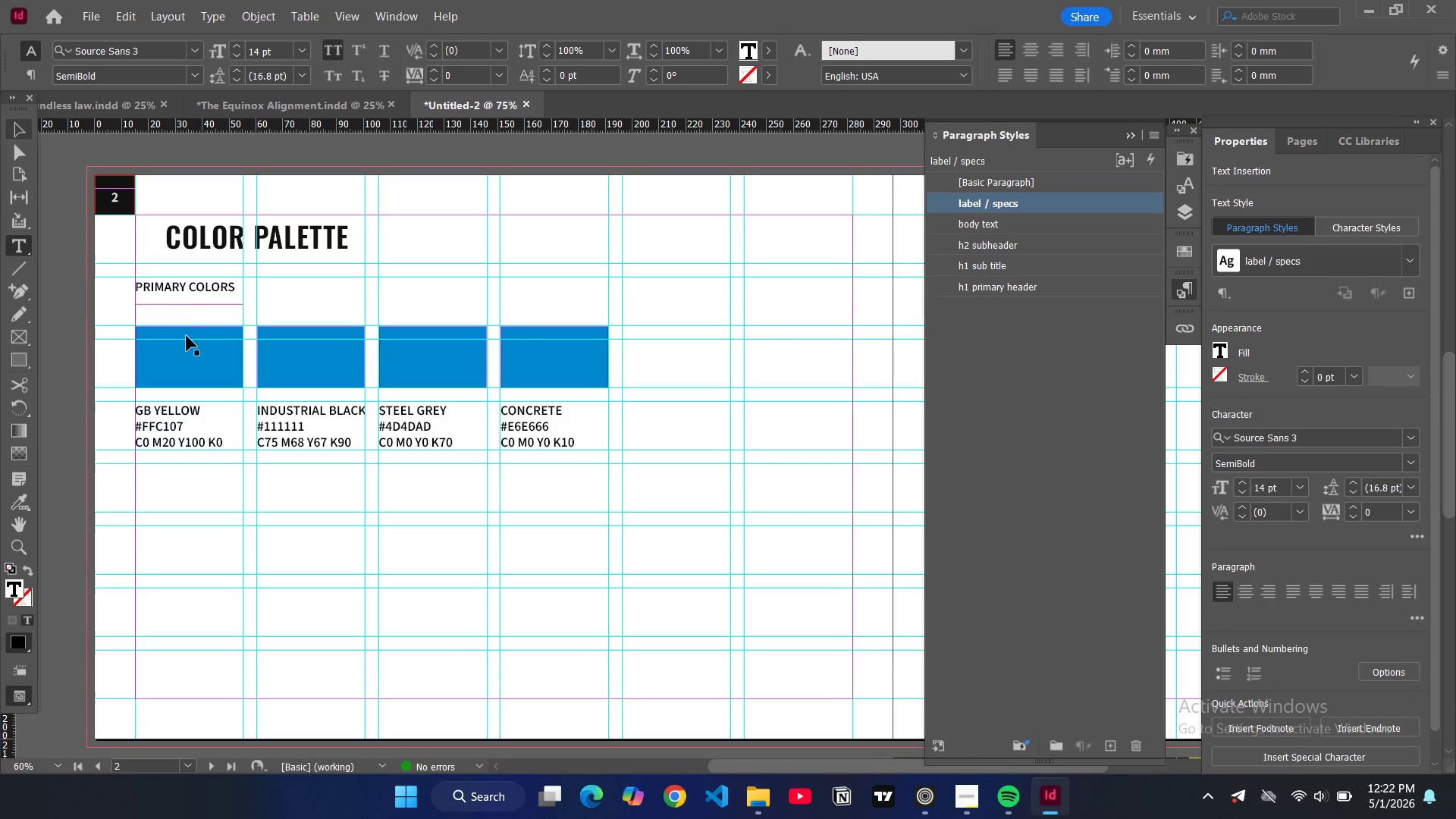 
left_click([200, 359])
 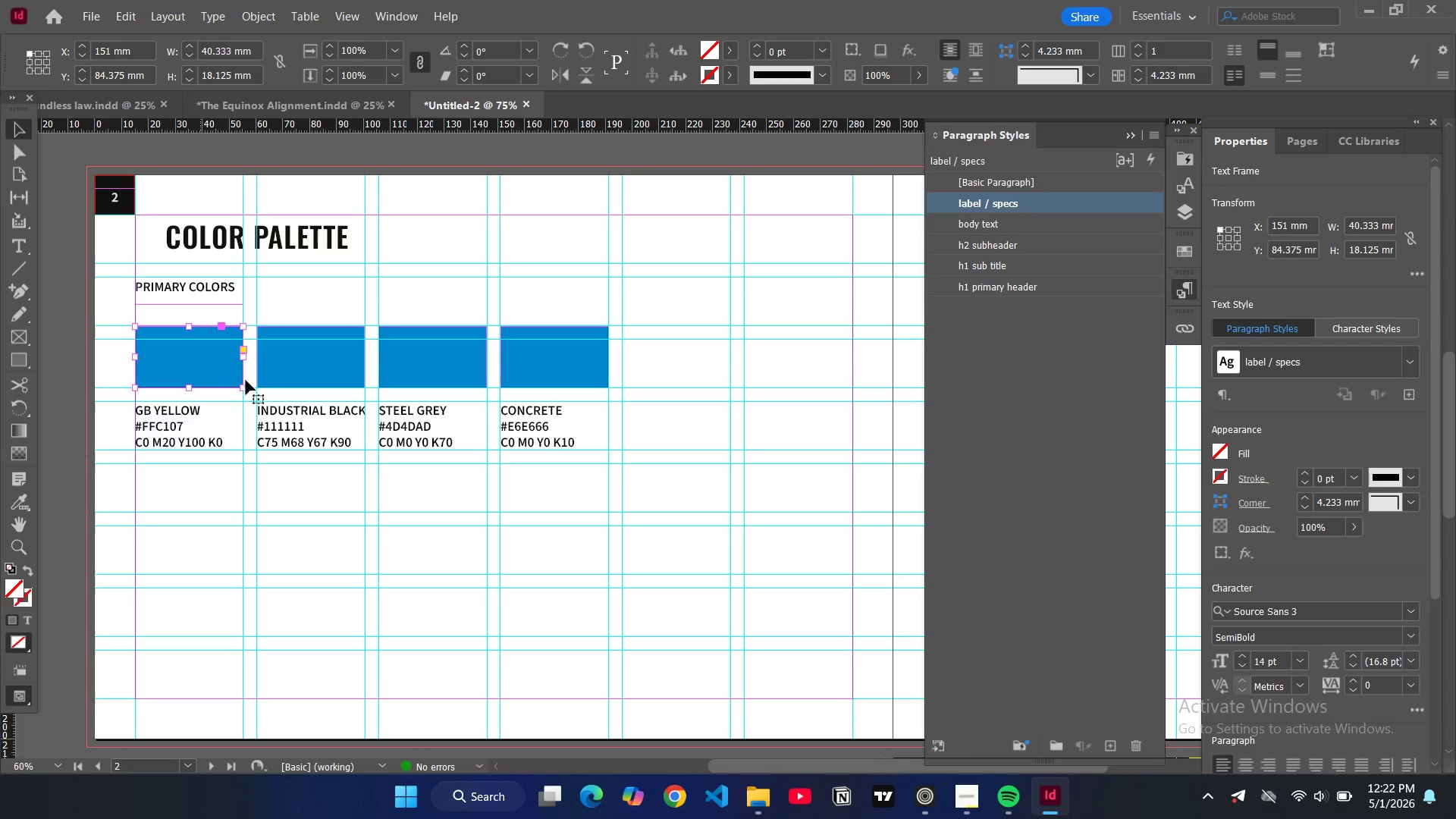 
key(Control+C)
 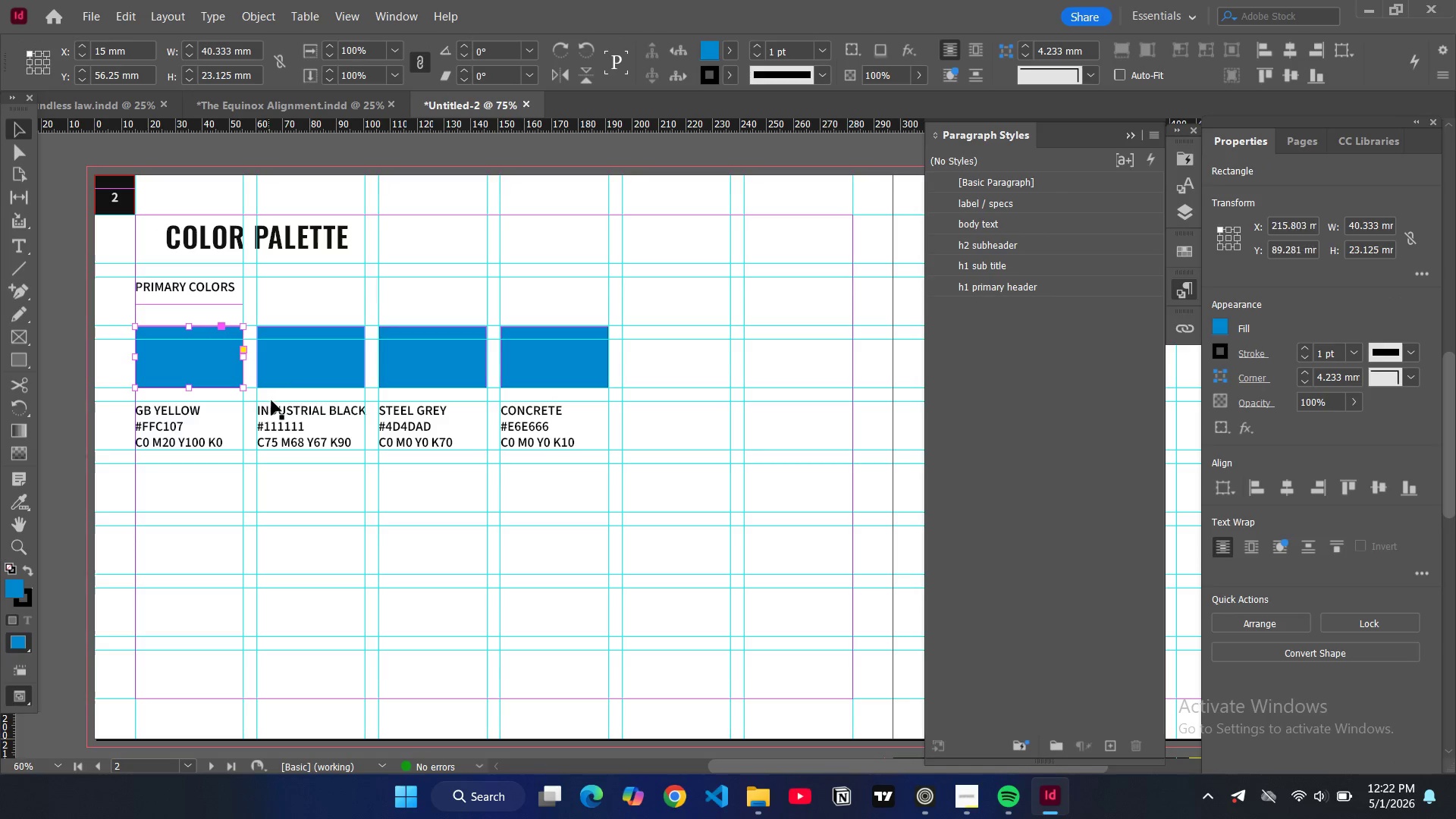 
key(Control+V)
 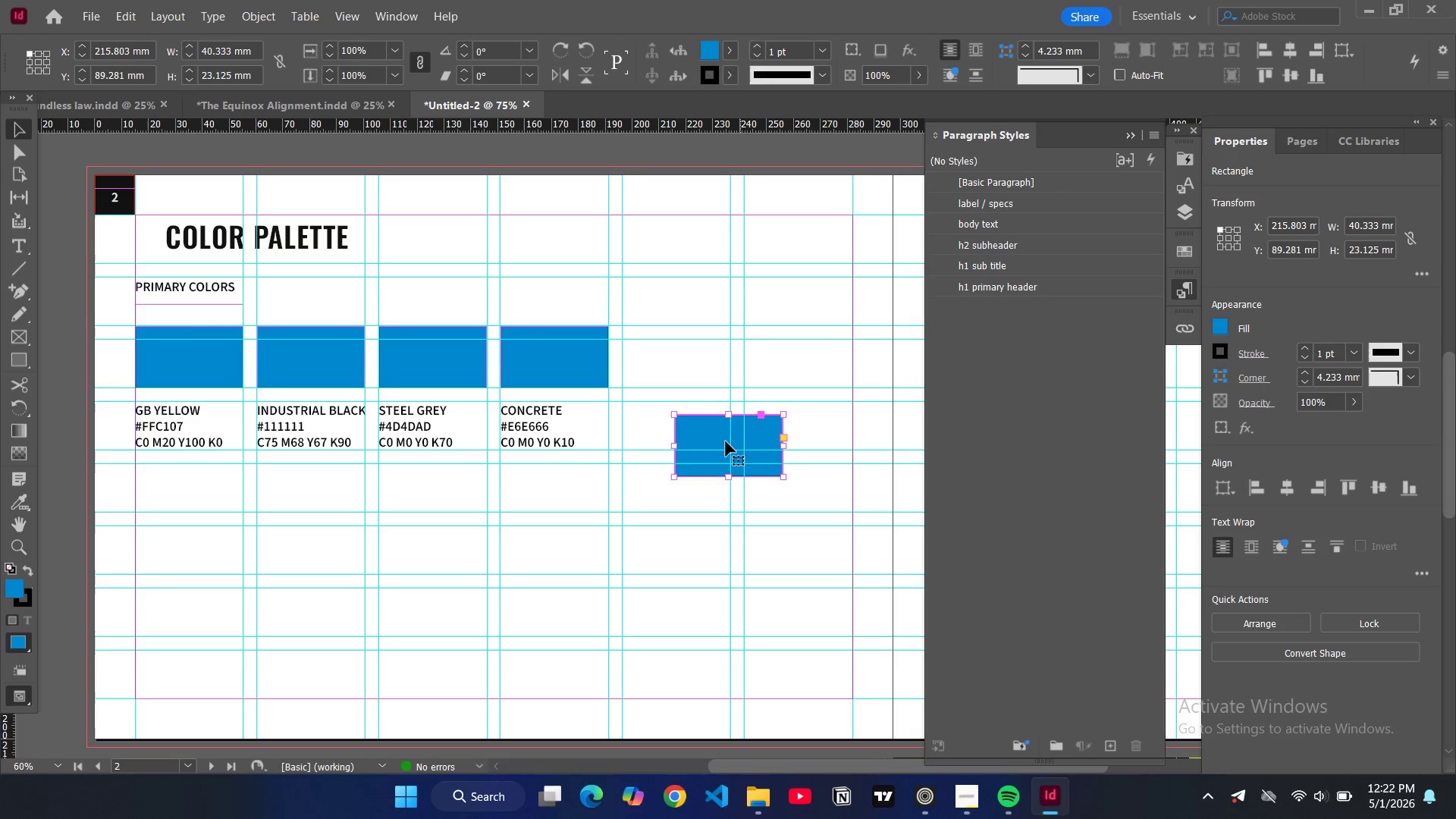 
left_click_drag(start_coordinate=[705, 434], to_coordinate=[168, 482])
 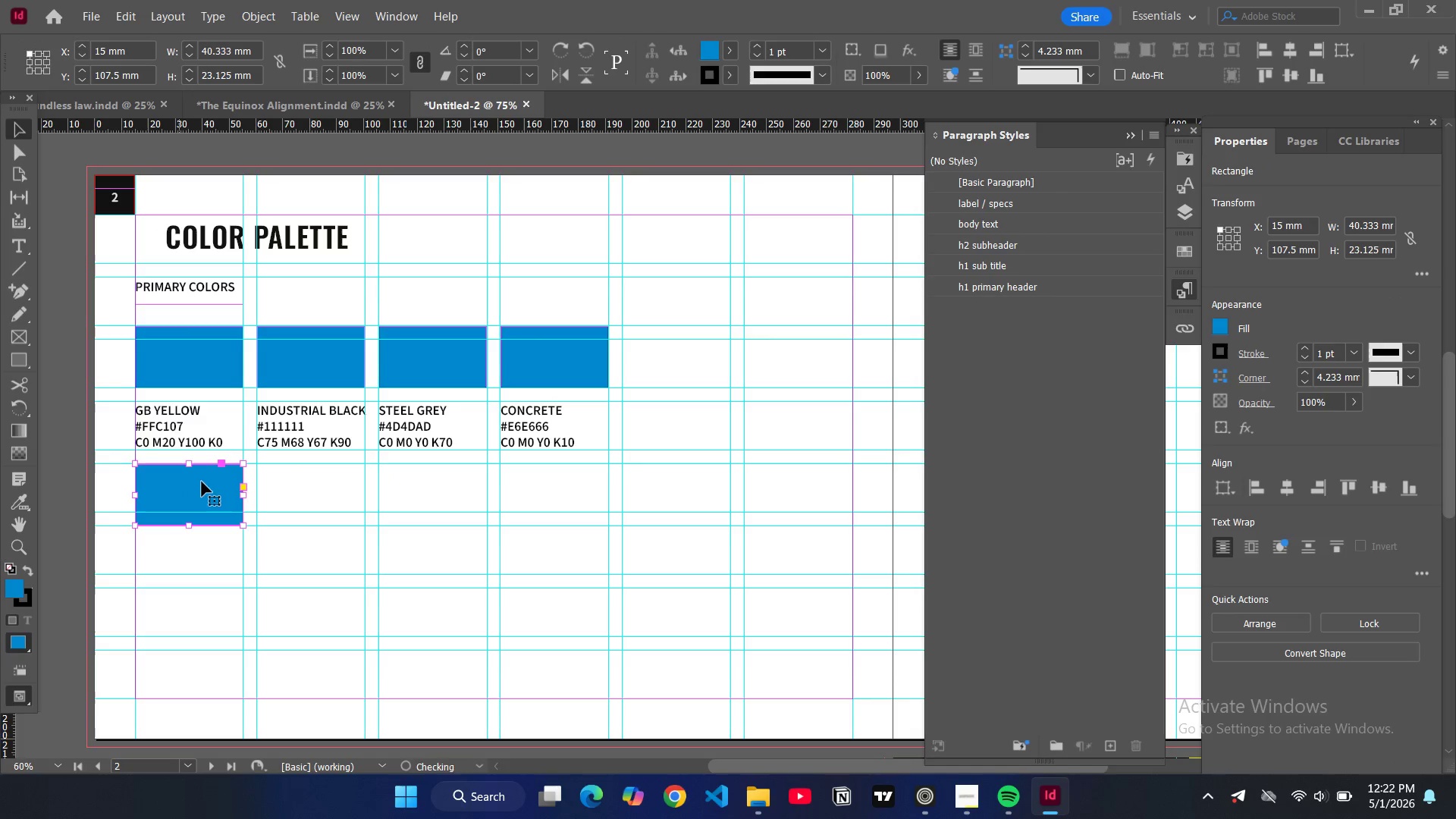 
key(Control+V)
 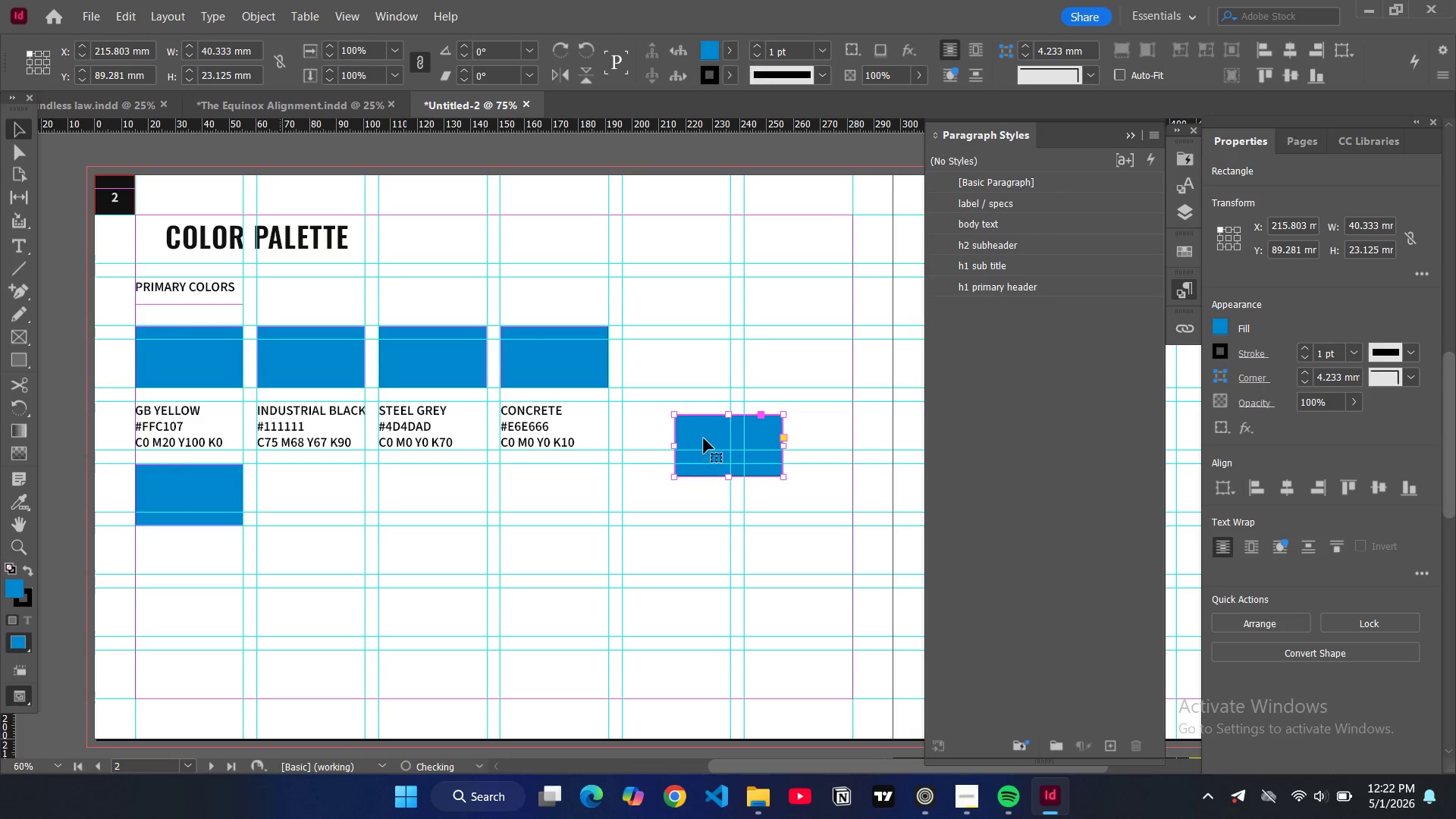 
left_click_drag(start_coordinate=[704, 437], to_coordinate=[286, 488])
 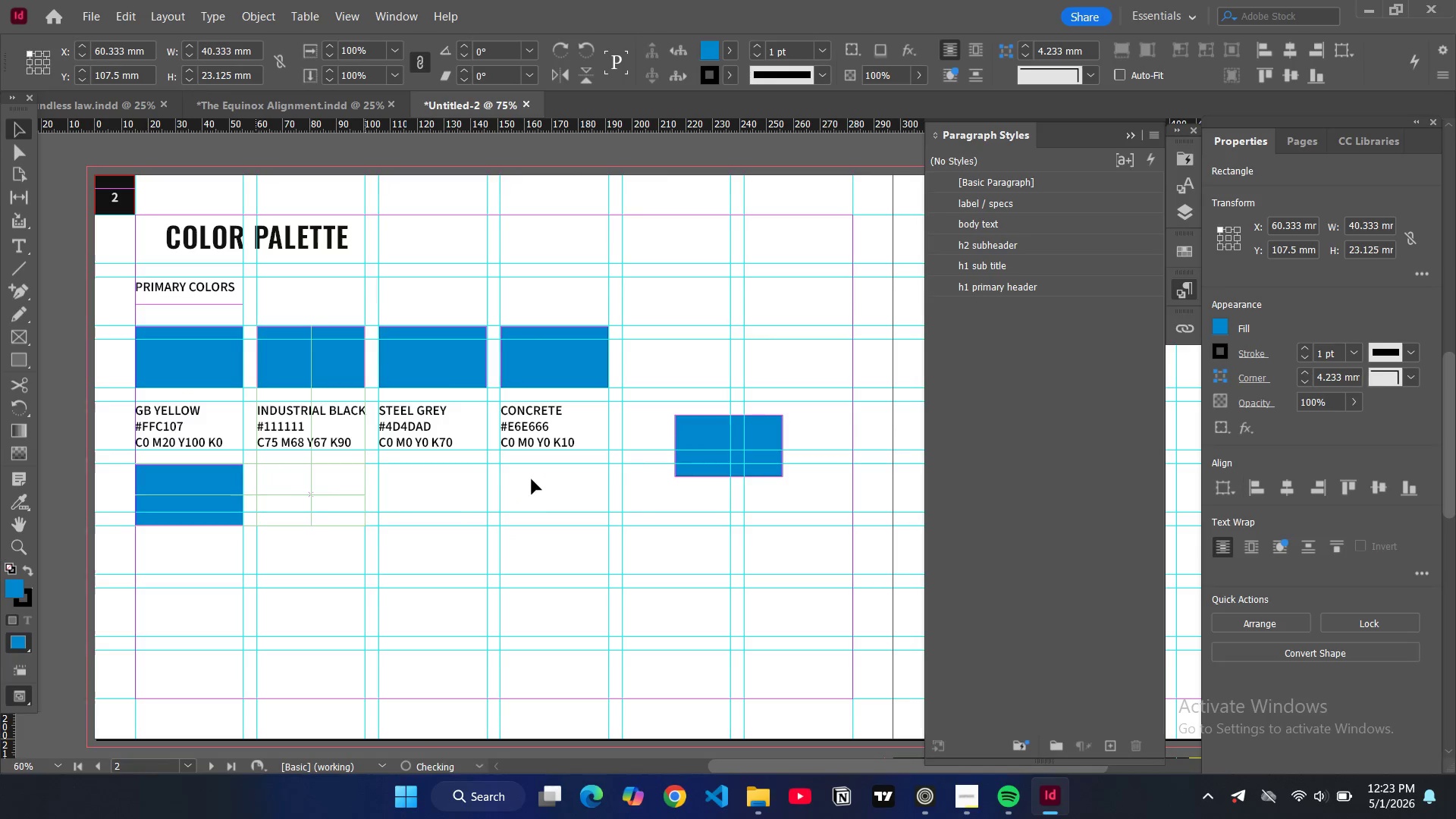 
key(Control+V)
 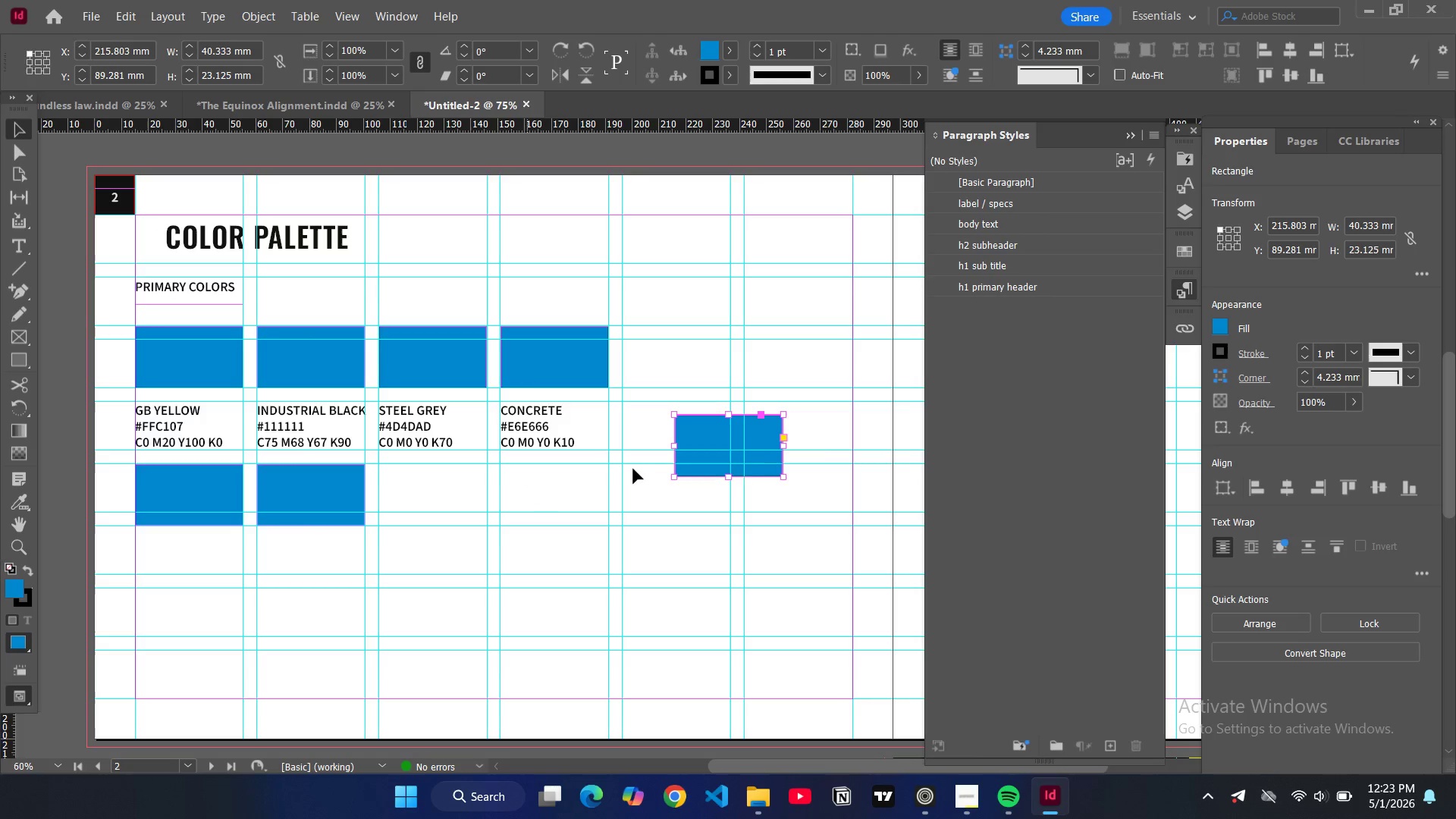 
left_click_drag(start_coordinate=[714, 435], to_coordinate=[419, 485])
 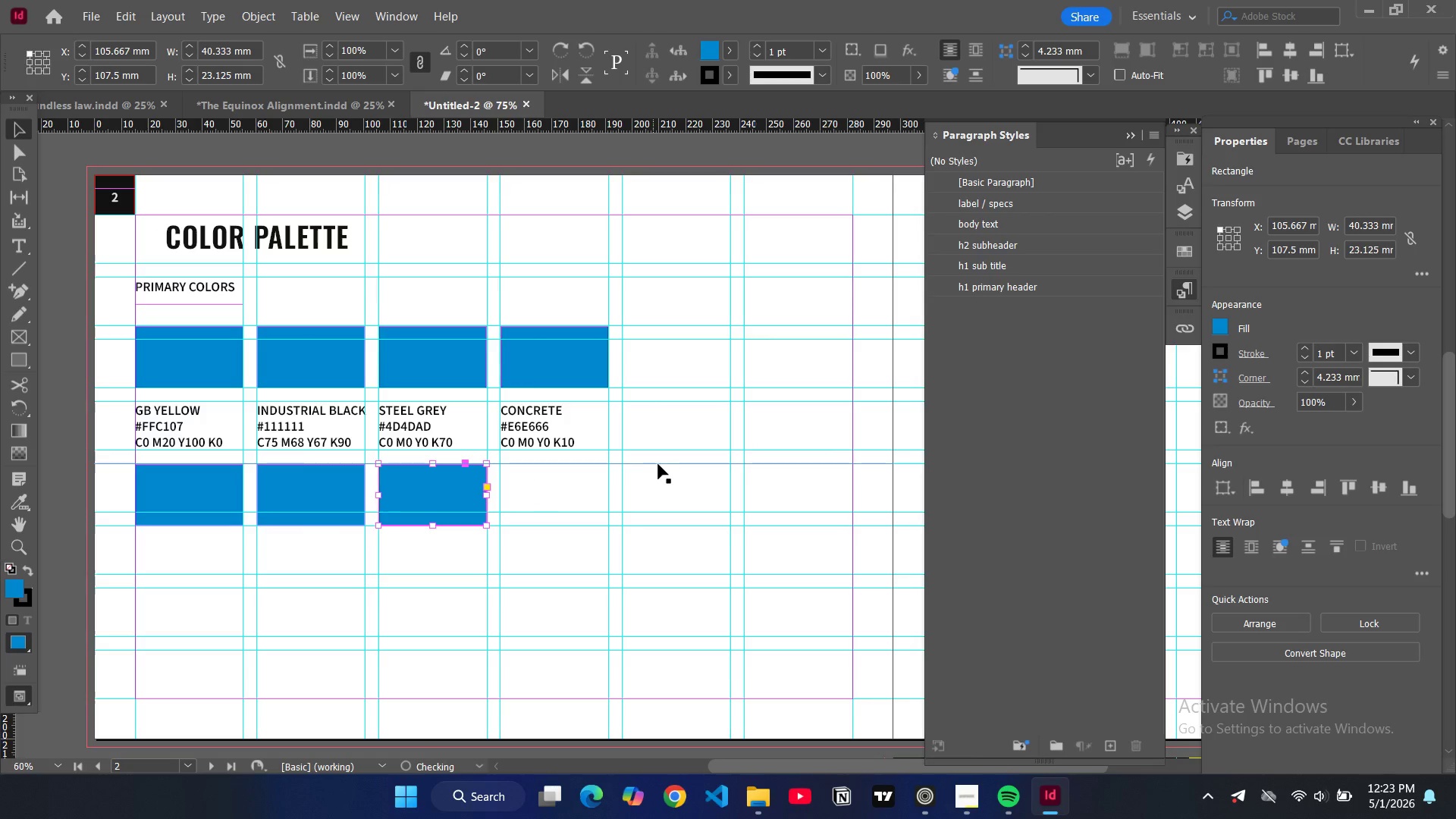 
hold_key(key=ControlLeft, duration=0.44)
 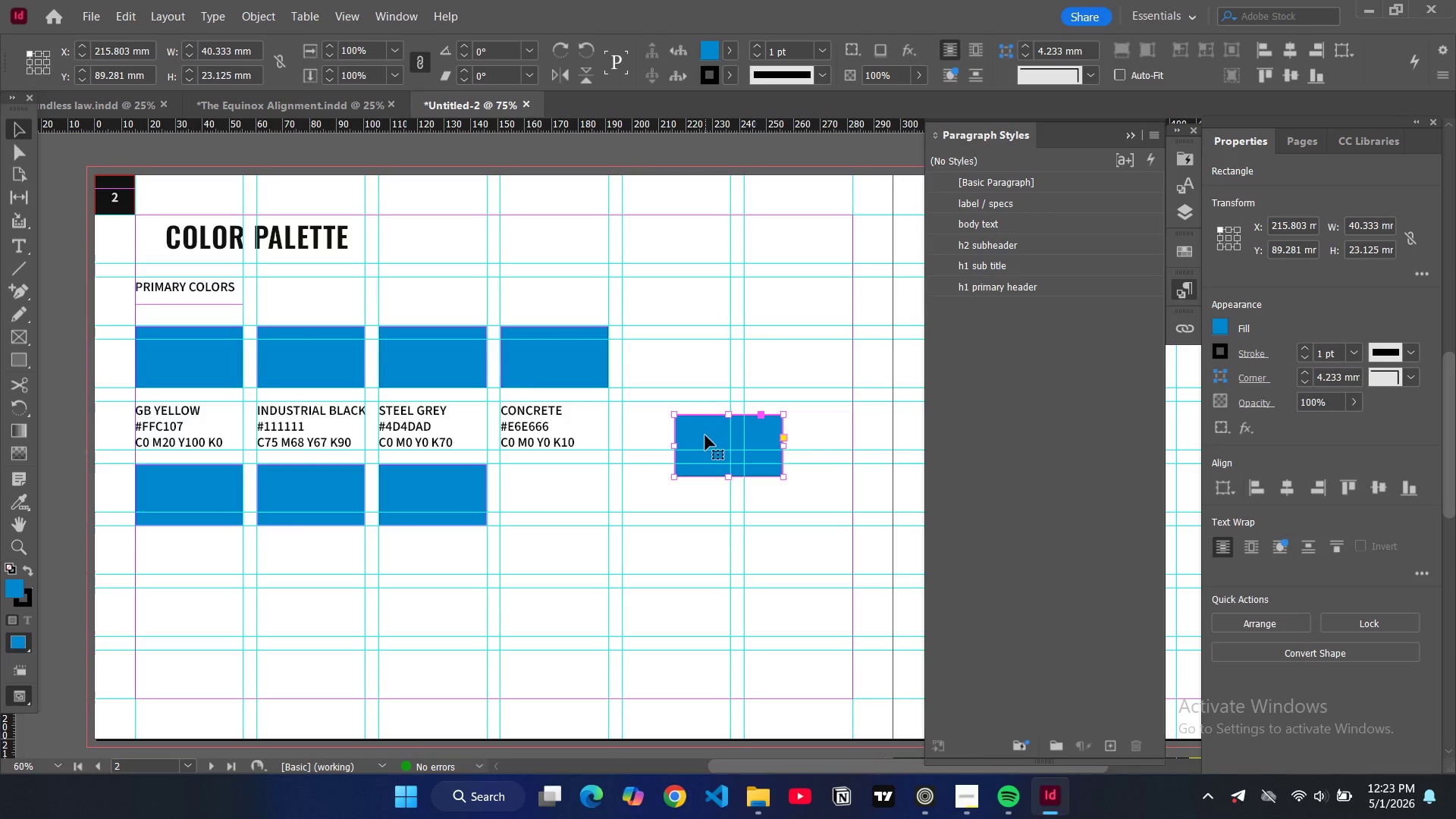 
key(V)
 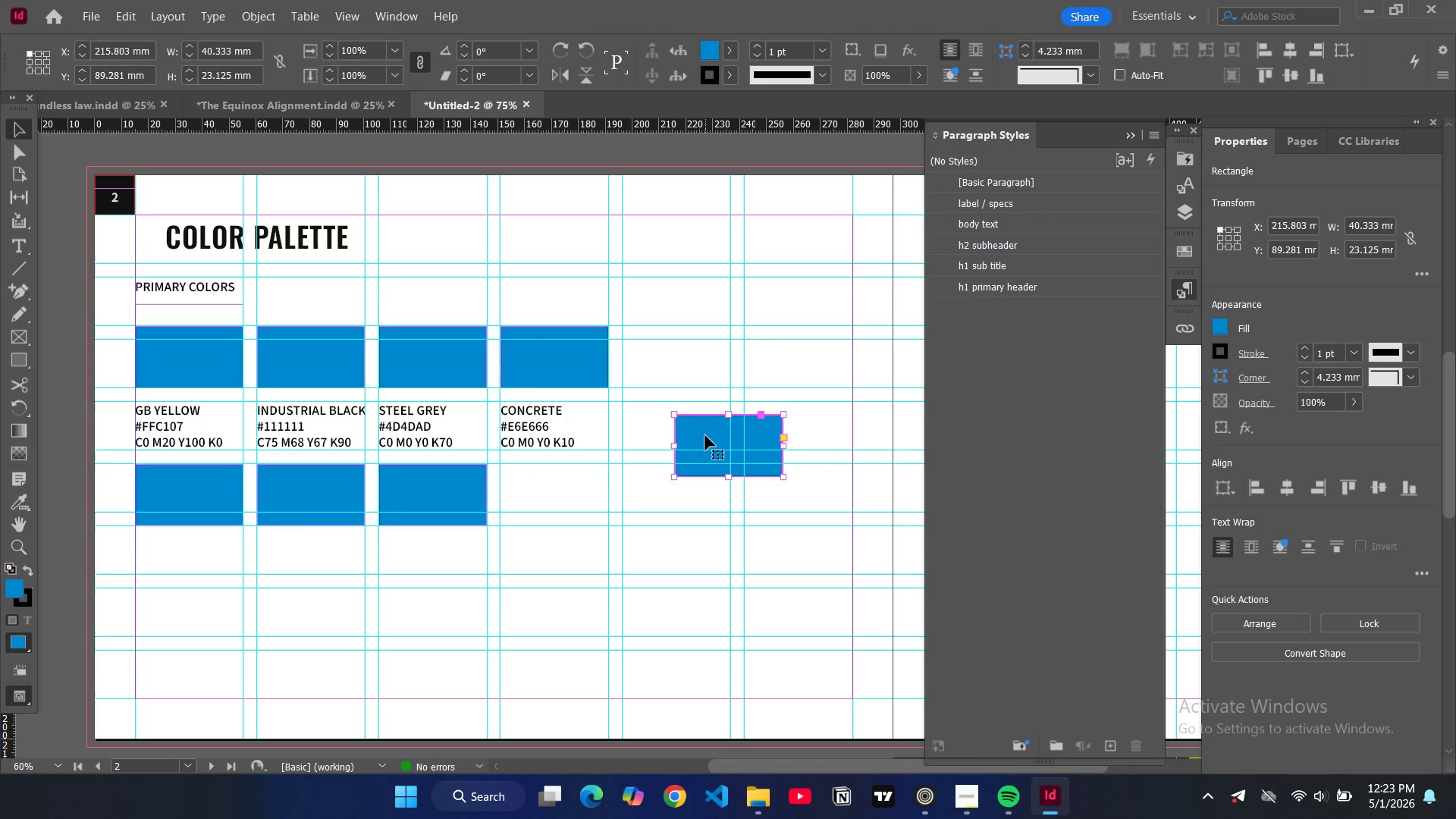 
left_click_drag(start_coordinate=[705, 435], to_coordinate=[534, 486])
 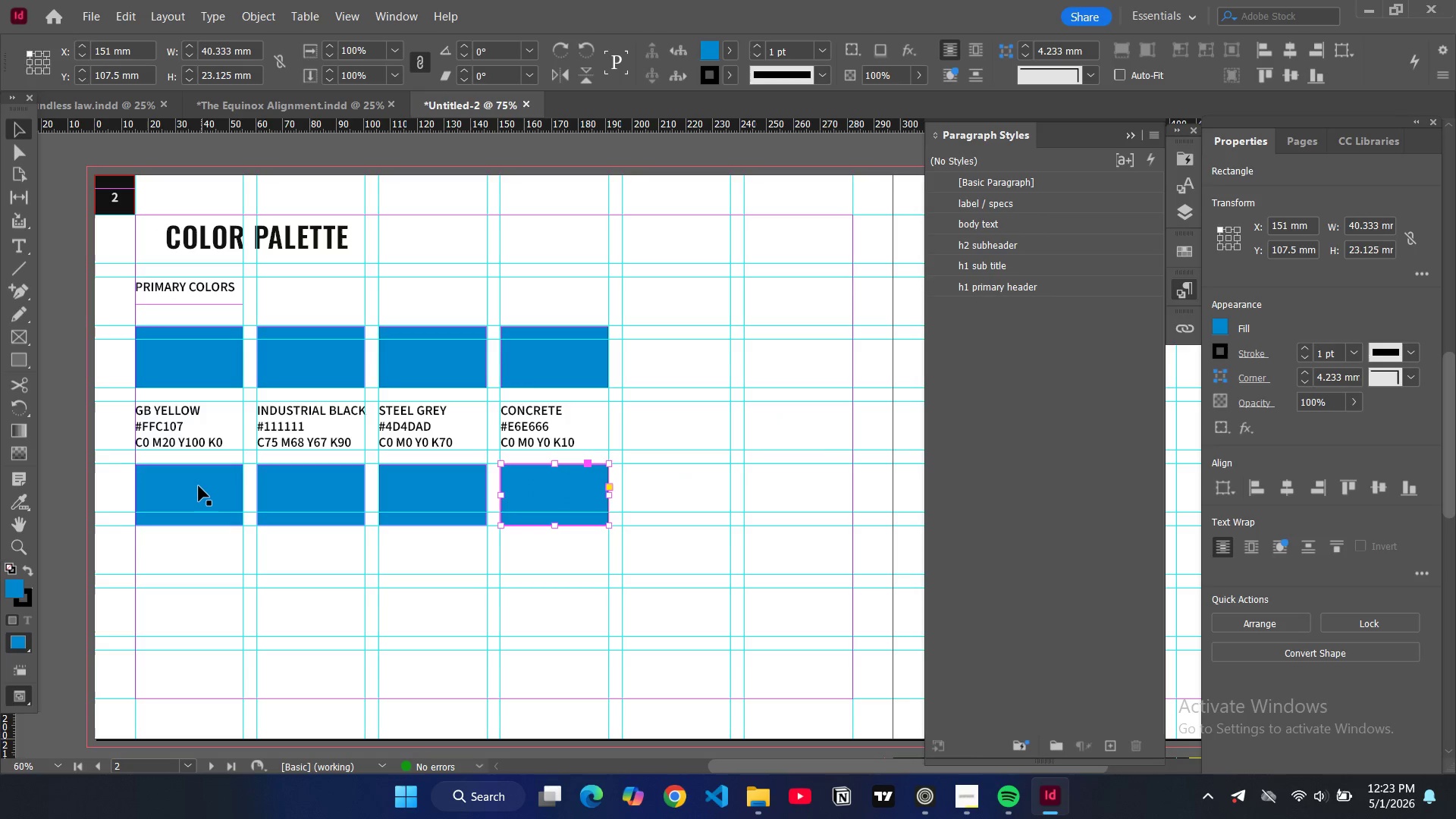 
left_click([202, 419])
 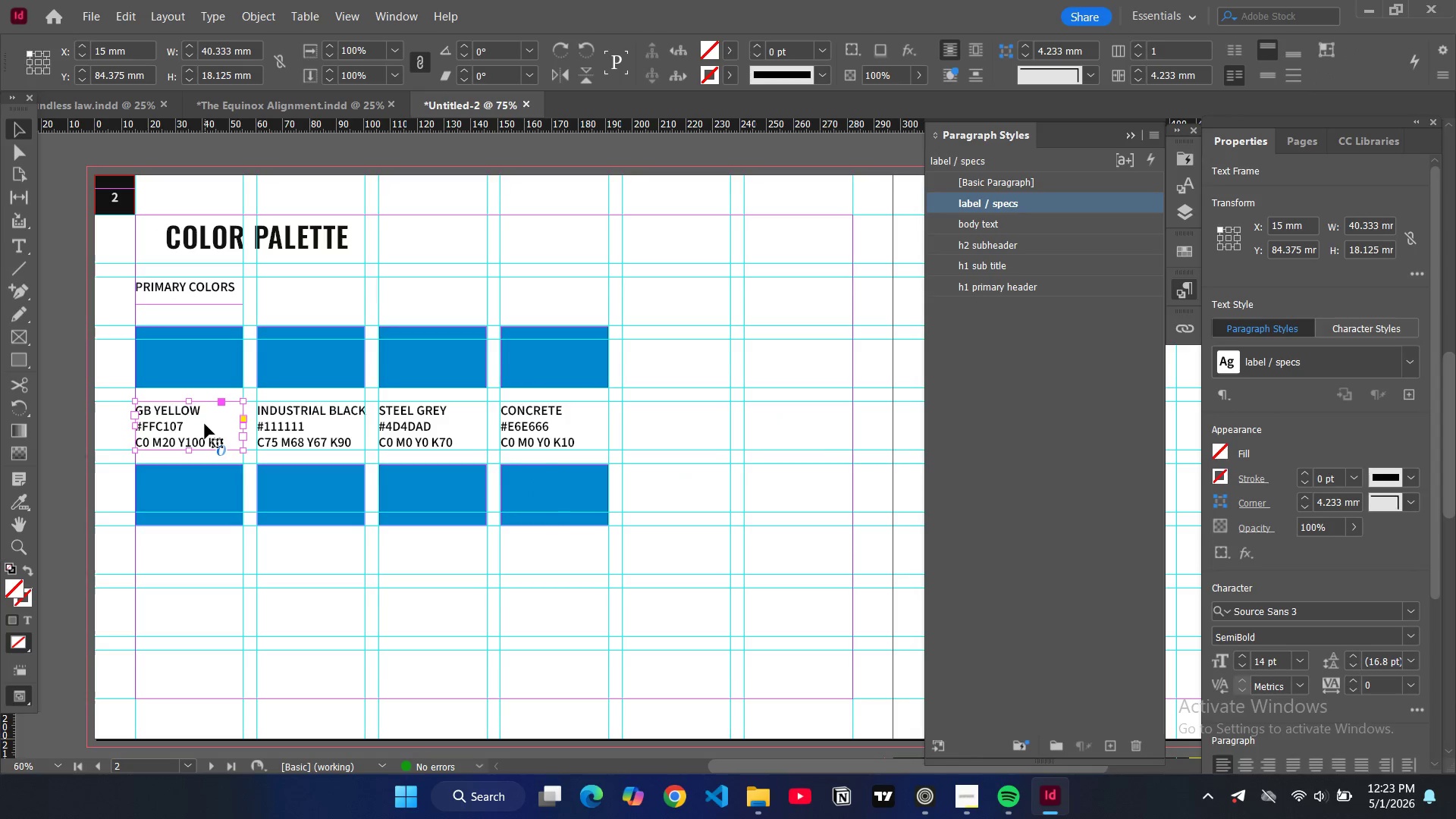 
hold_key(key=ControlLeft, duration=0.41)
 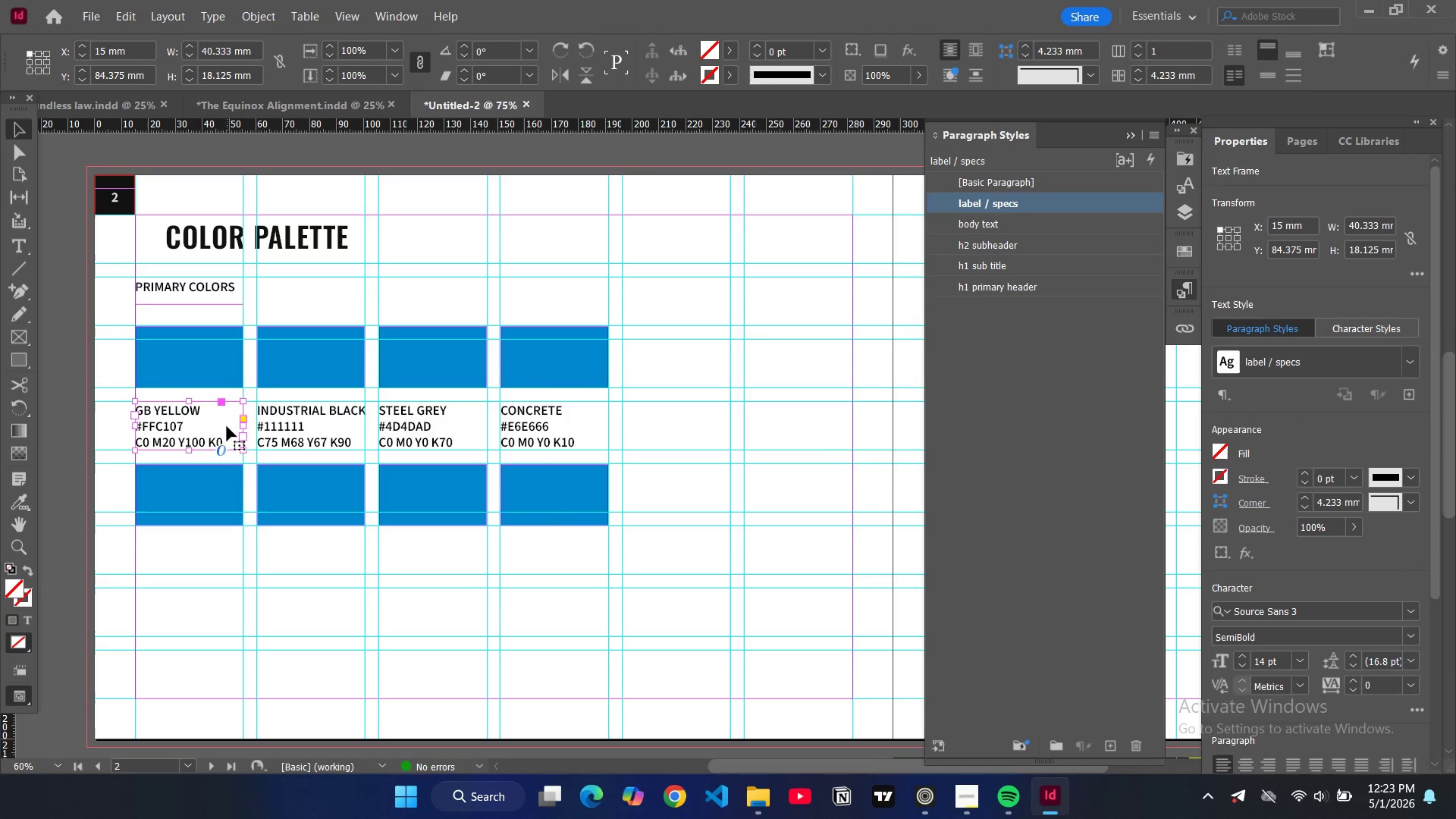 
key(Control+C)
 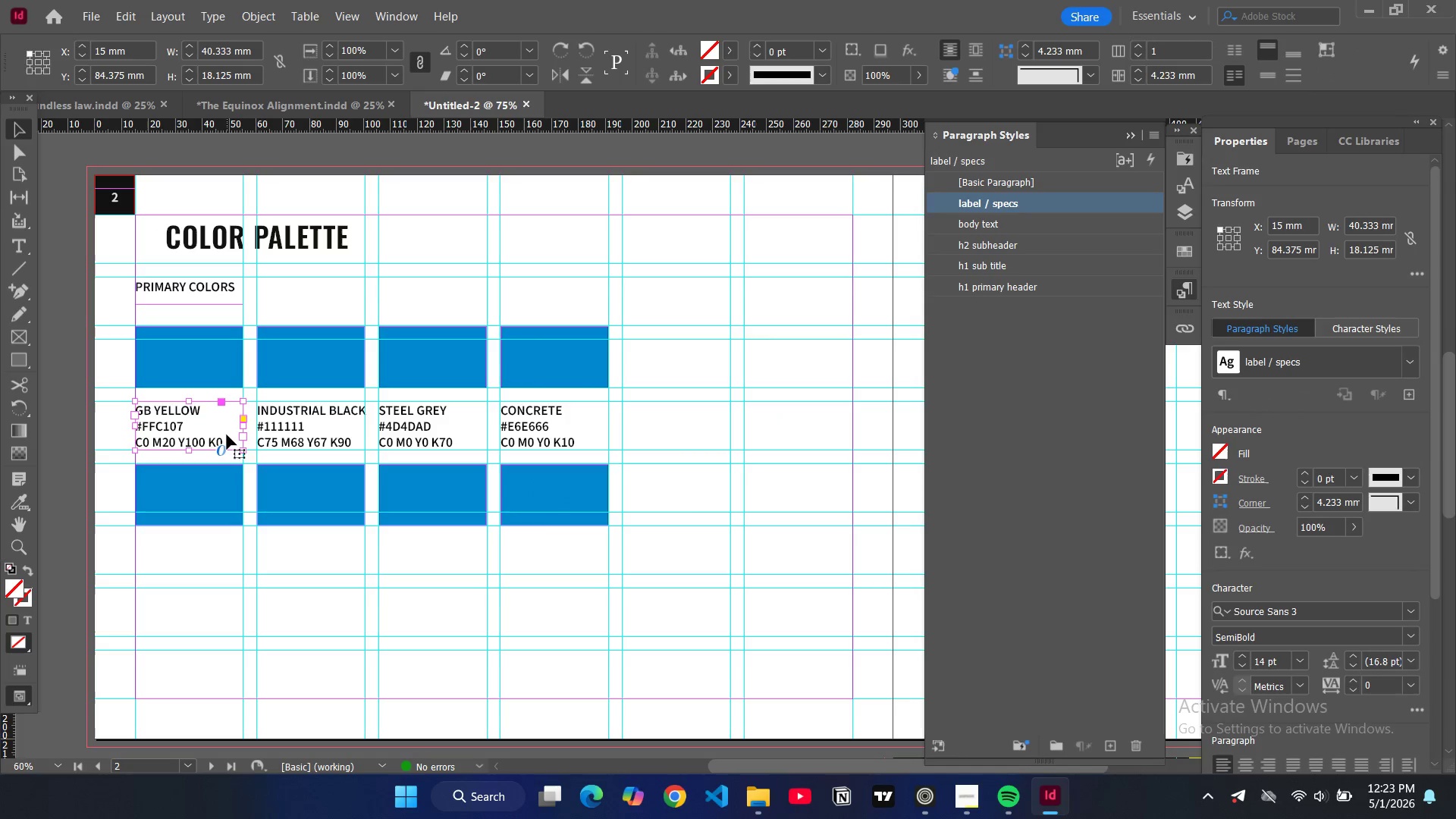 
key(Control+V)
 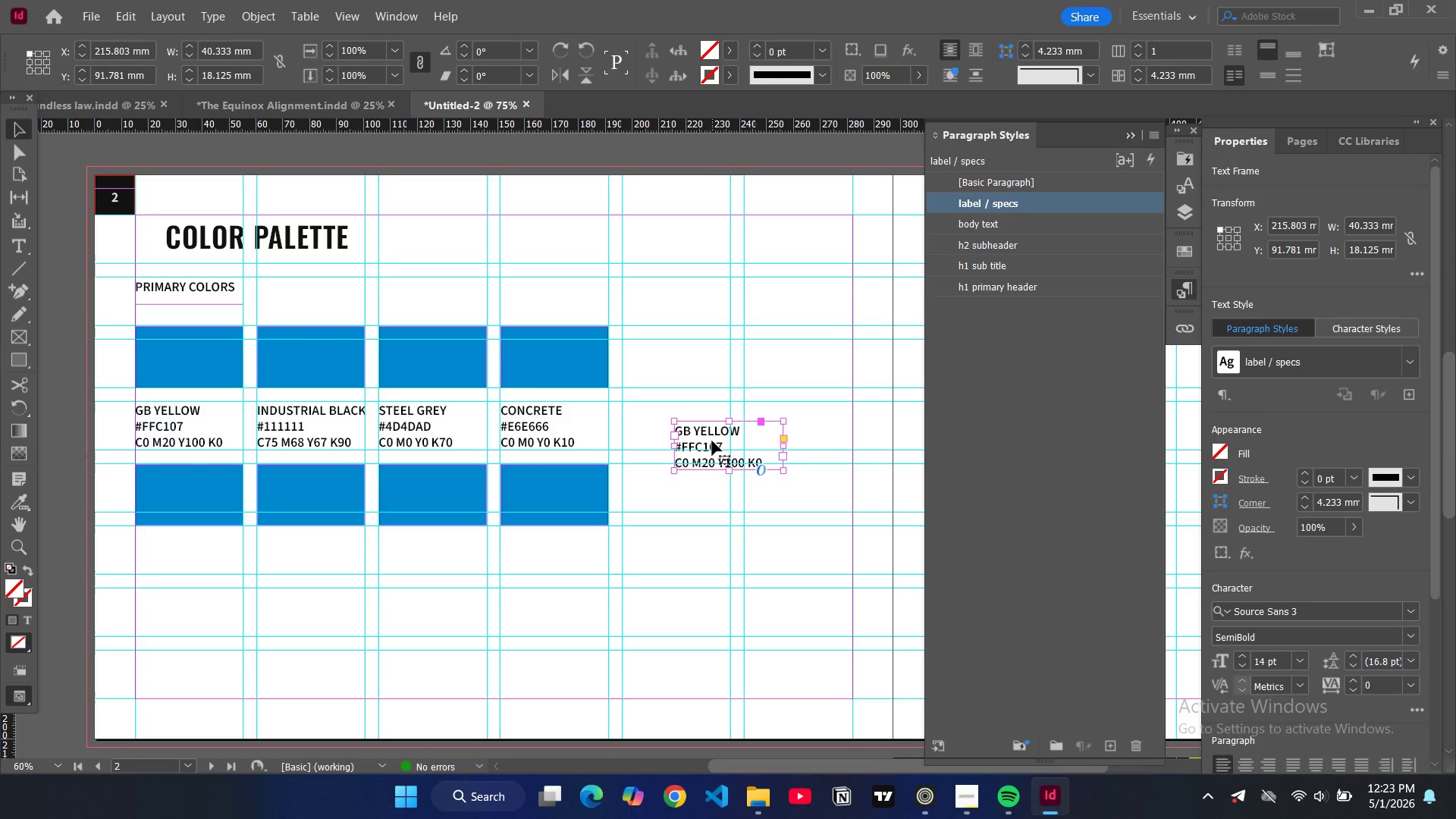 
left_click_drag(start_coordinate=[711, 440], to_coordinate=[174, 560])
 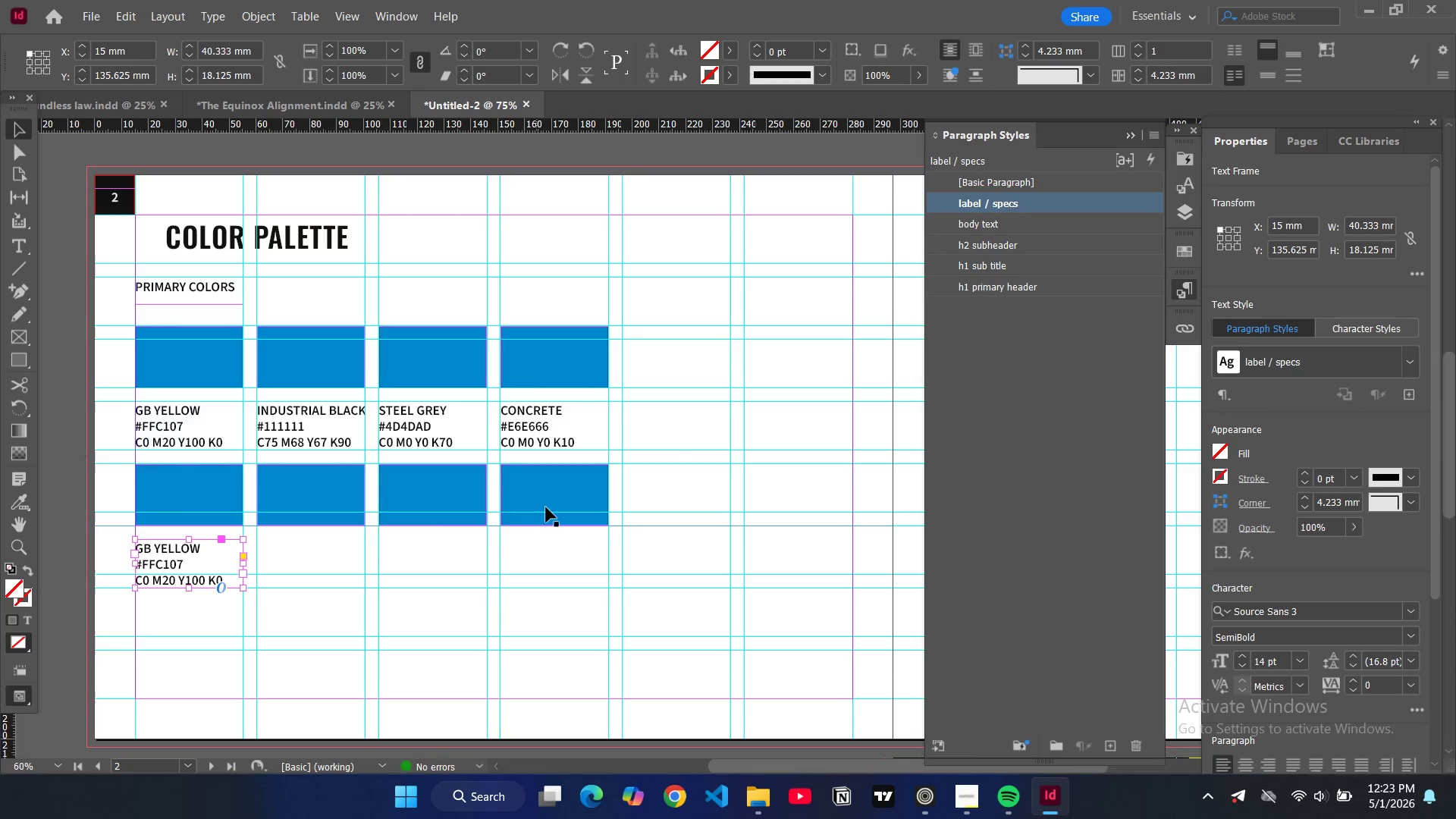 
key(Control+V)
 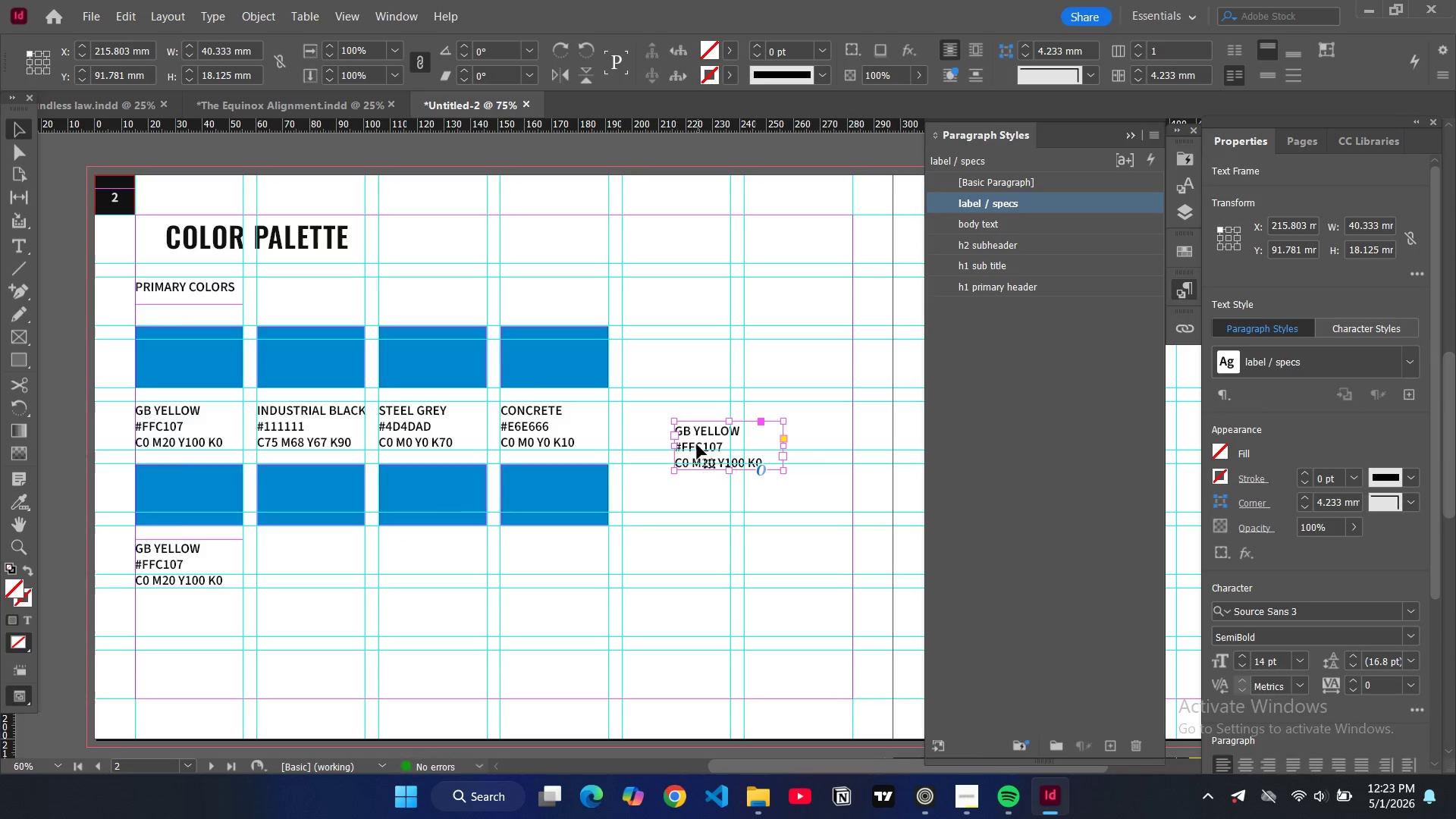 
left_click_drag(start_coordinate=[697, 444], to_coordinate=[278, 563])
 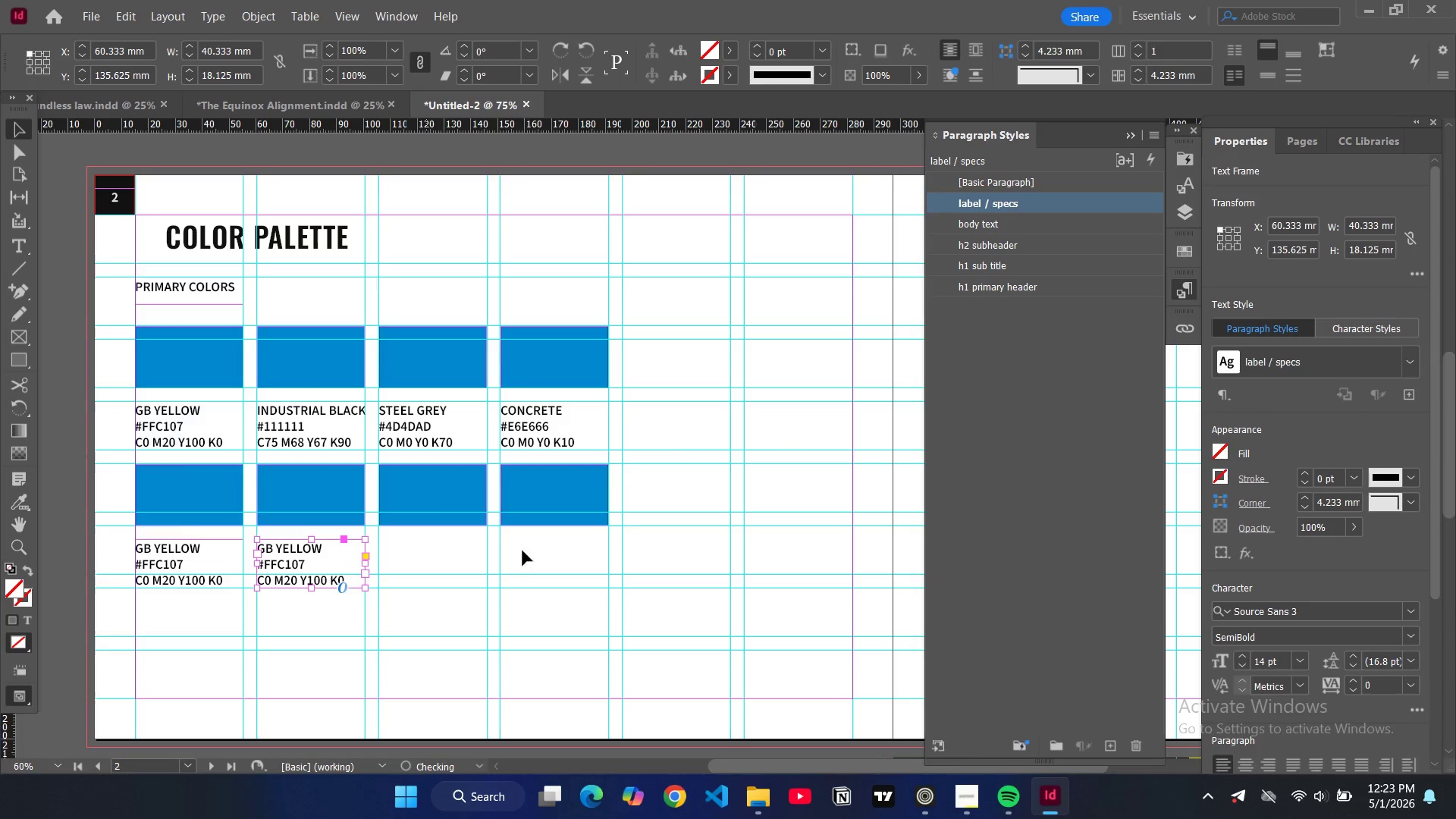 
key(Control+V)
 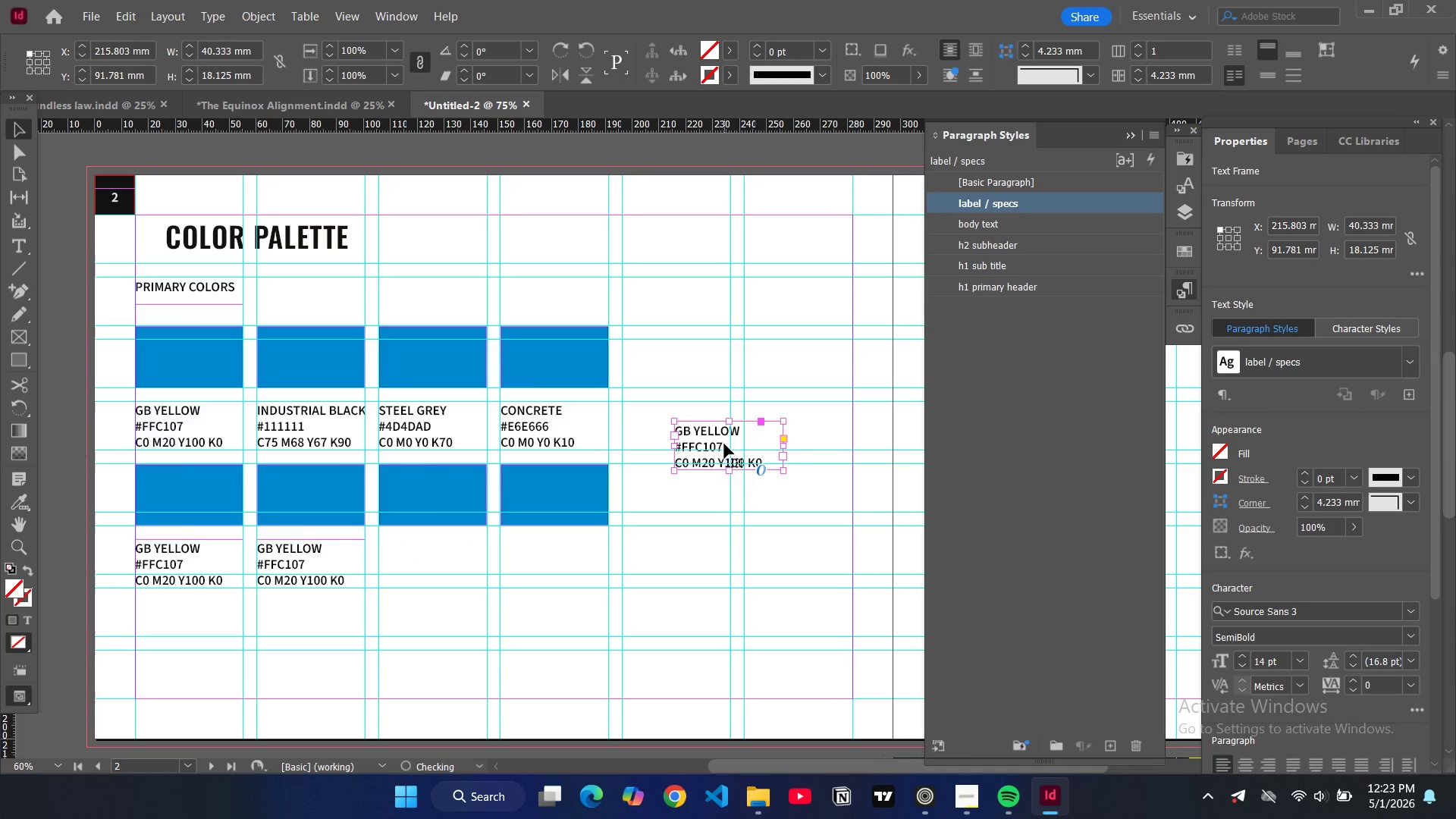 
left_click_drag(start_coordinate=[724, 444], to_coordinate=[428, 566])
 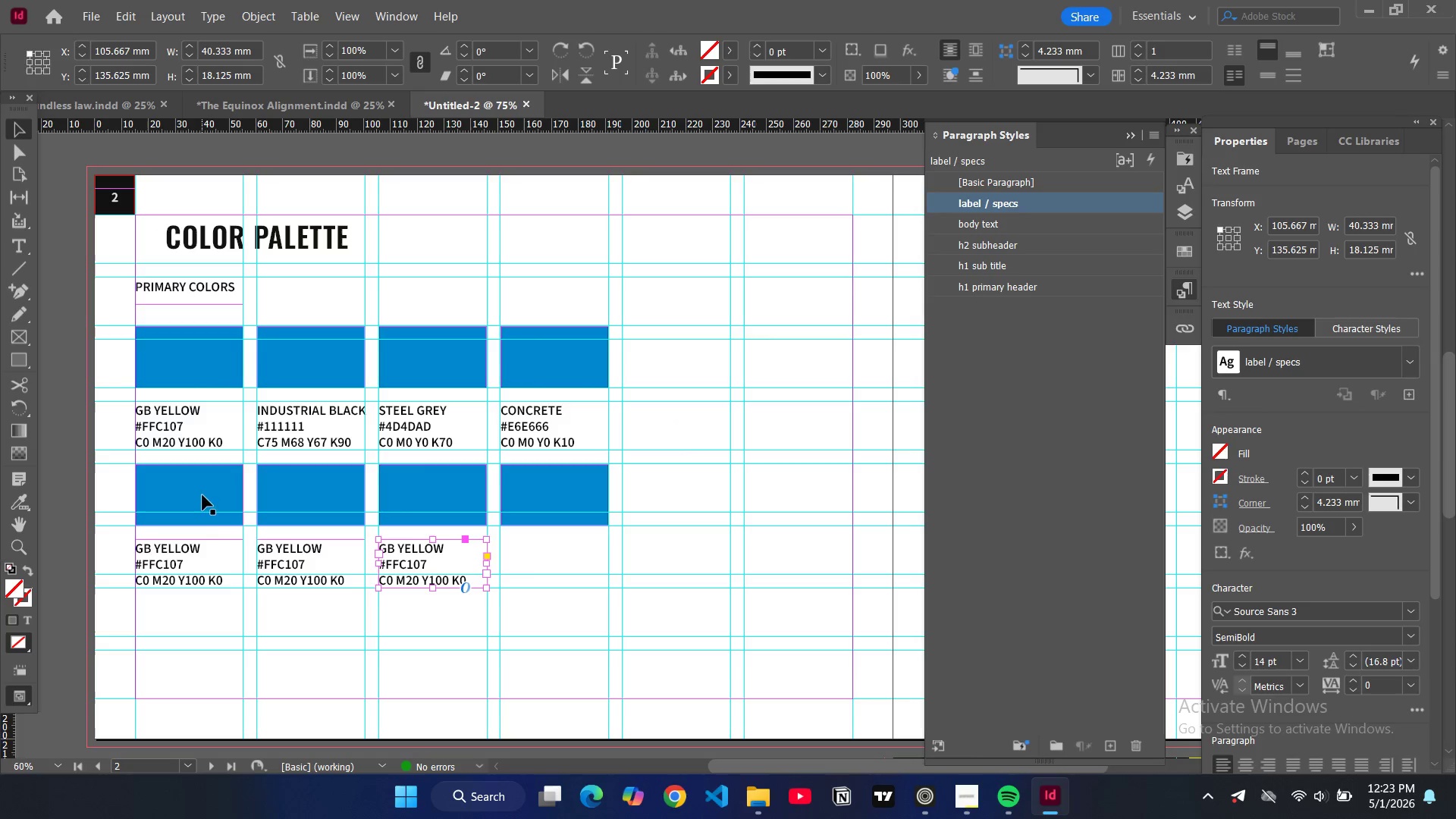 
wait(5.61)
 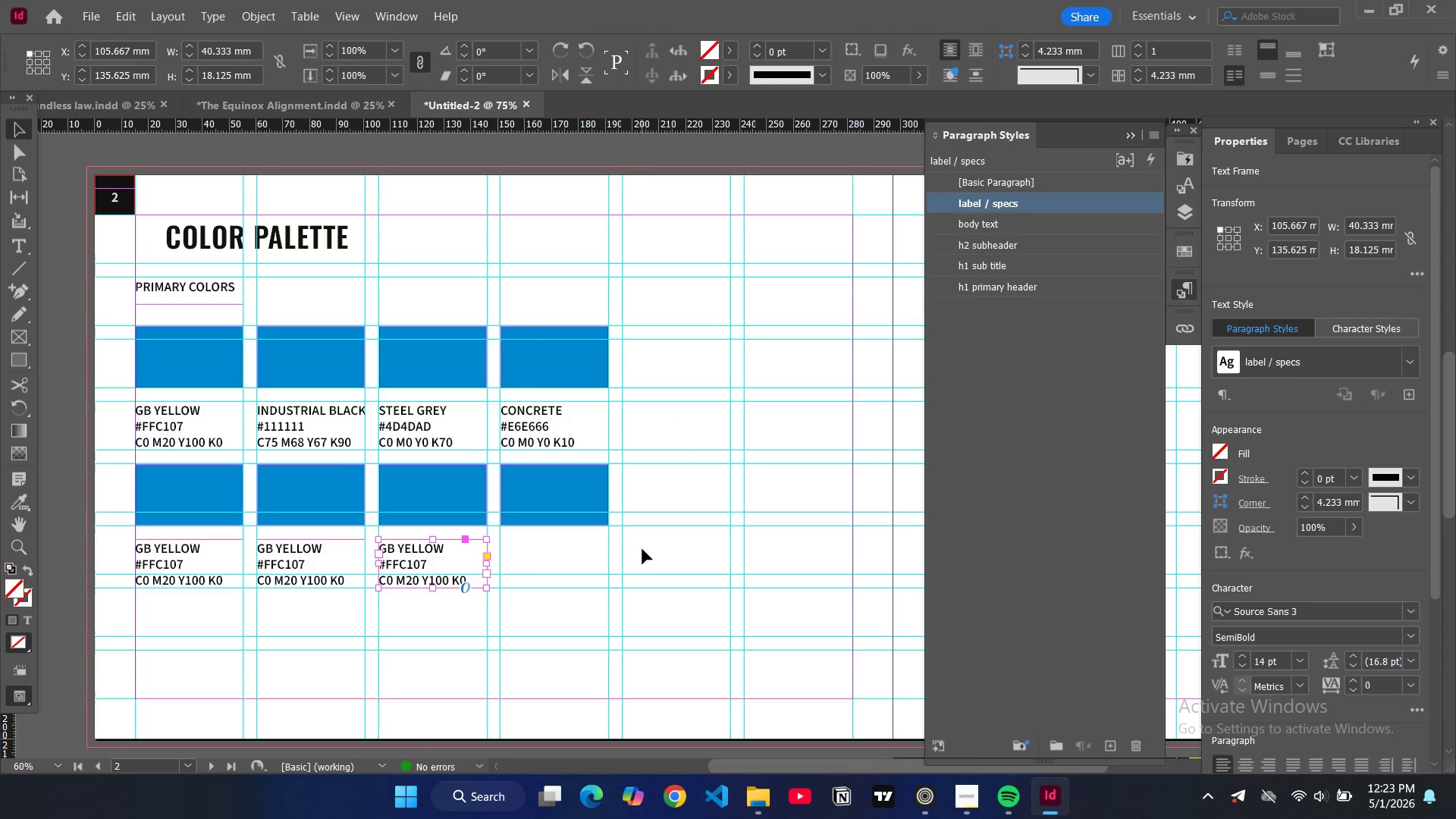 
key(Control+Z)
 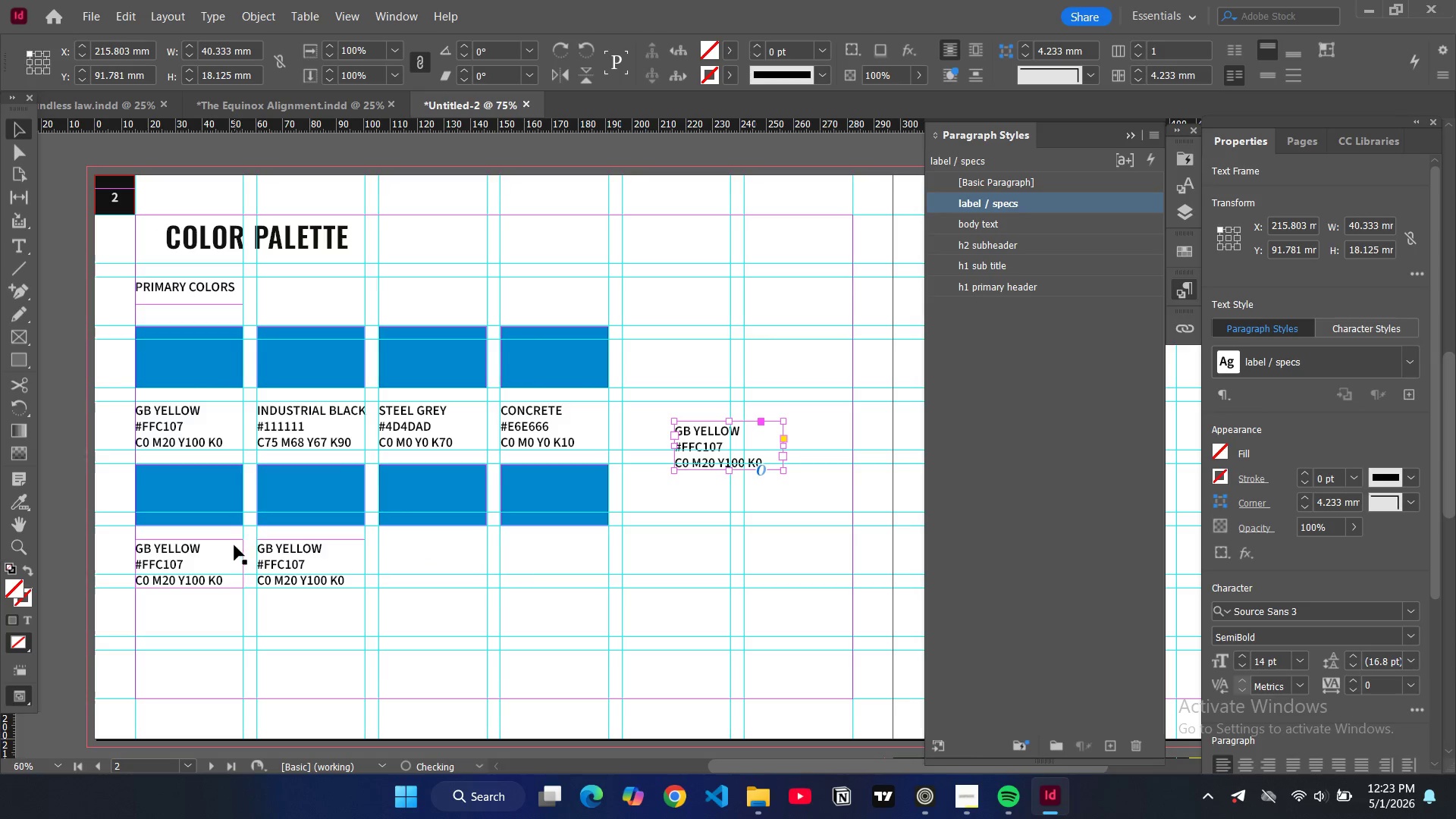 
key(Control+Z)
 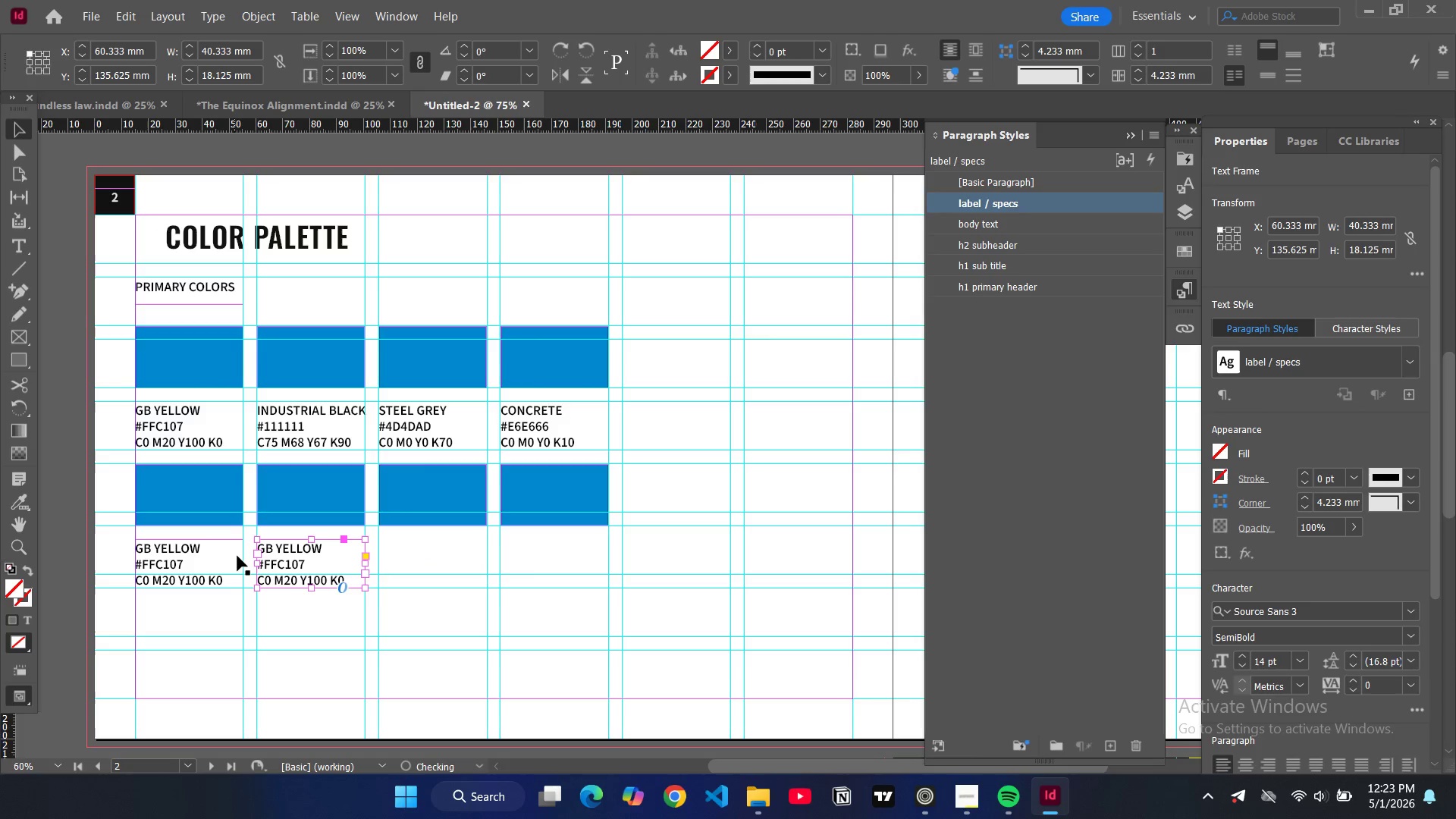 
key(Control+Z)
 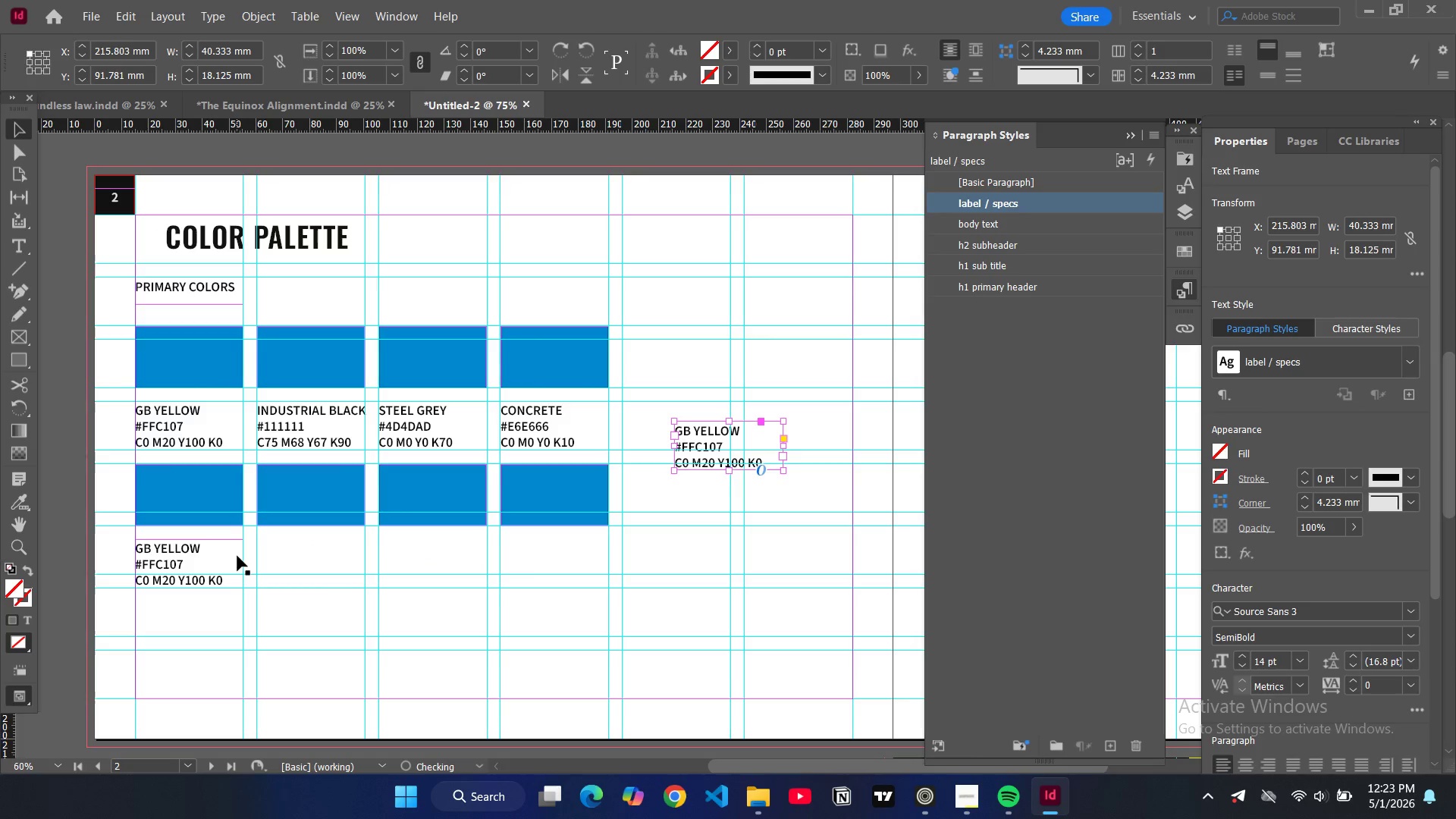 
key(Control+Z)
 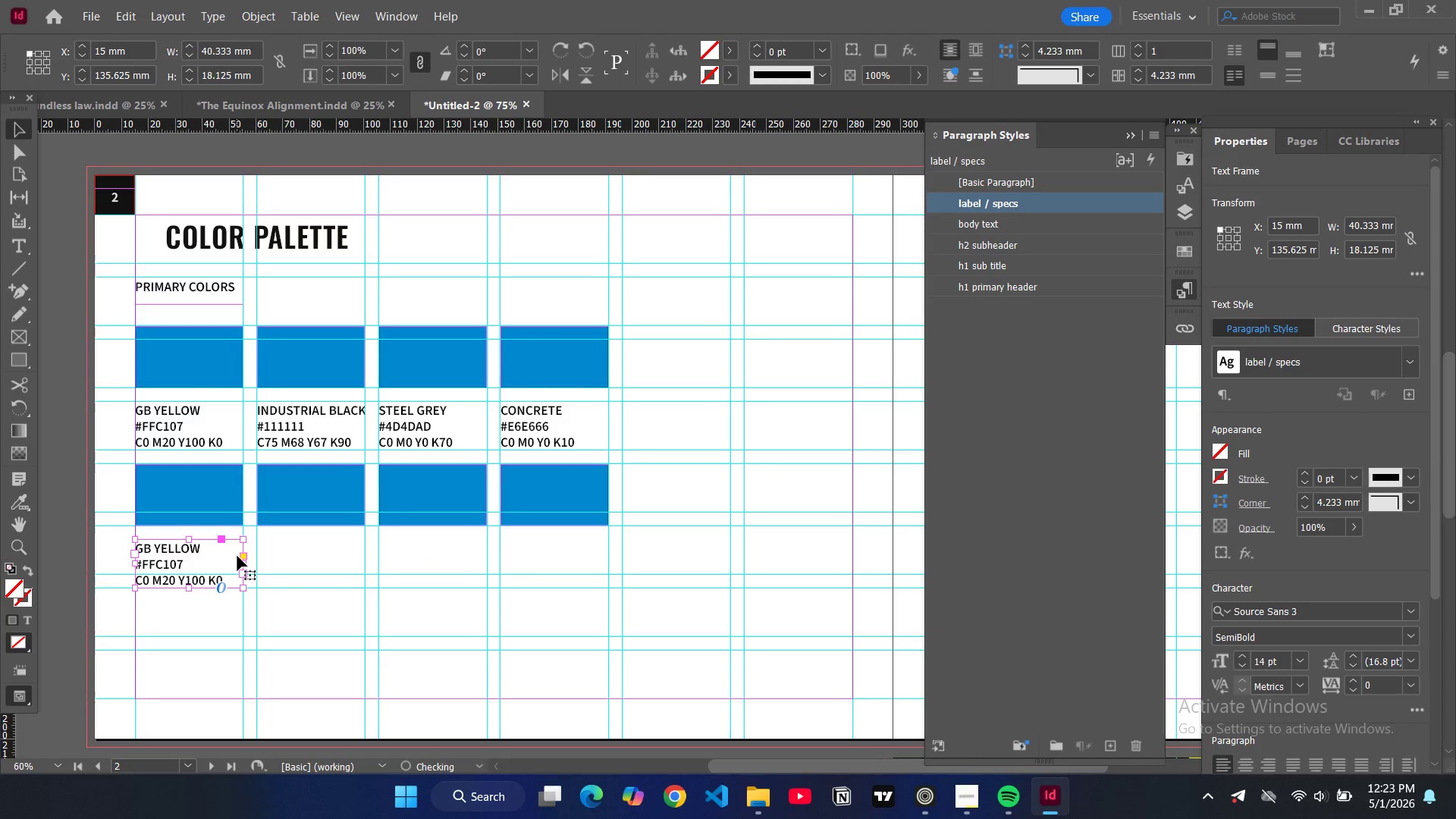 
key(Control+Z)
 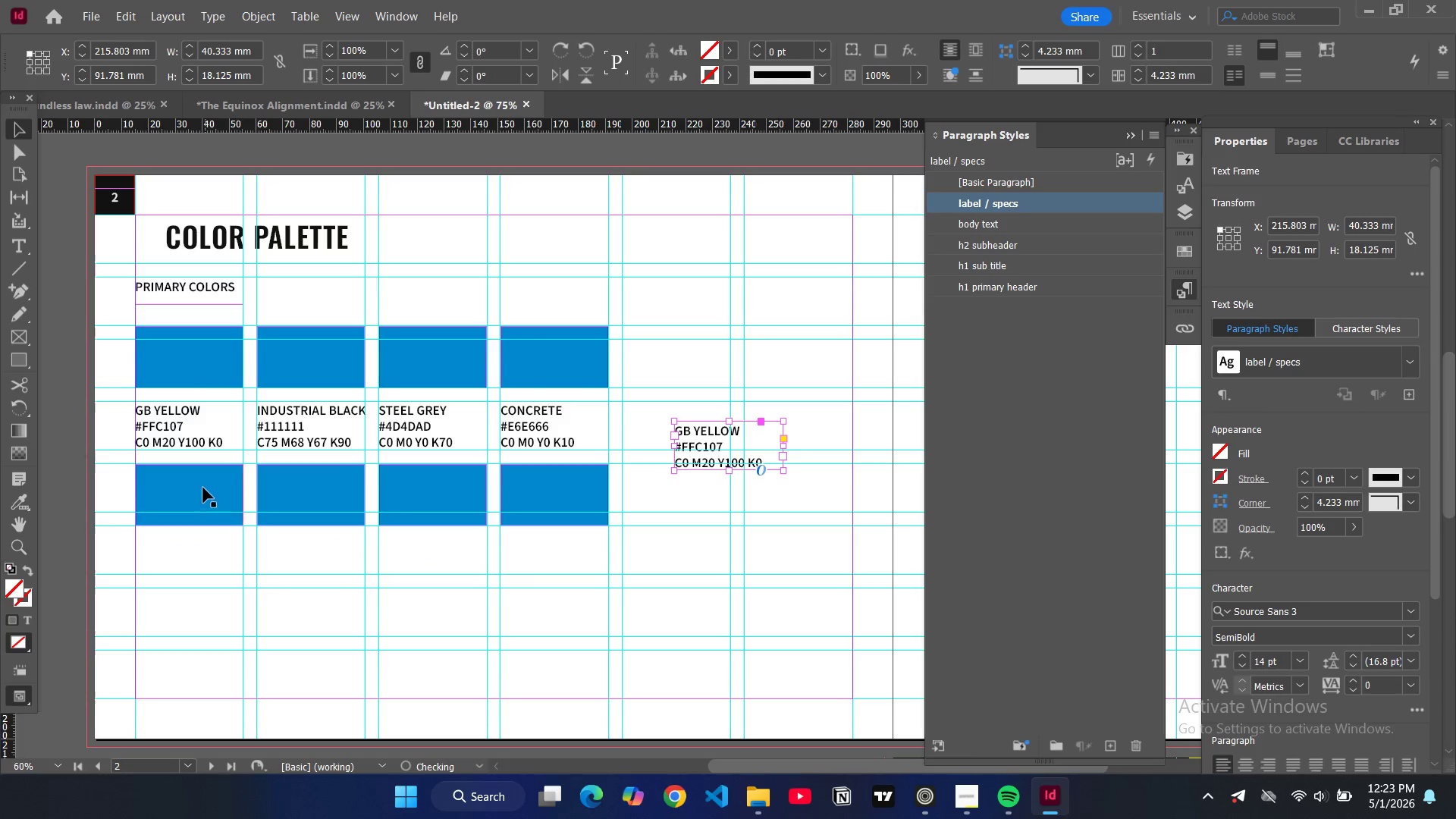 
left_click([203, 485])
 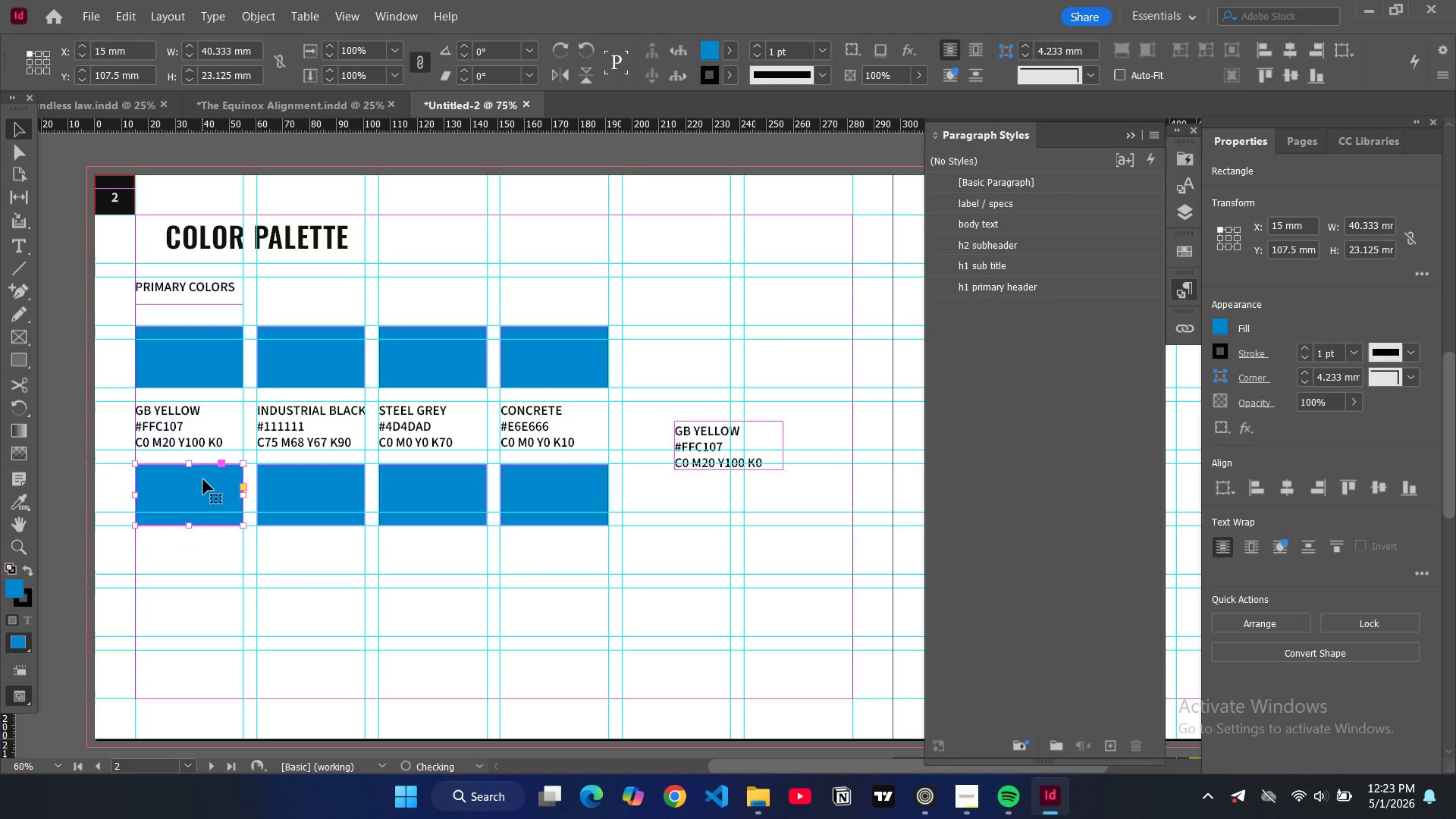 
left_click_drag(start_coordinate=[203, 479], to_coordinate=[203, 497])
 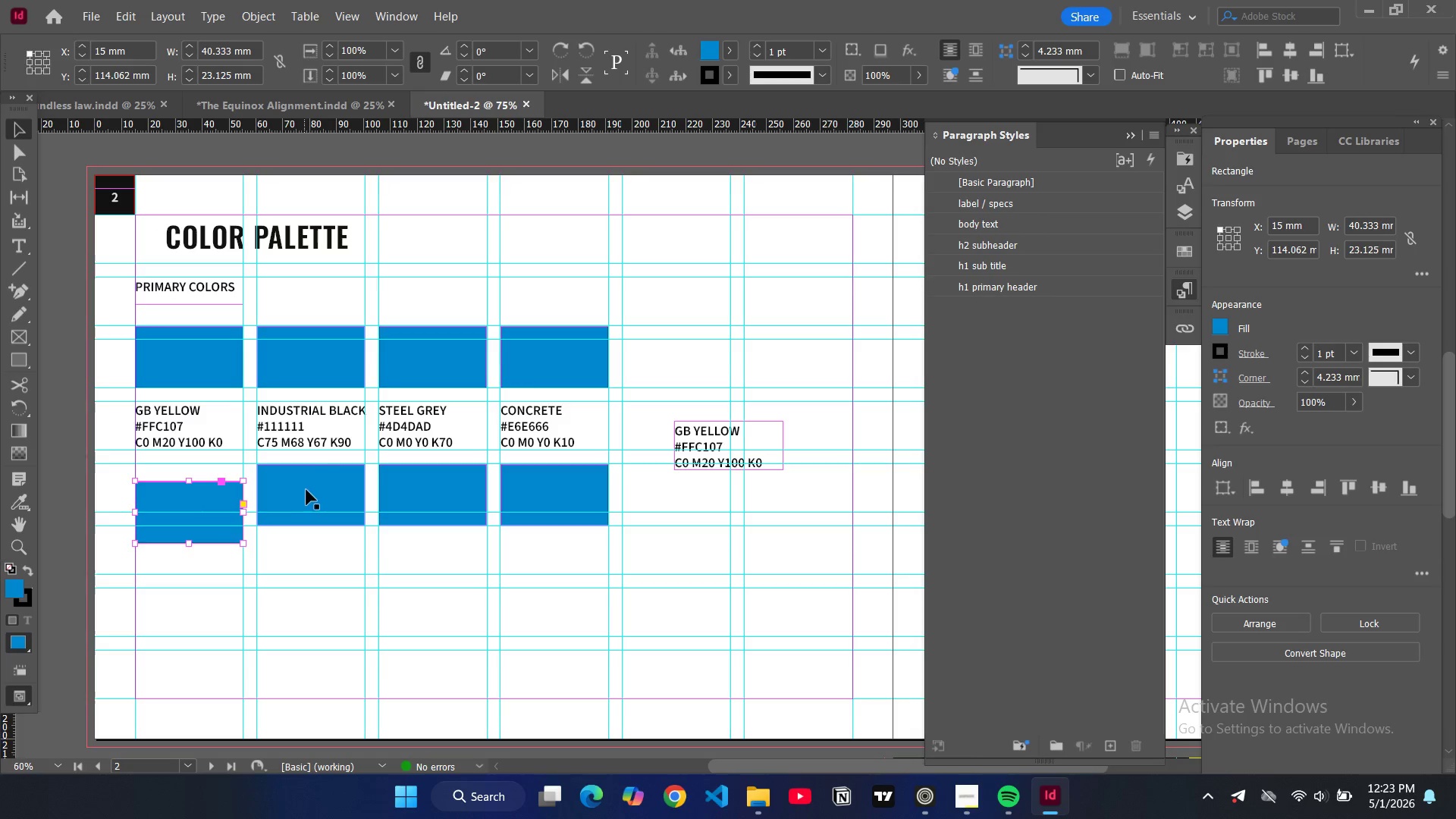 
key(Control+ControlLeft)
 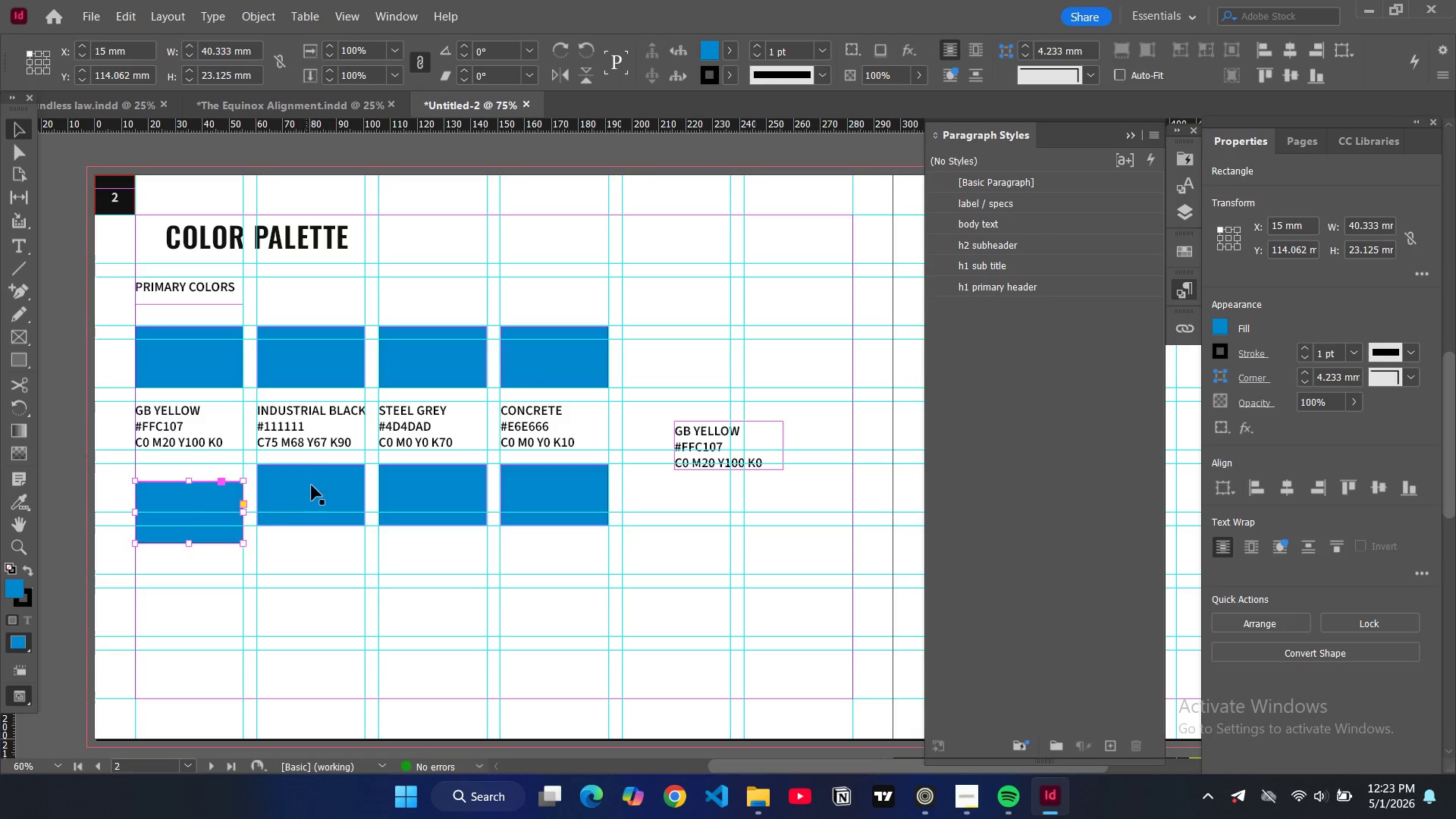 
left_click([312, 485])
 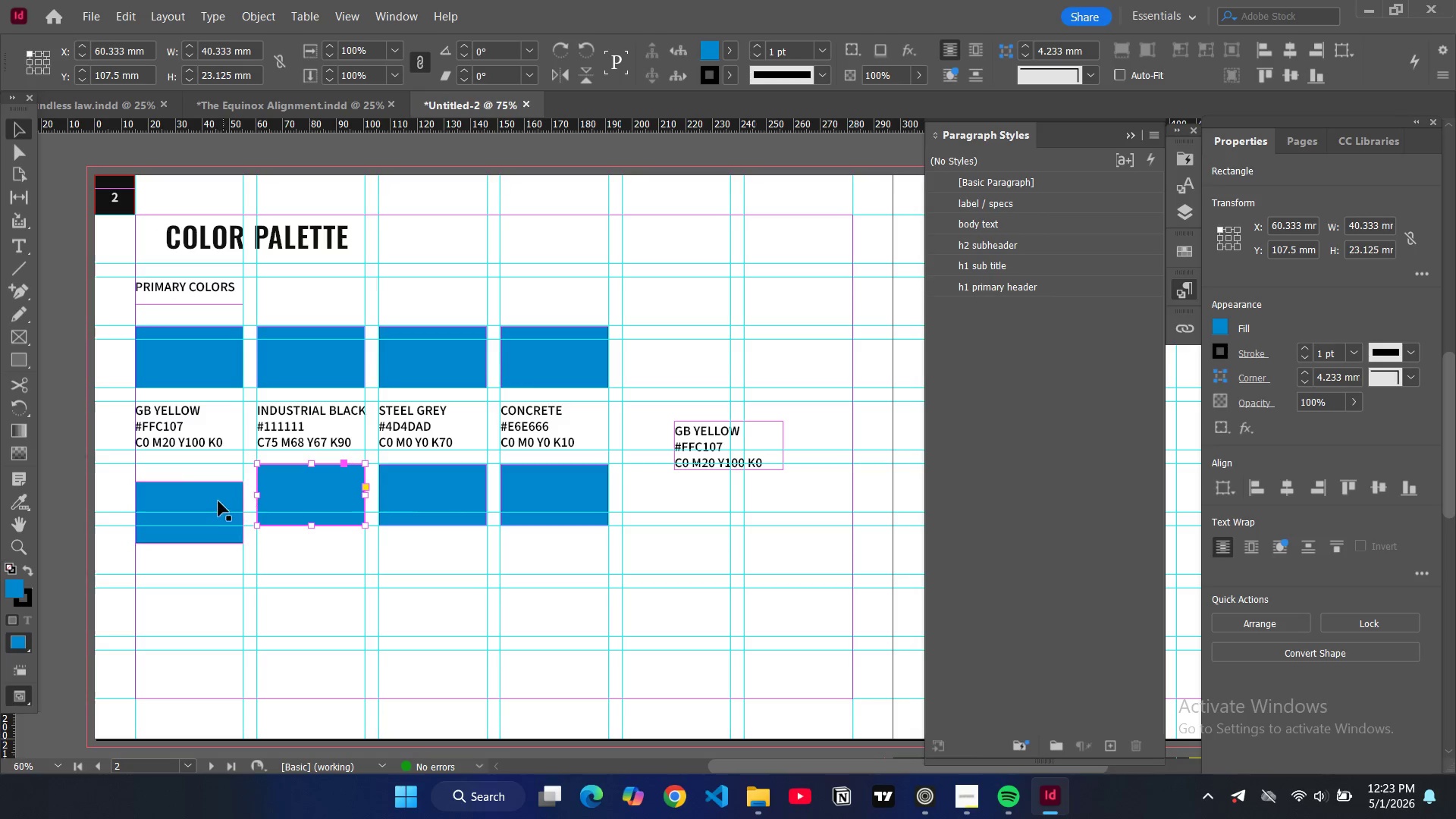 
left_click([215, 494])
 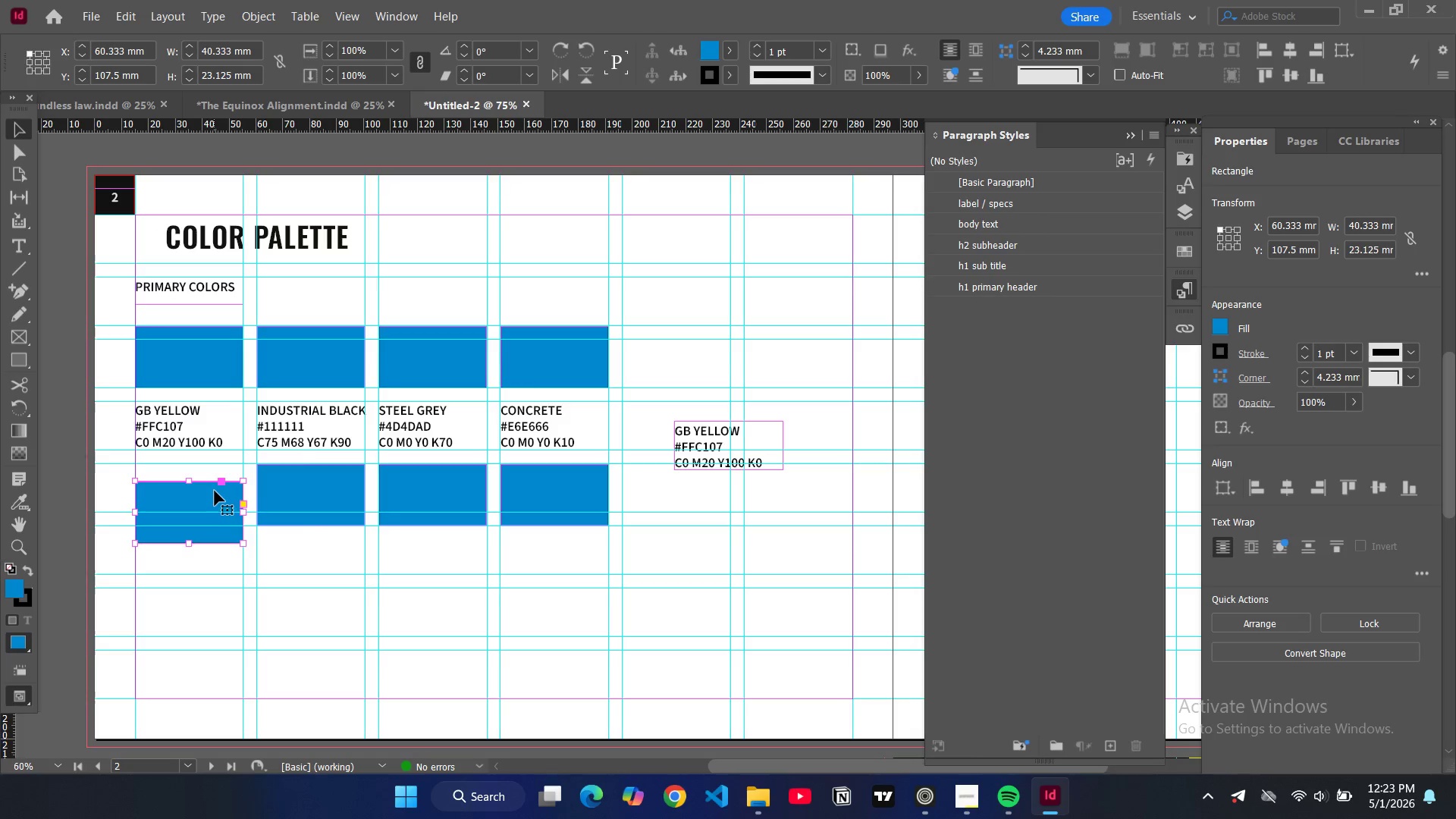 
left_click_drag(start_coordinate=[215, 491], to_coordinate=[212, 521])
 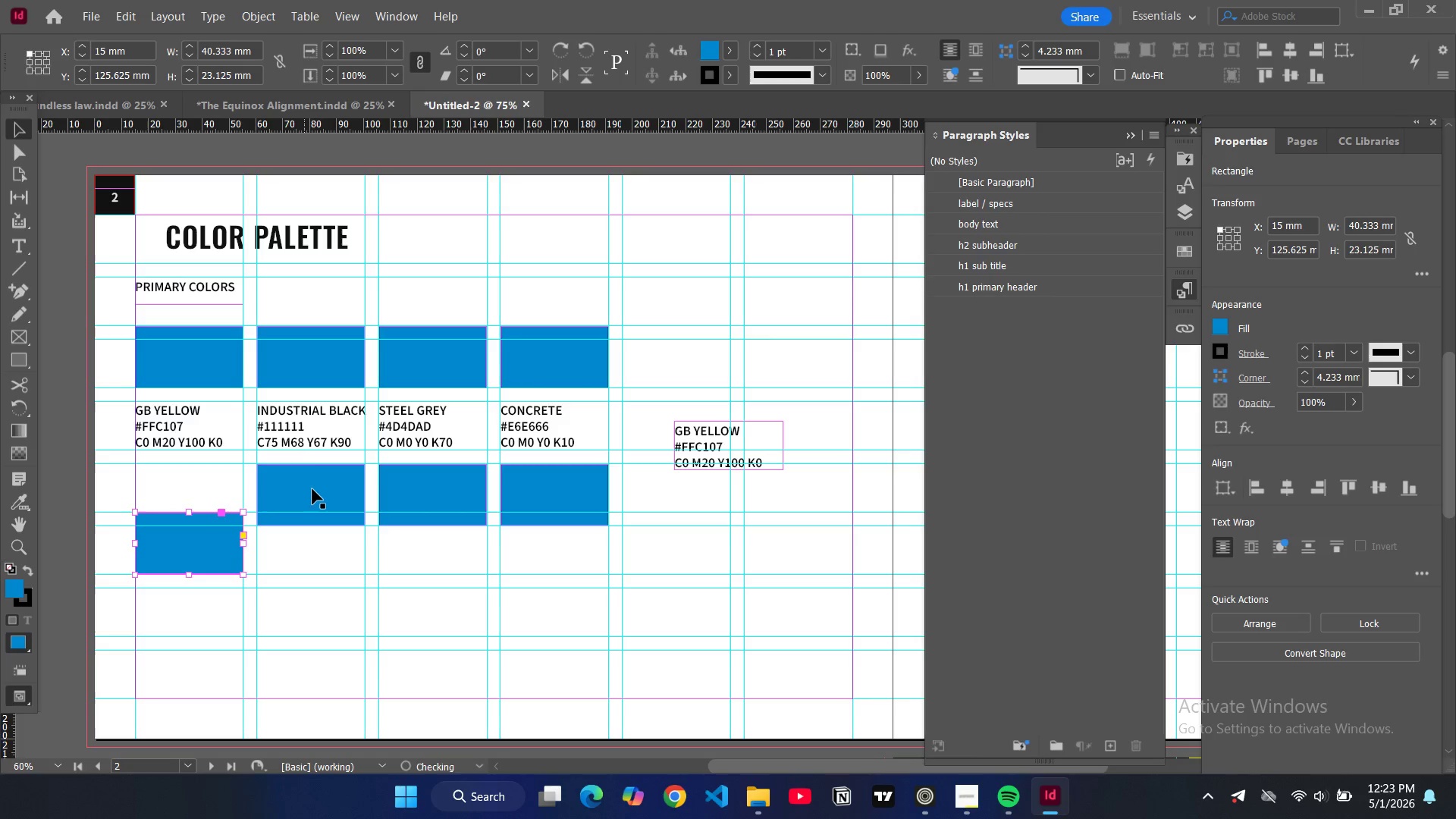 
left_click([312, 489])
 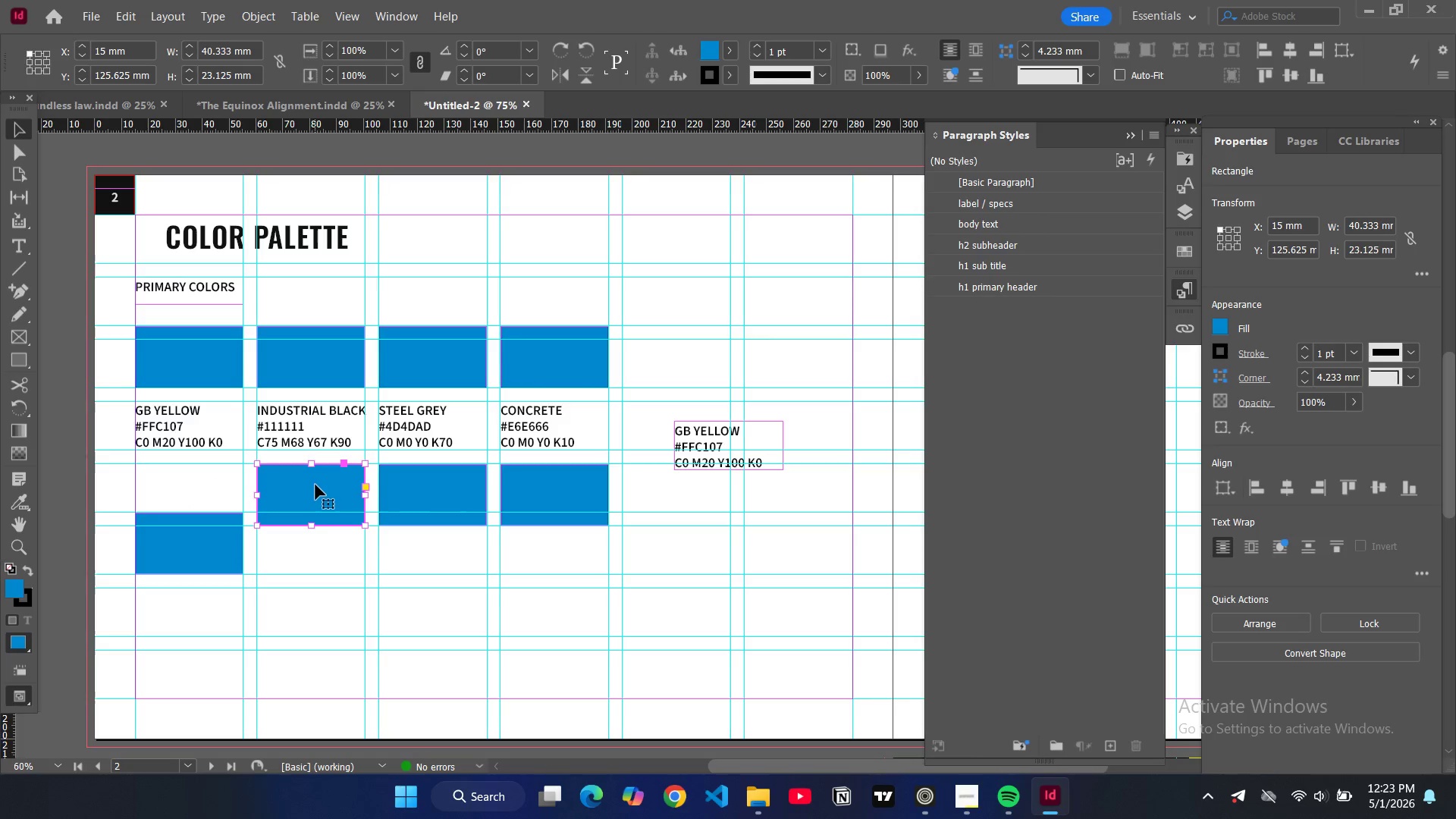 
left_click_drag(start_coordinate=[315, 485], to_coordinate=[315, 537])
 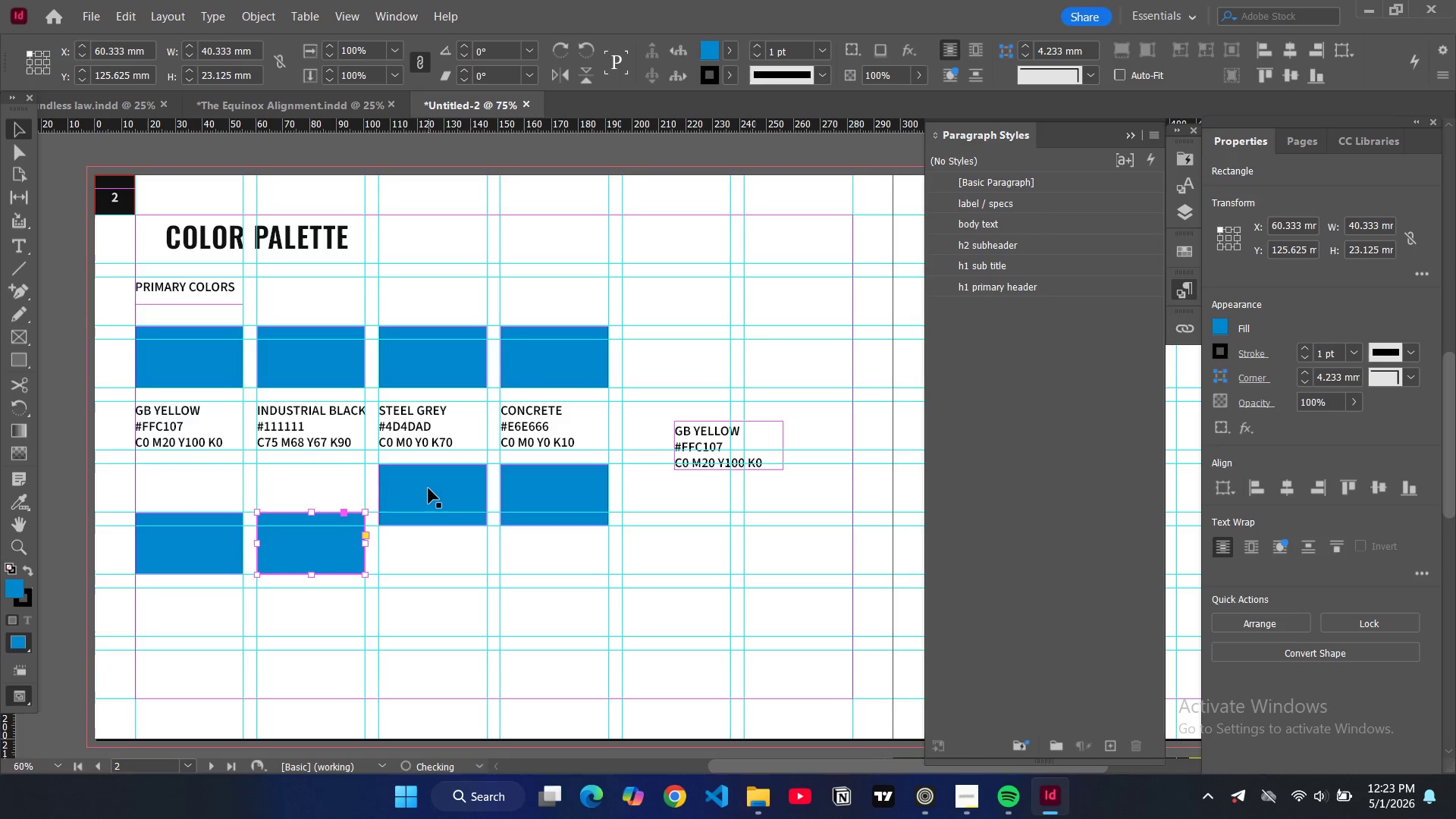 
left_click([428, 488])
 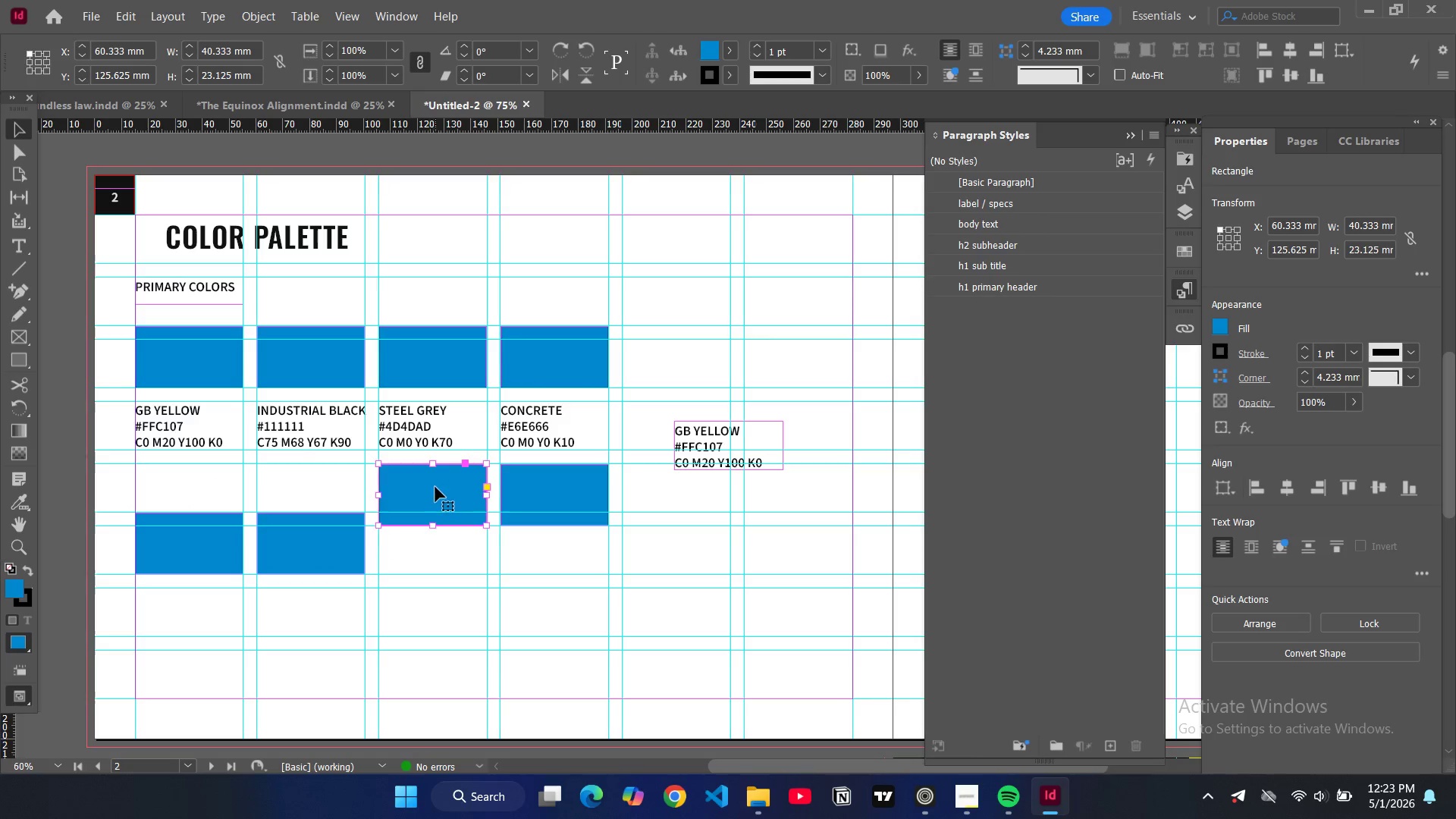 
left_click_drag(start_coordinate=[435, 487], to_coordinate=[435, 537])
 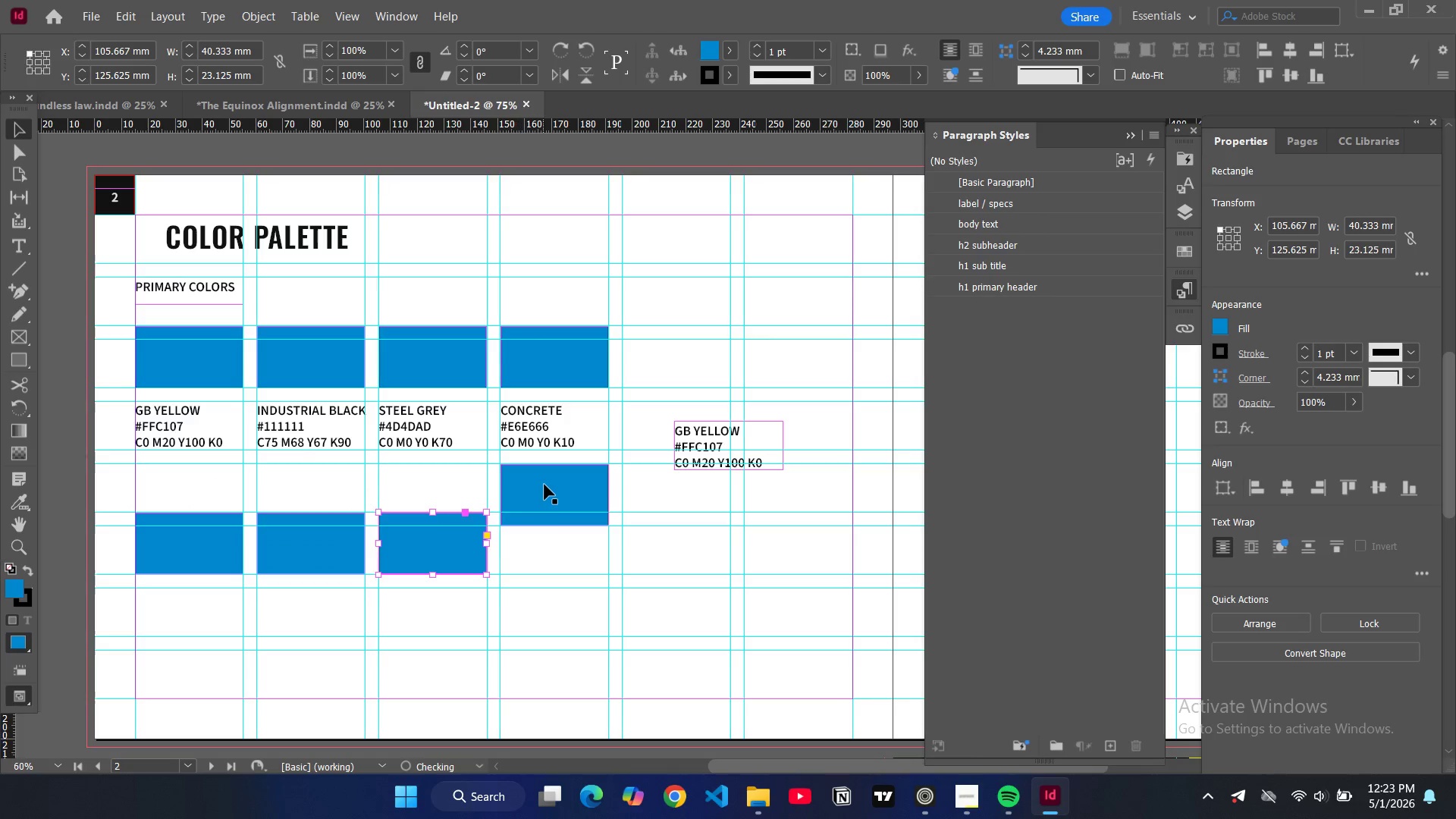 
left_click([548, 483])
 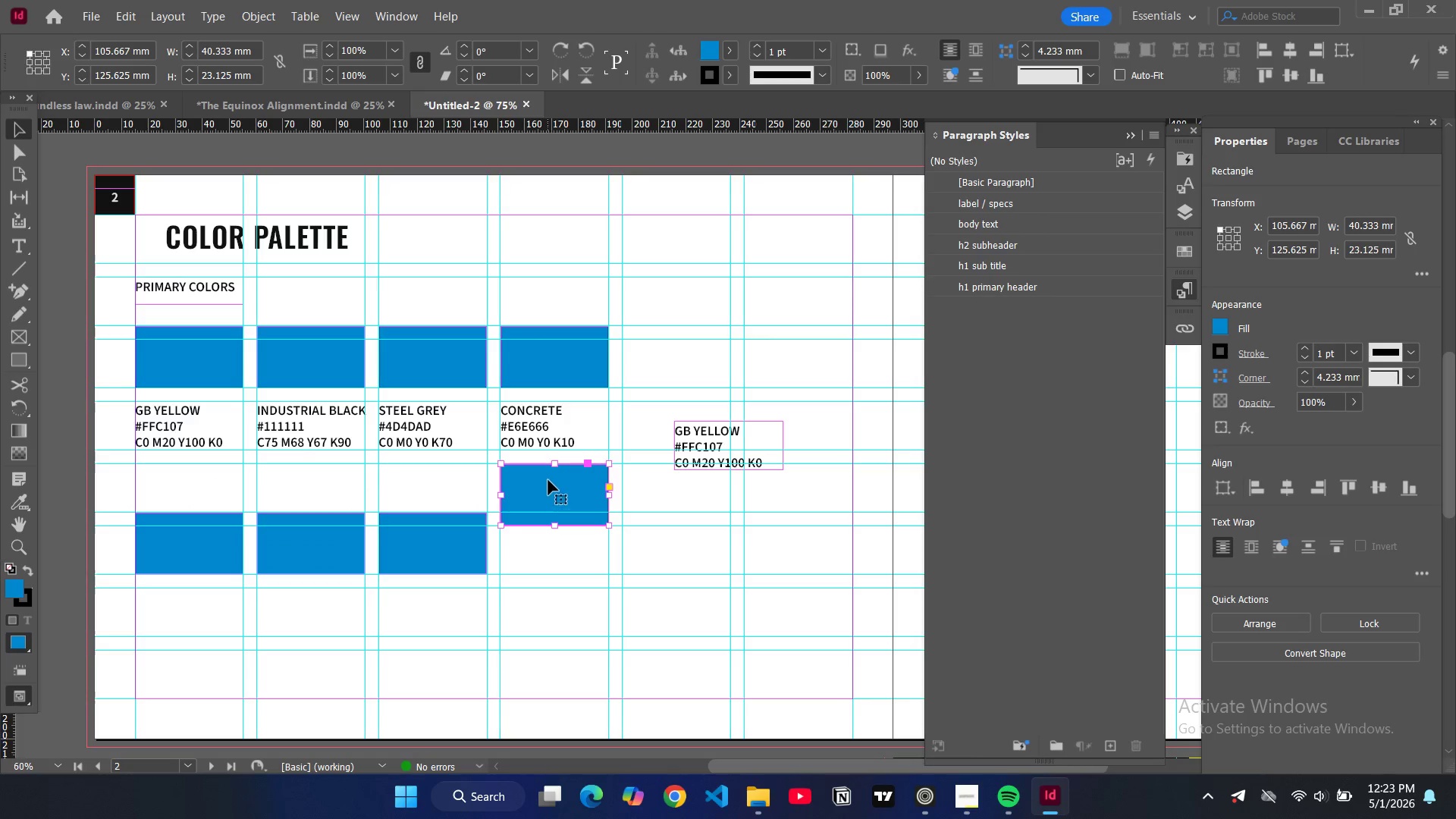 
left_click_drag(start_coordinate=[548, 484], to_coordinate=[548, 532])
 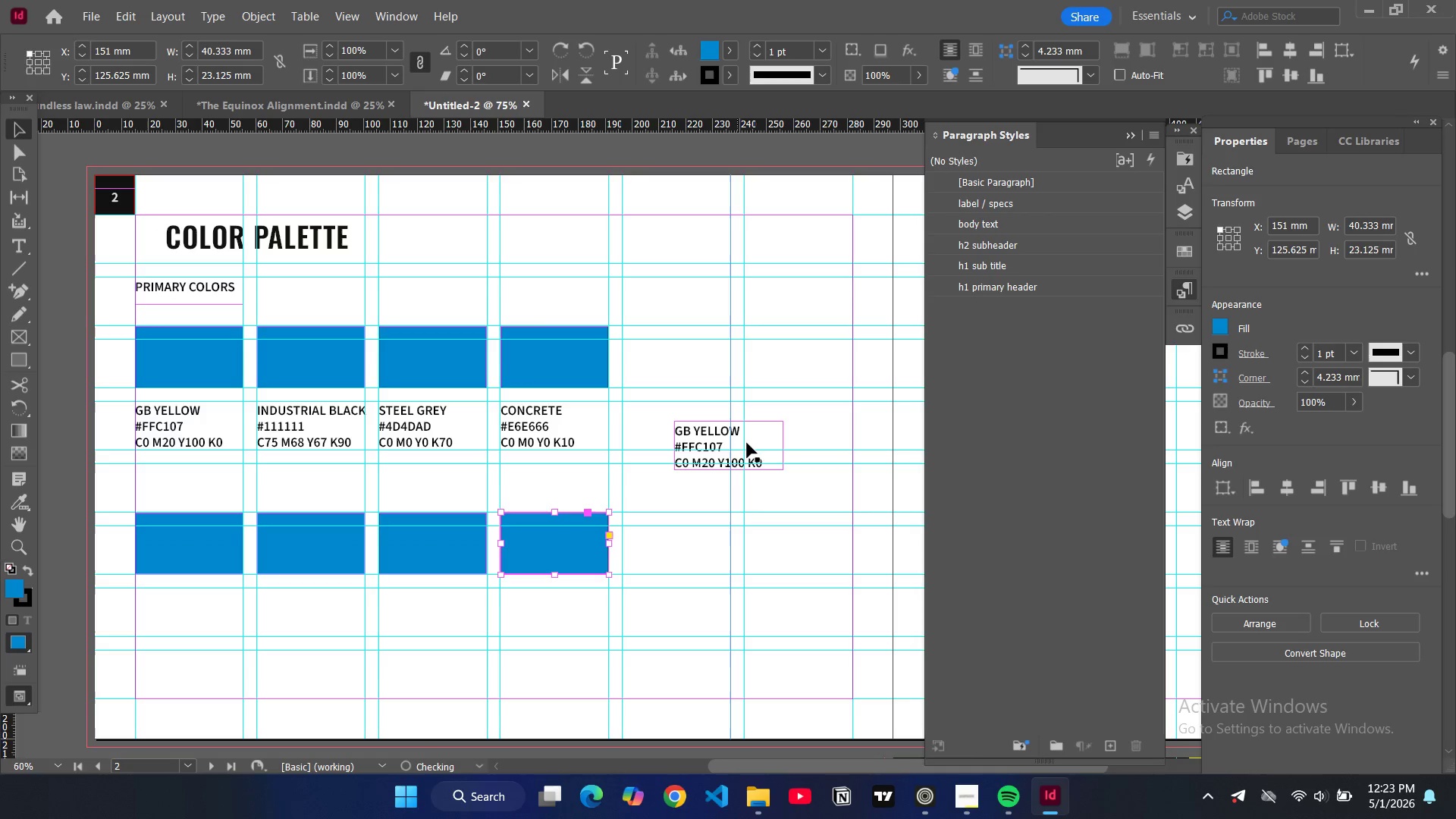 
left_click_drag(start_coordinate=[745, 444], to_coordinate=[243, 616])
 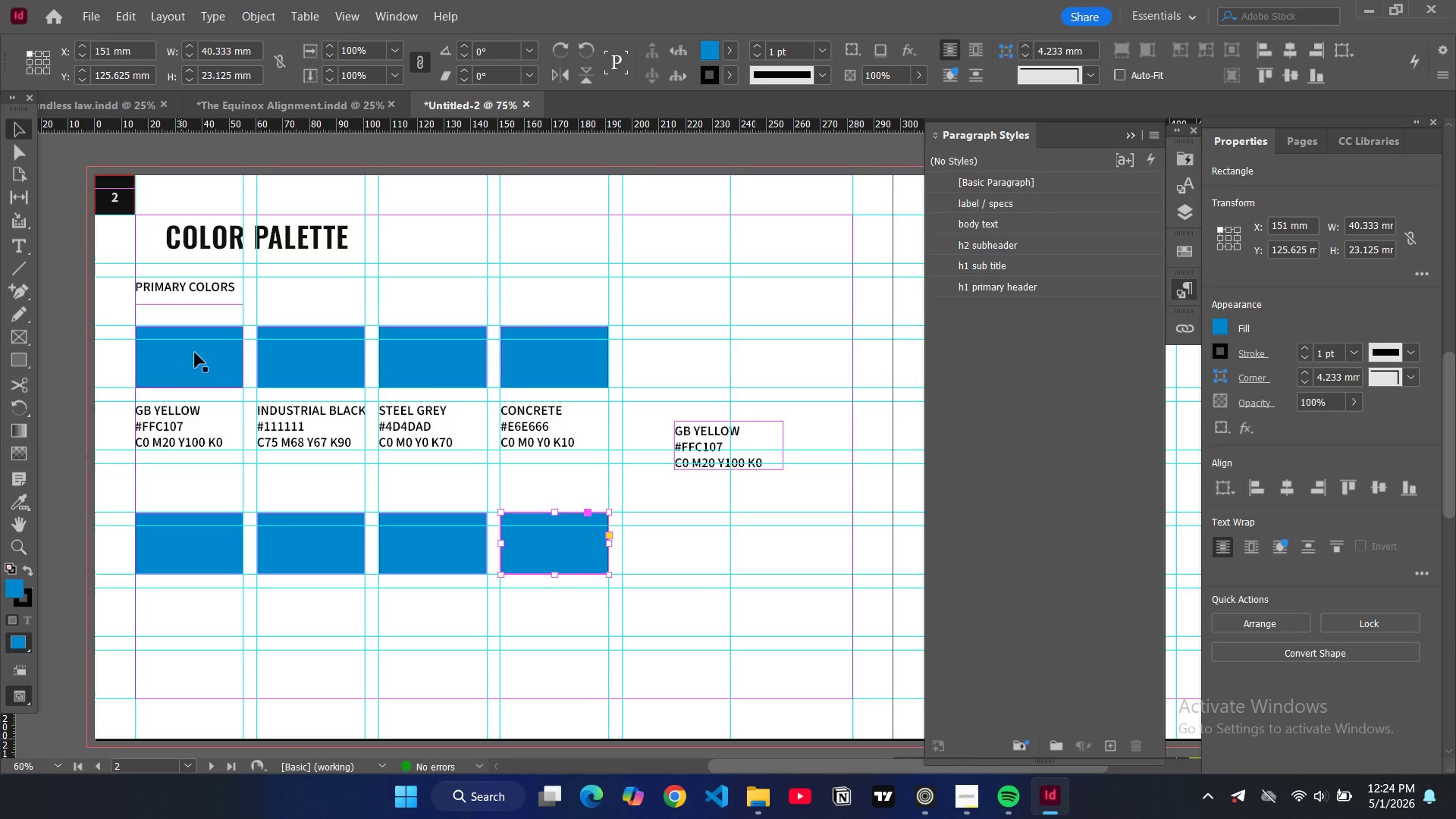 
left_click([204, 359])
 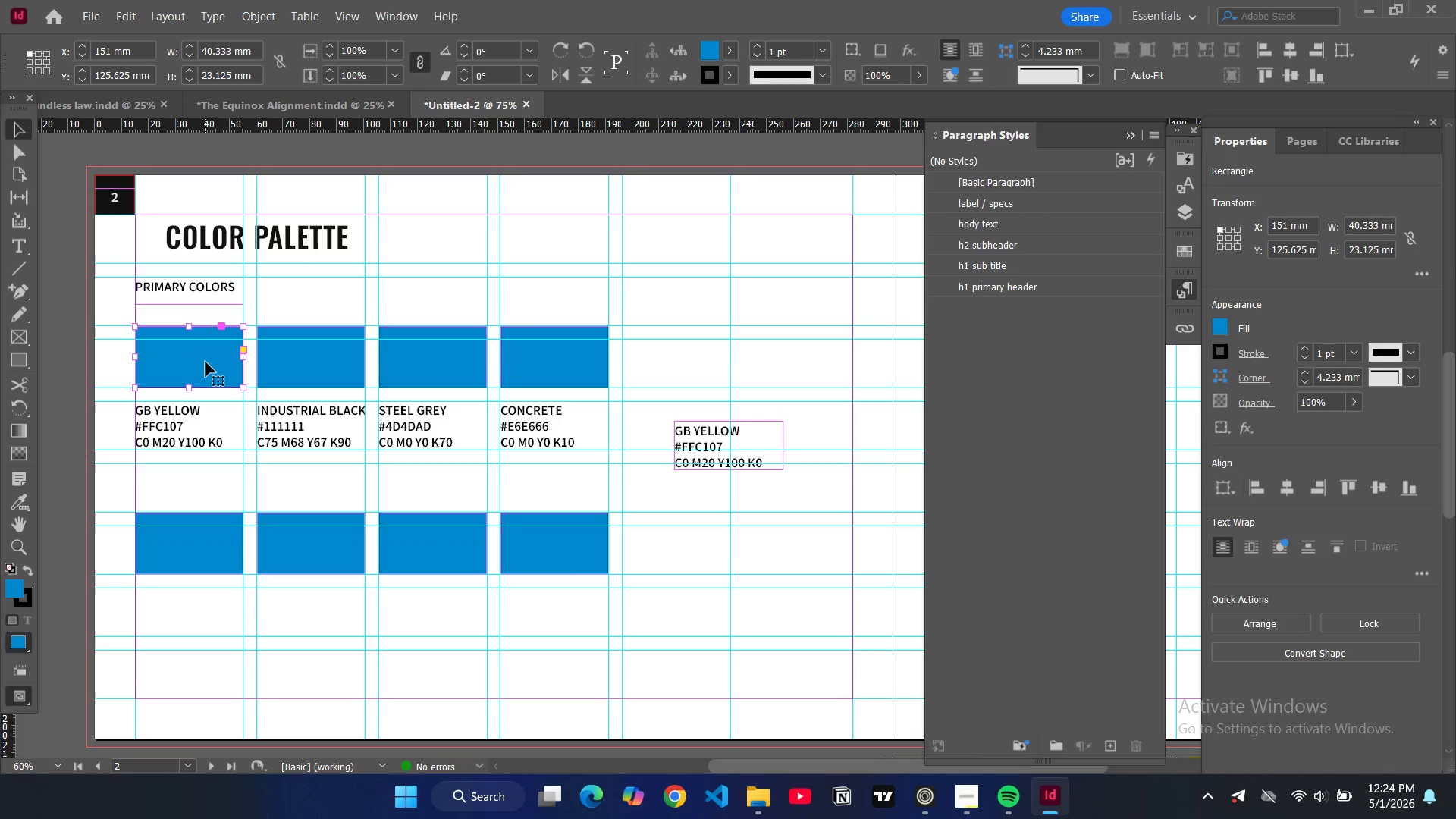 
left_click_drag(start_coordinate=[206, 362], to_coordinate=[208, 353])
 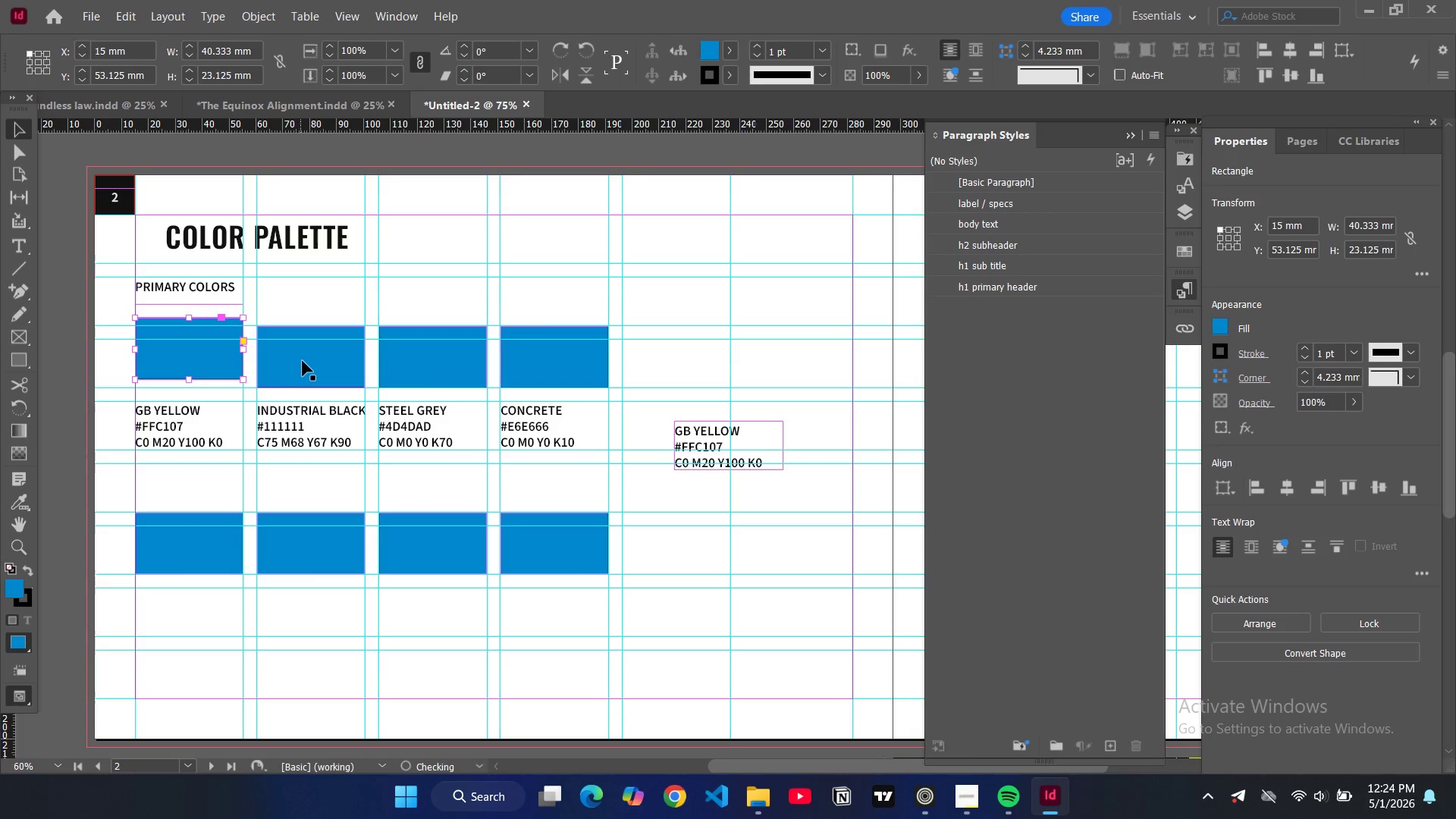 
left_click([303, 361])
 